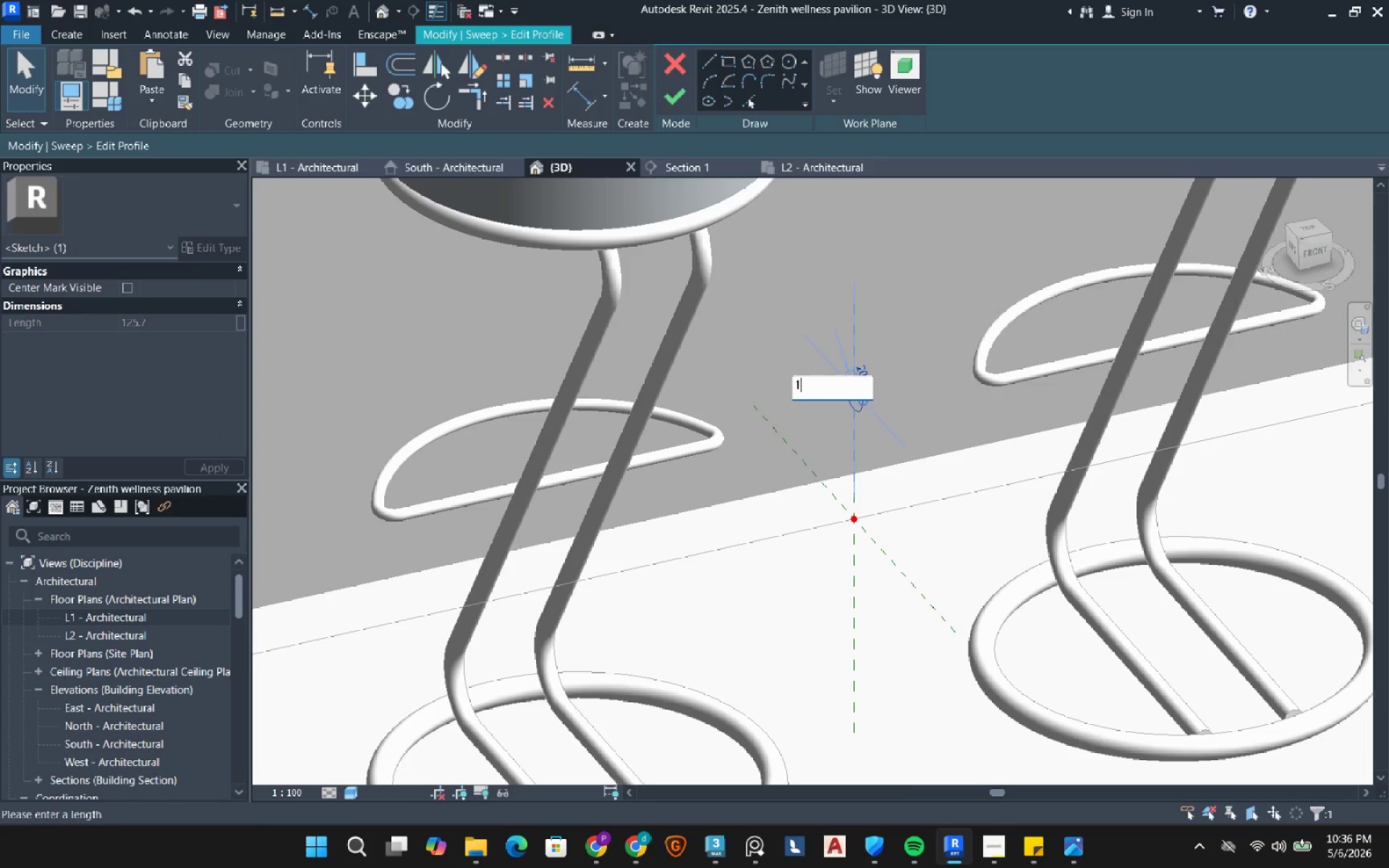 
type(10)
 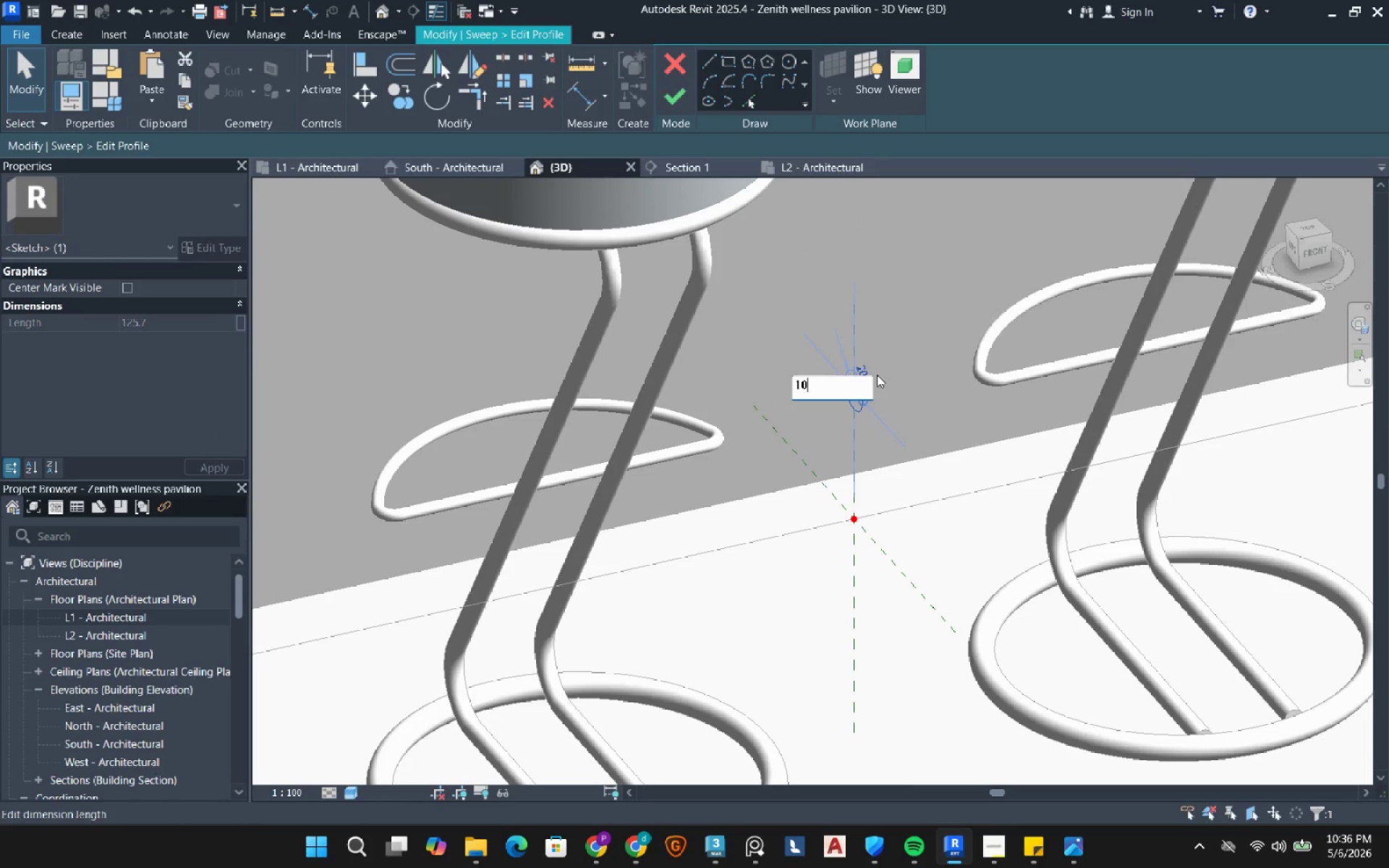 
key(Enter)
 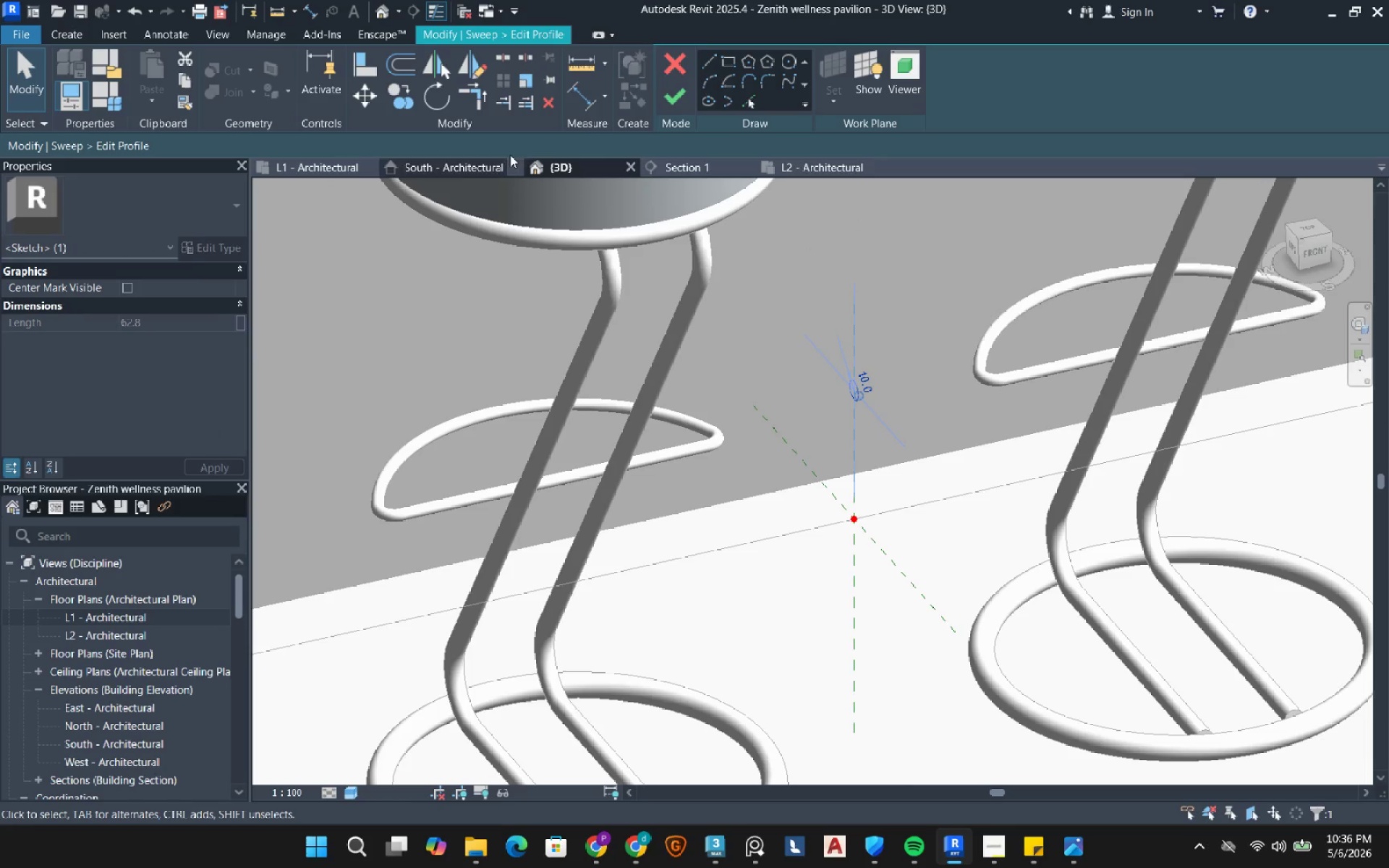 
left_click([361, 100])
 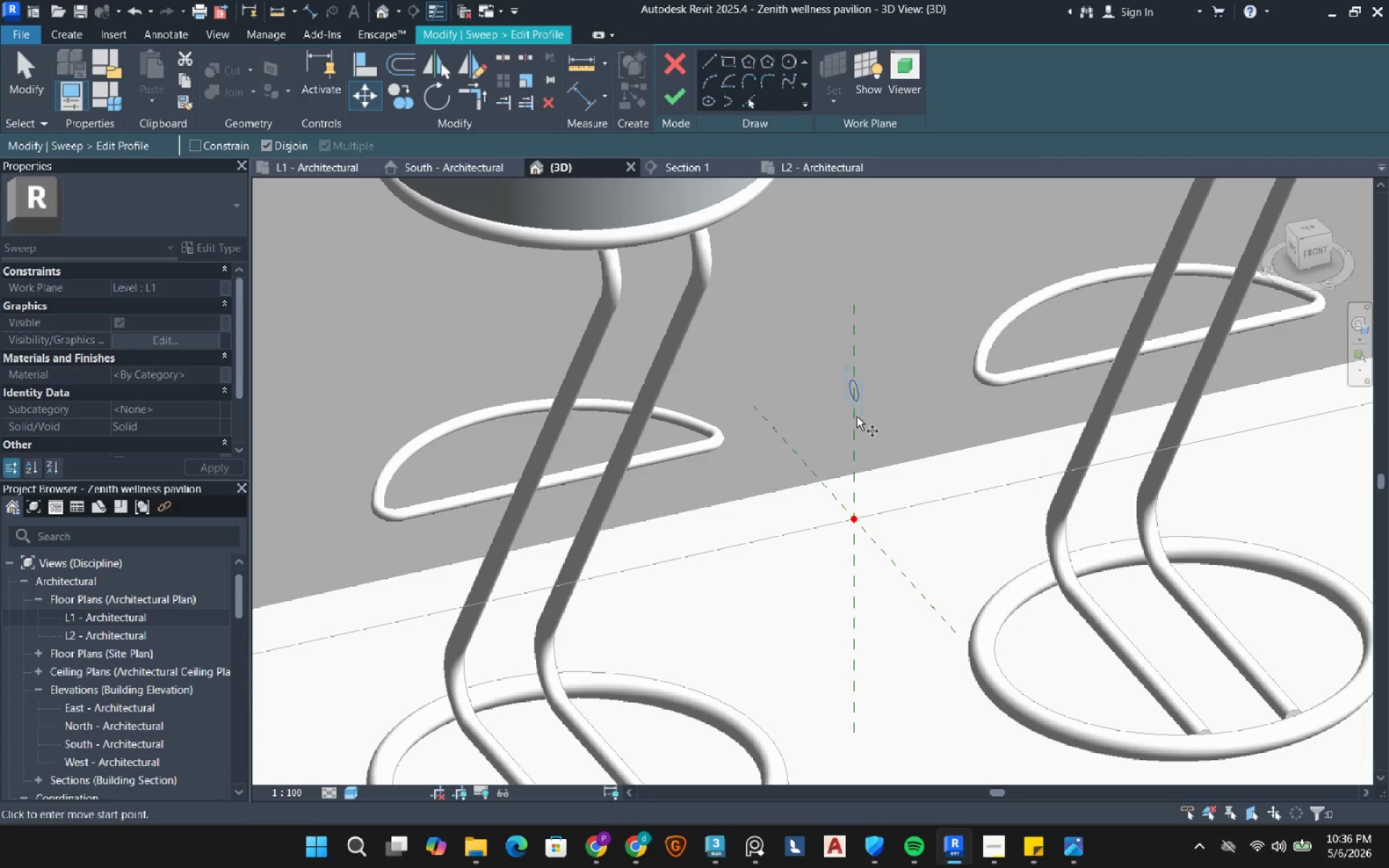 
left_click([857, 417])
 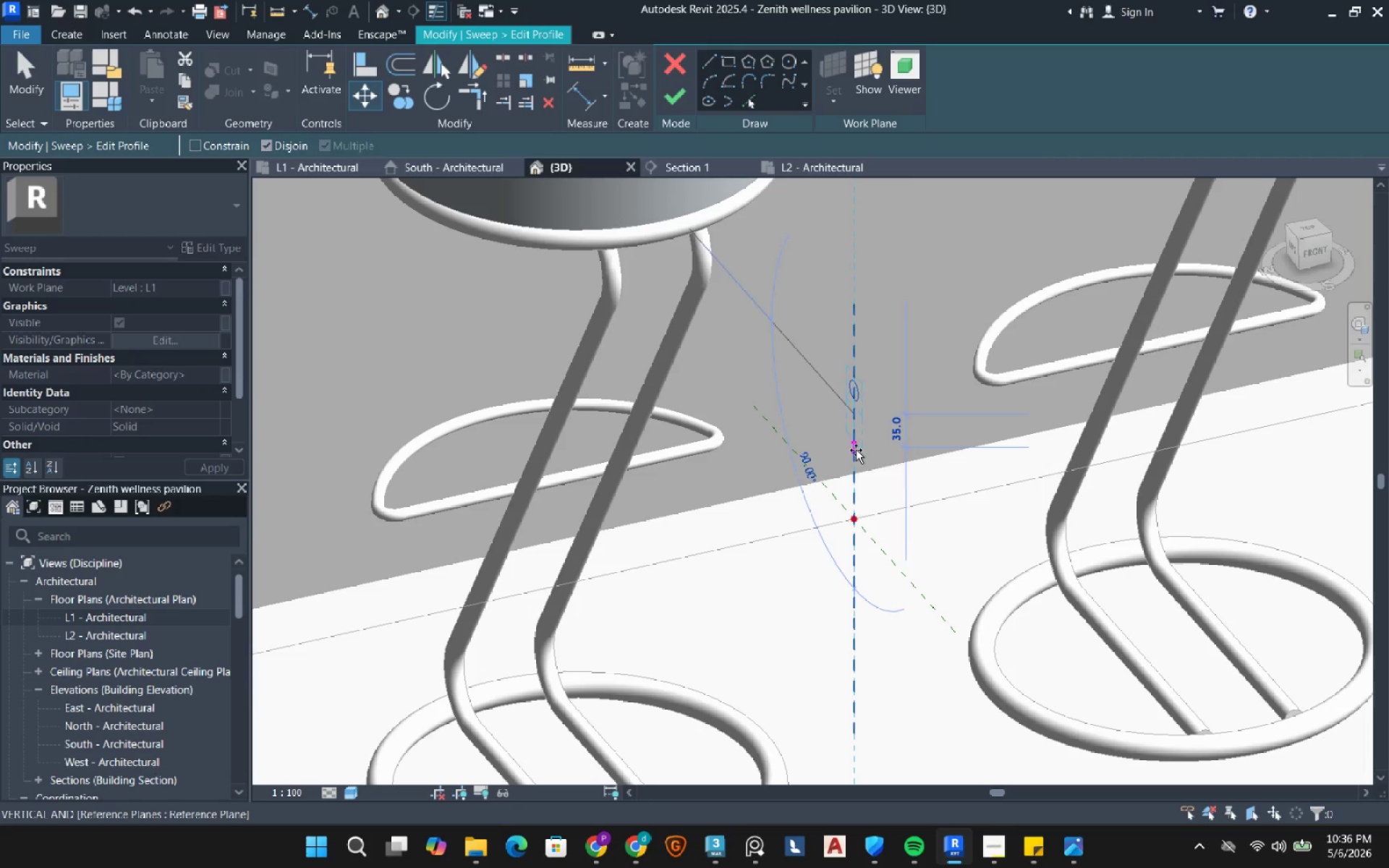 
left_click([856, 450])
 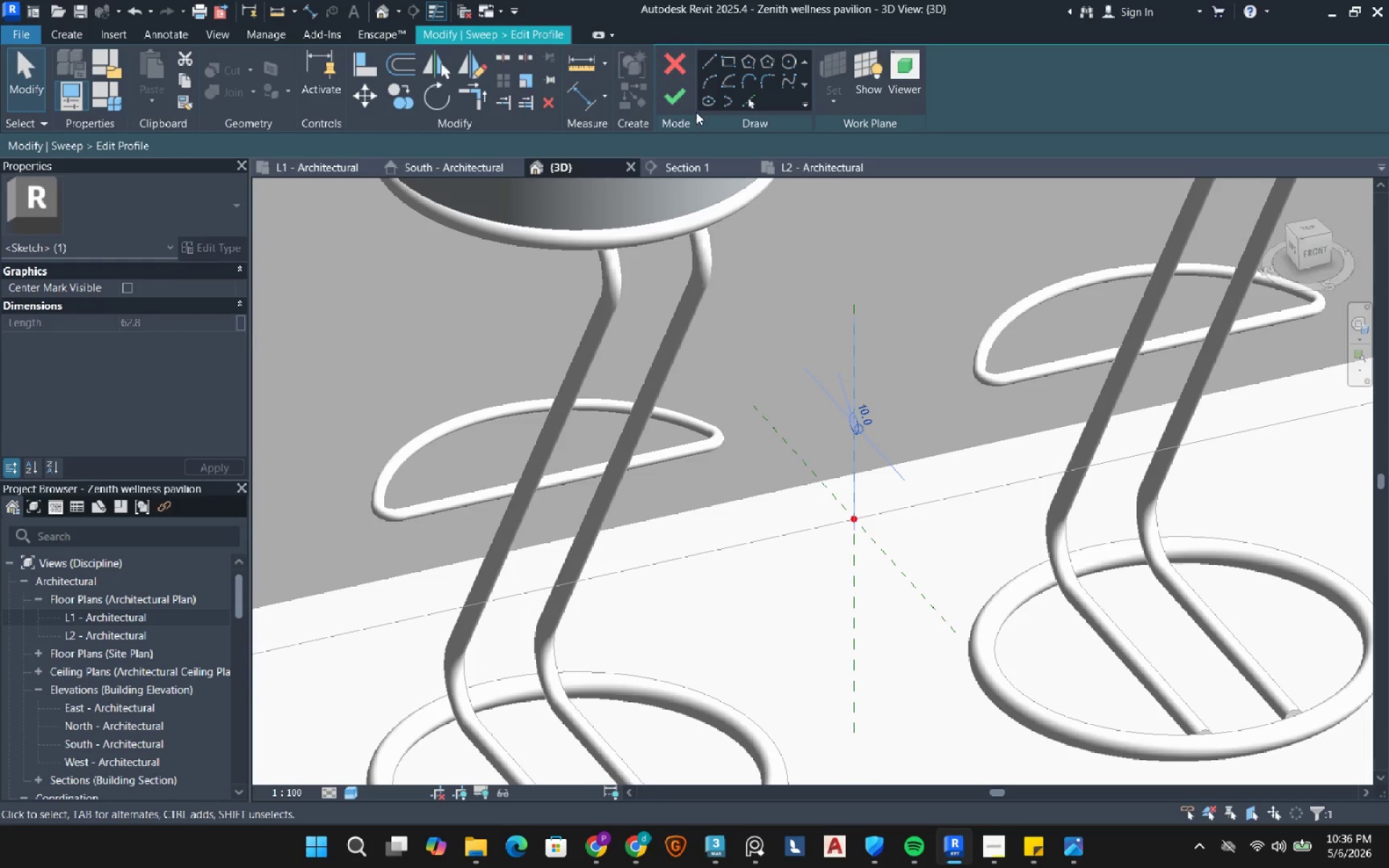 
left_click([681, 96])
 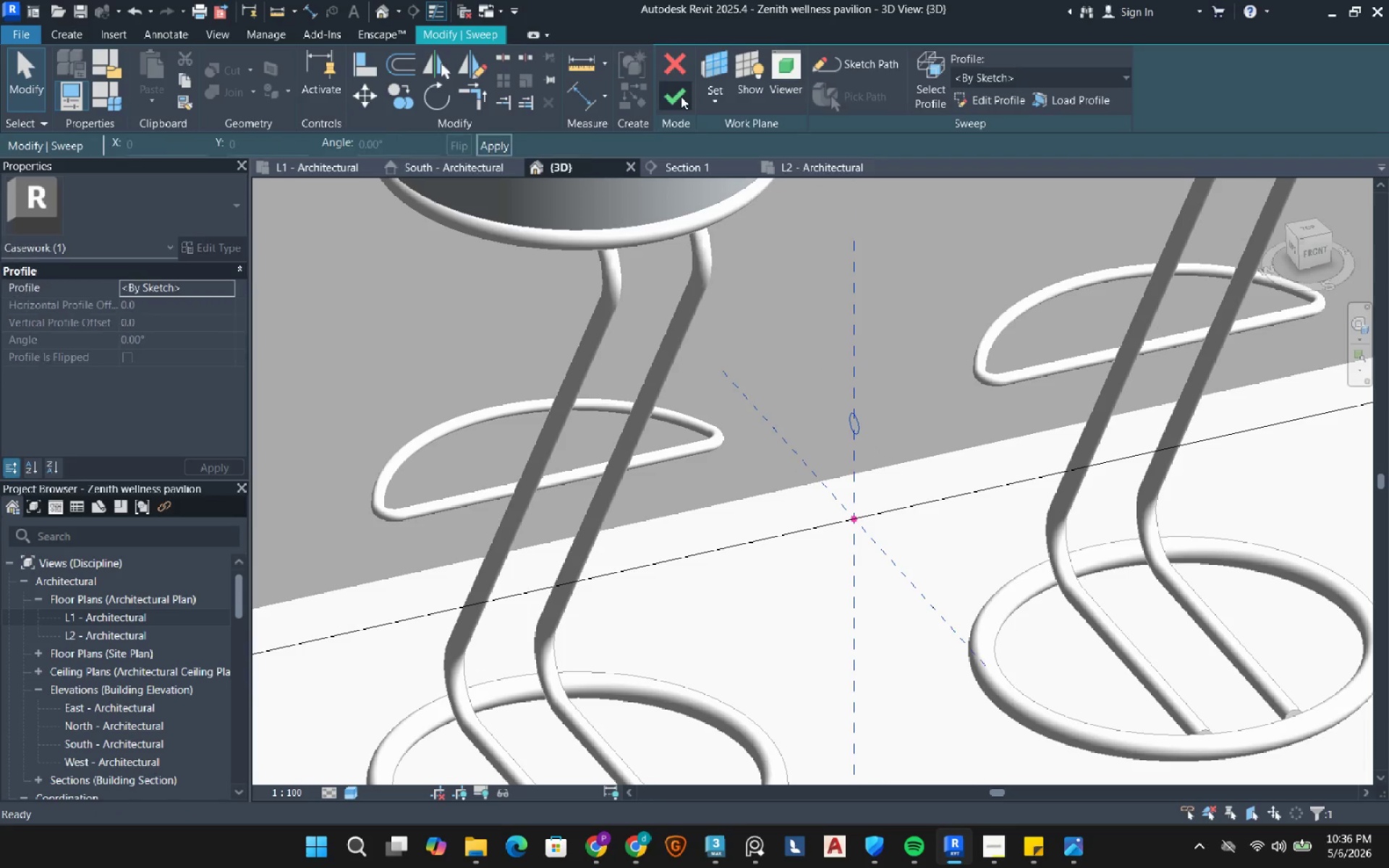 
left_click([681, 96])
 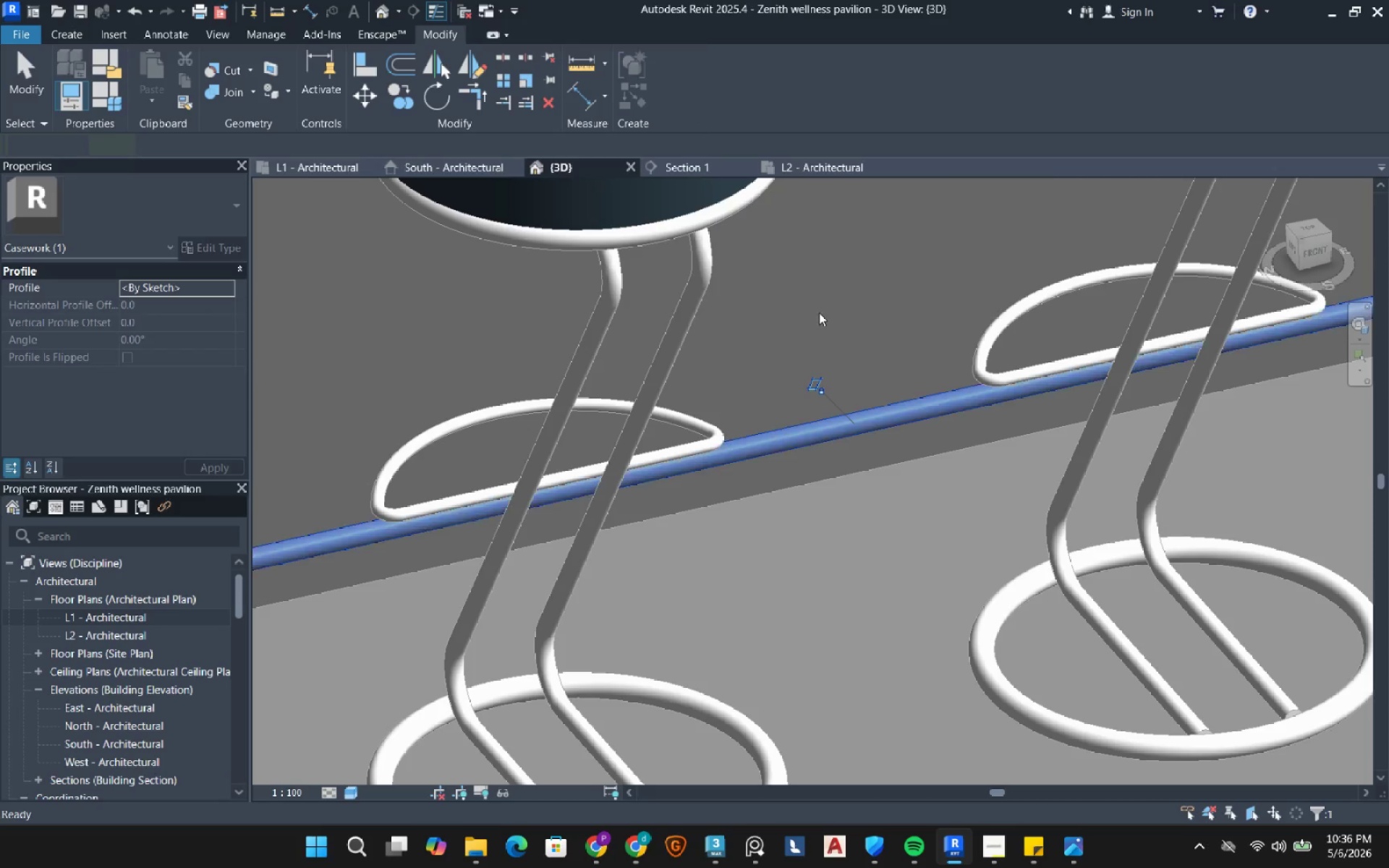 
scroll: coordinate [833, 355], scroll_direction: down, amount: 13.0
 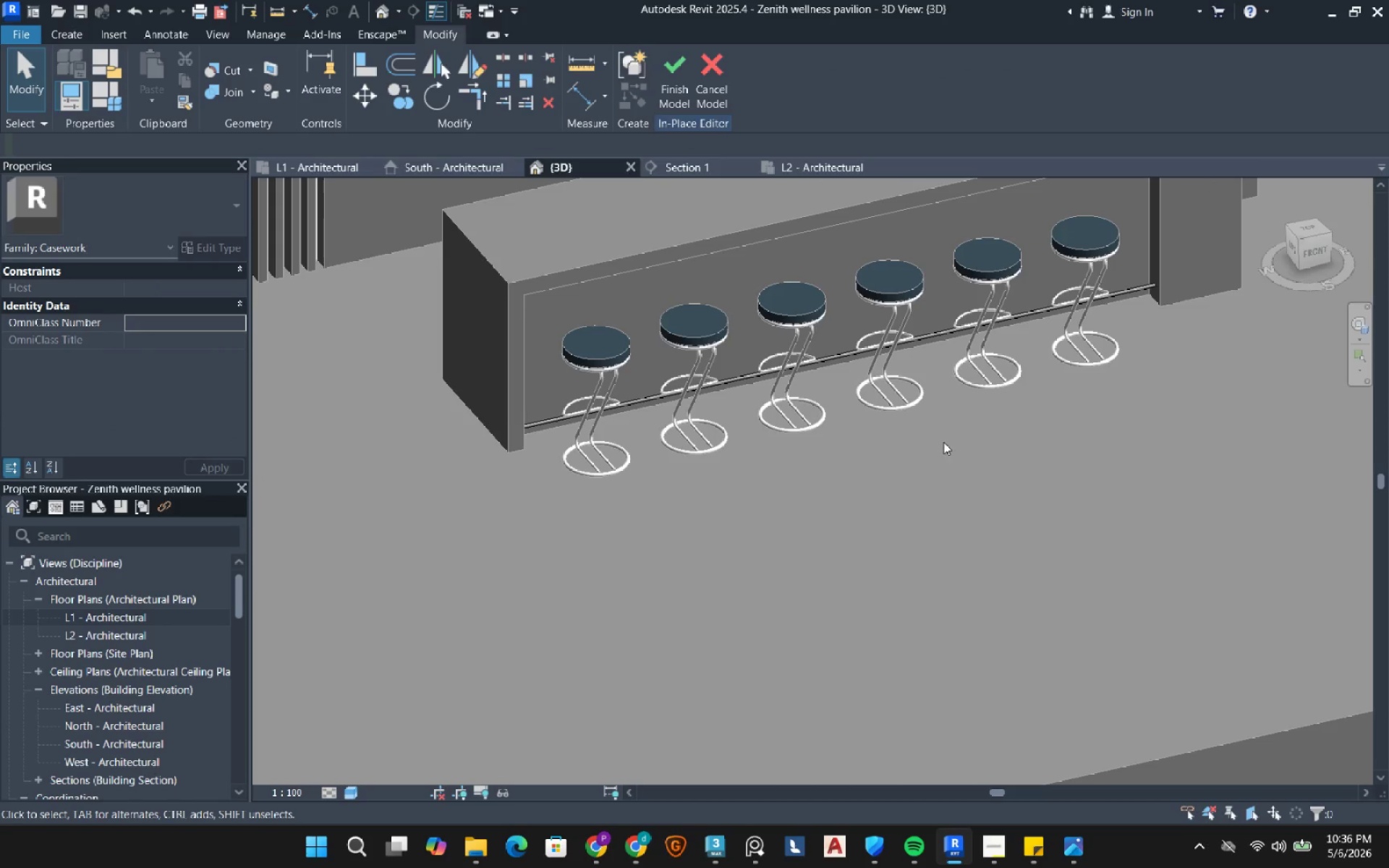 
hold_key(key=ShiftLeft, duration=1.92)
 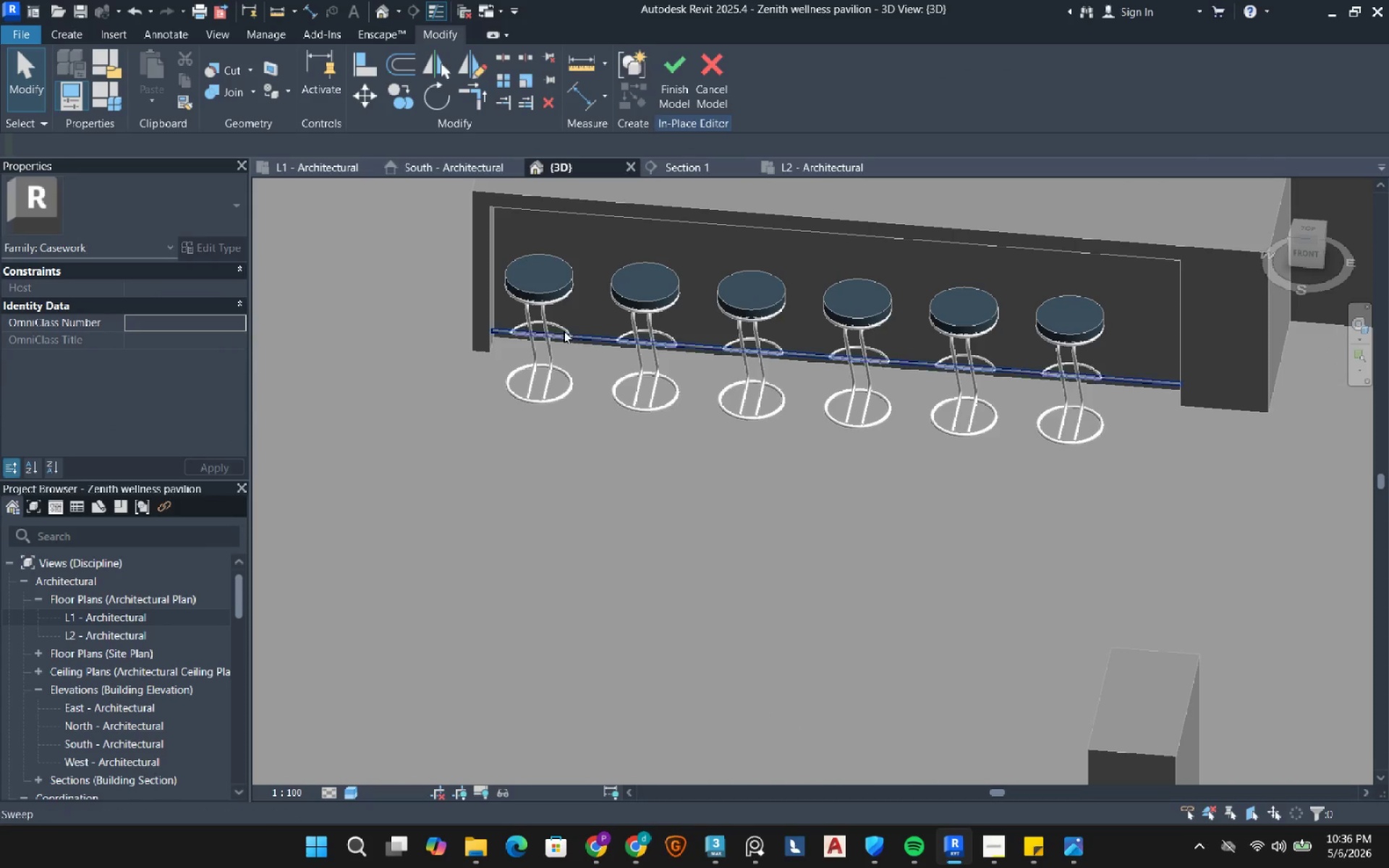 
scroll: coordinate [469, 326], scroll_direction: up, amount: 12.0
 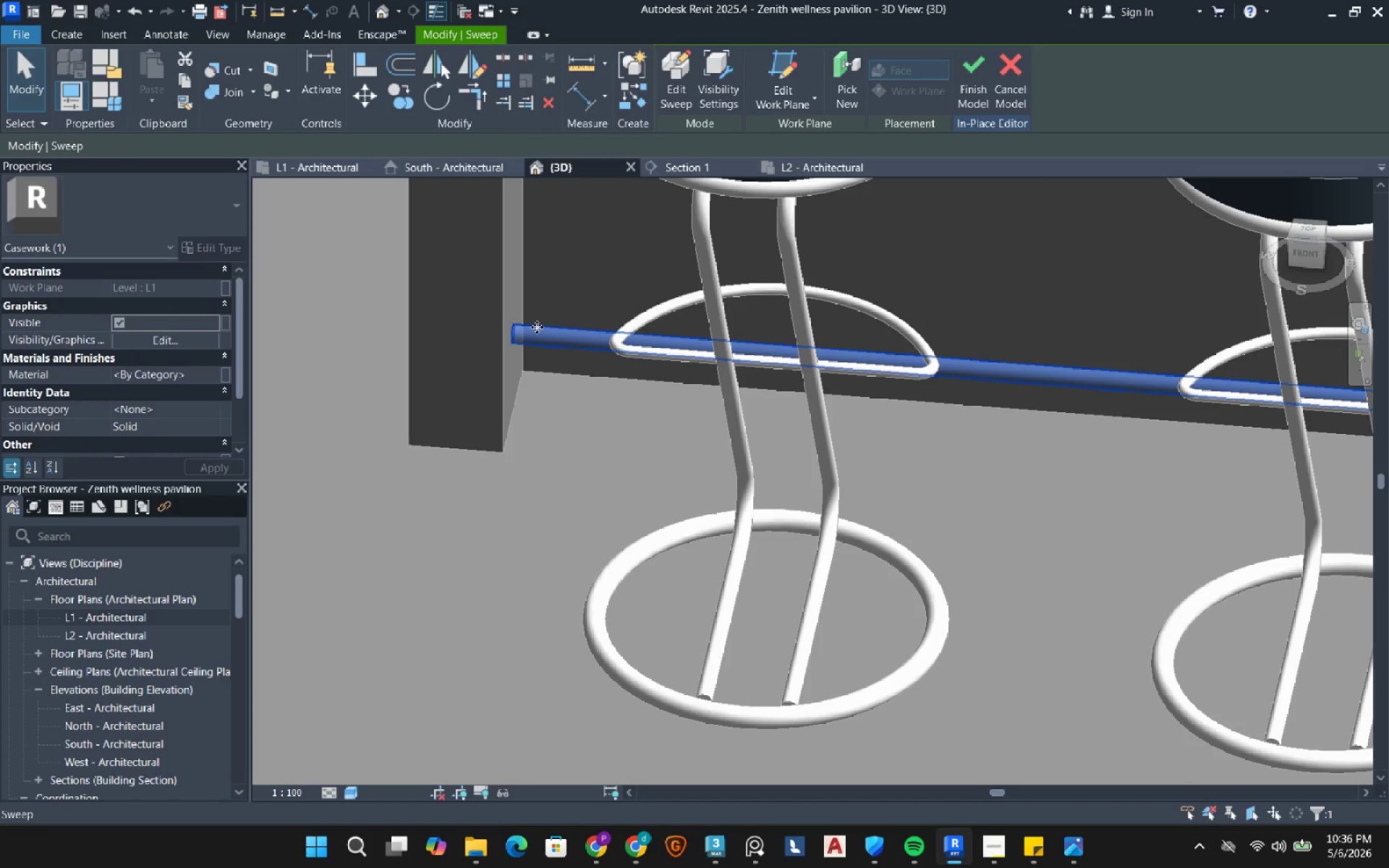 
key(Control+ControlLeft)
 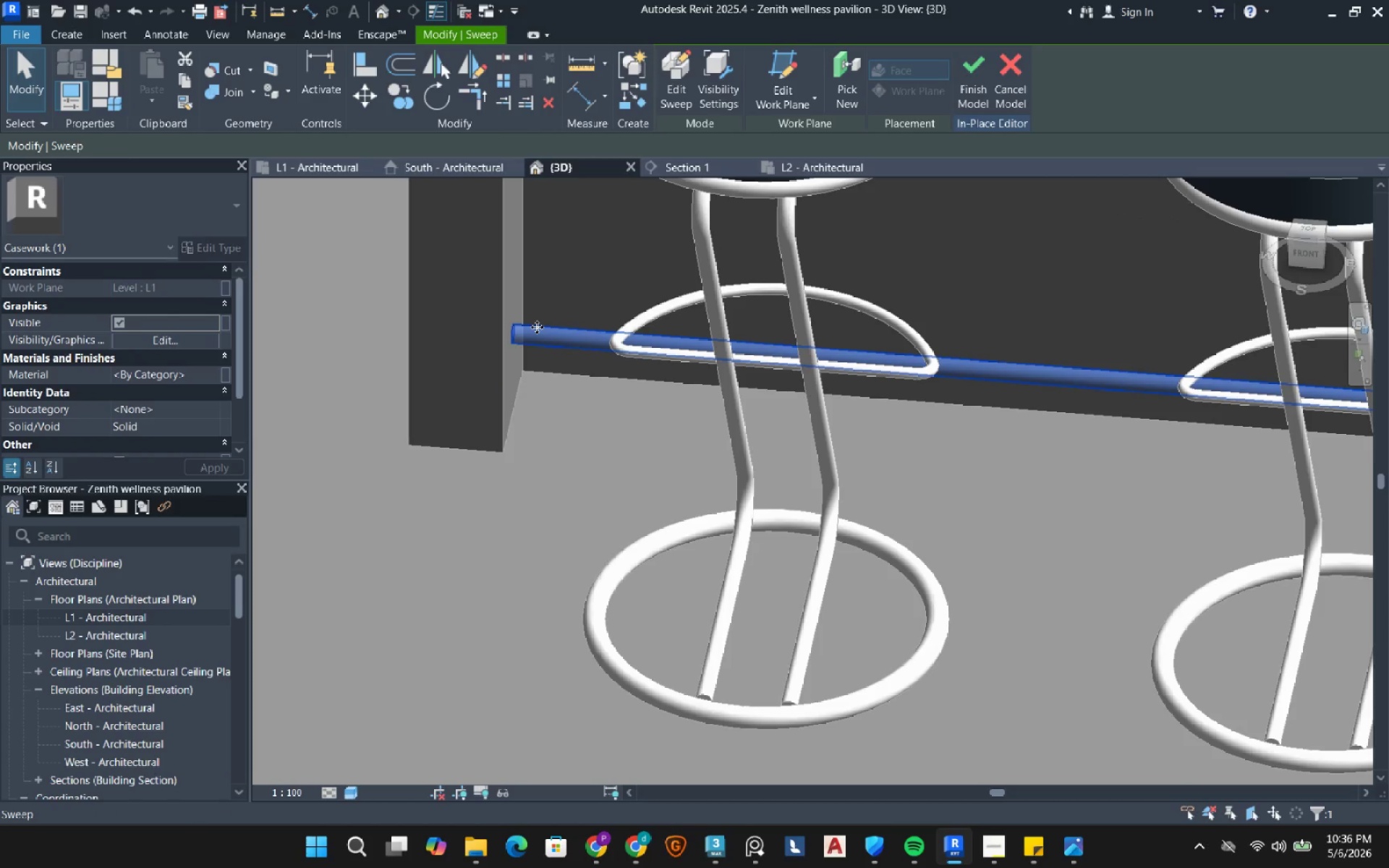 
key(Control+V)
 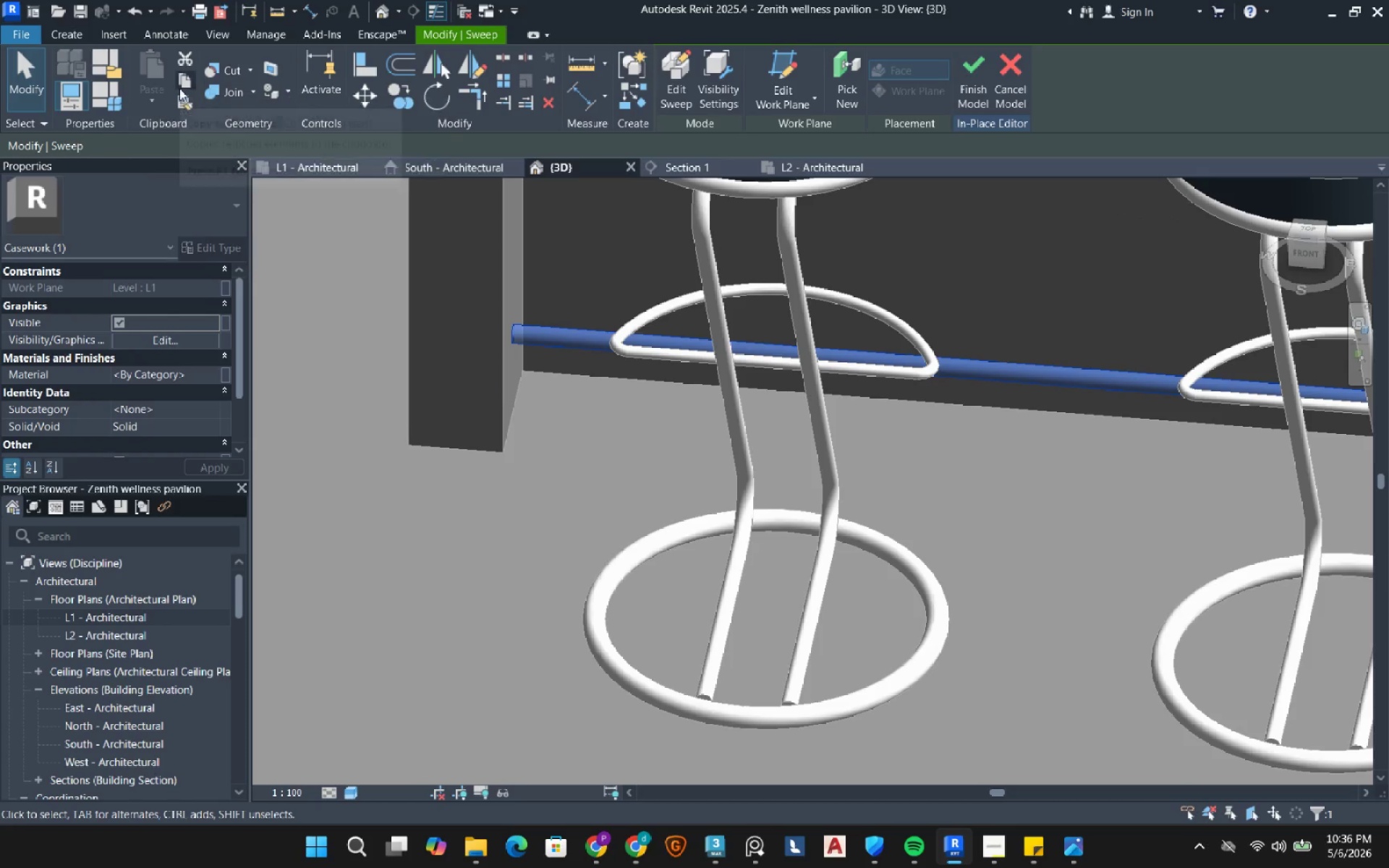 
double_click([152, 102])
 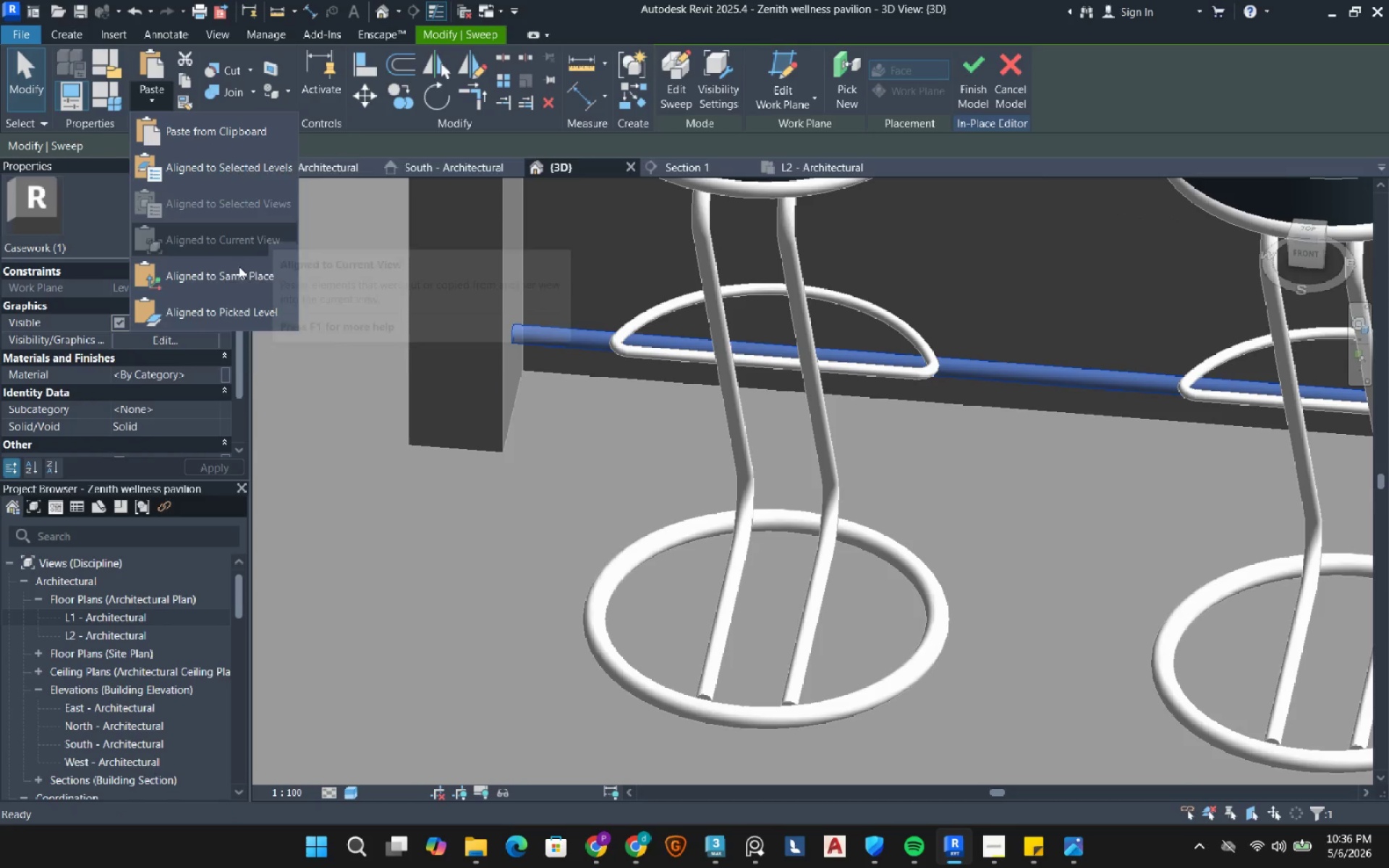 
left_click([234, 272])
 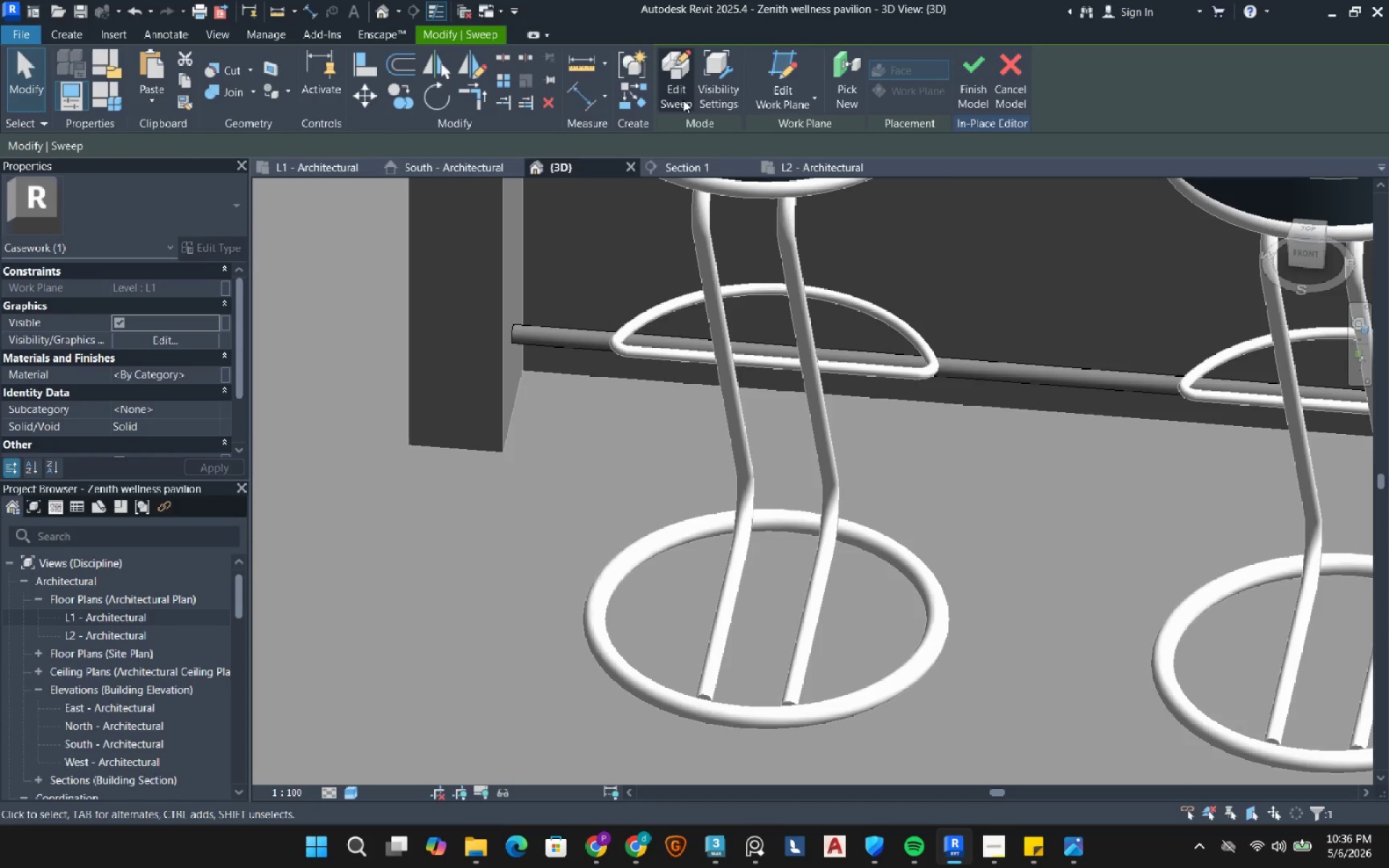 
left_click([692, 90])
 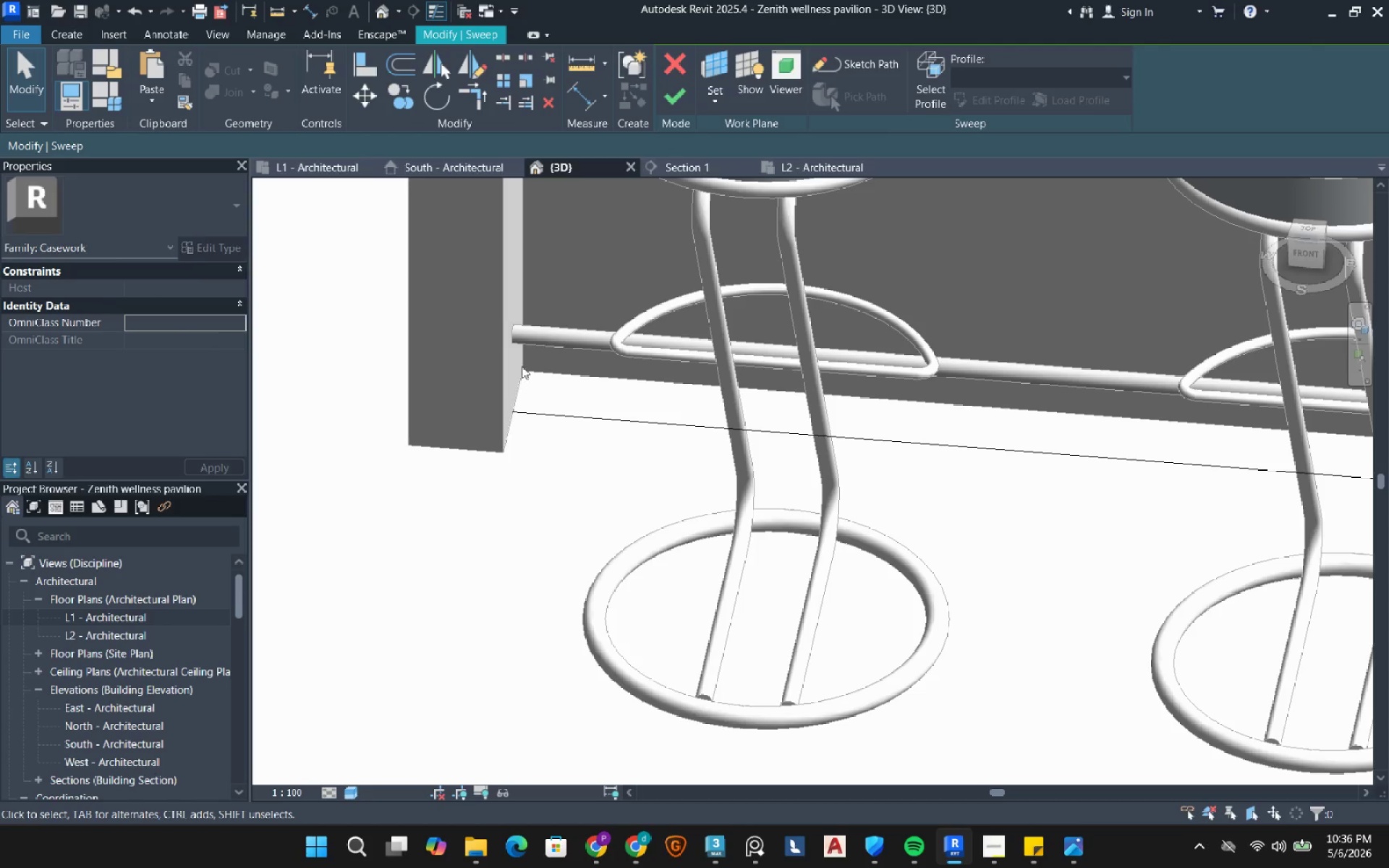 
scroll: coordinate [772, 397], scroll_direction: down, amount: 4.0
 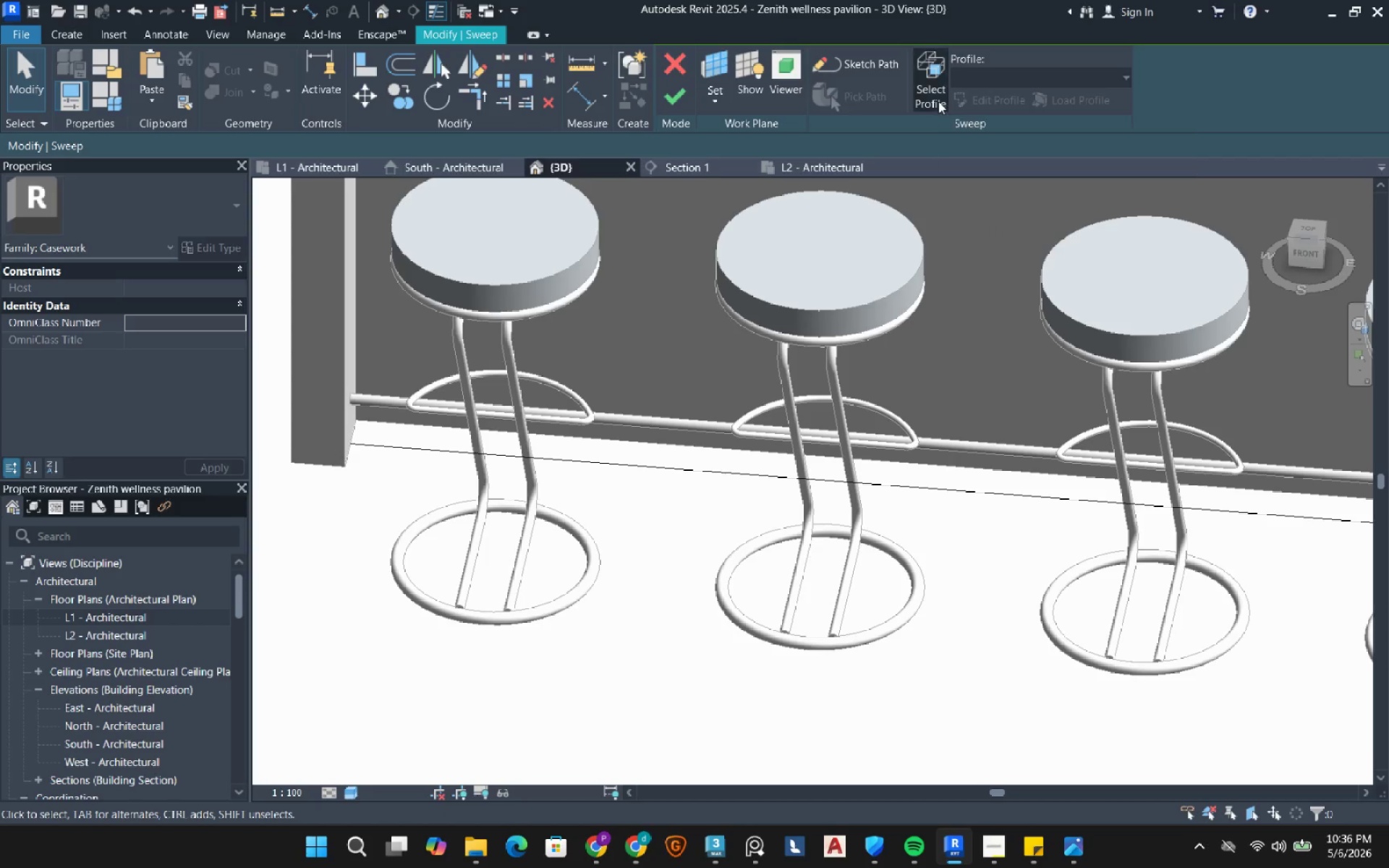 
double_click([976, 106])
 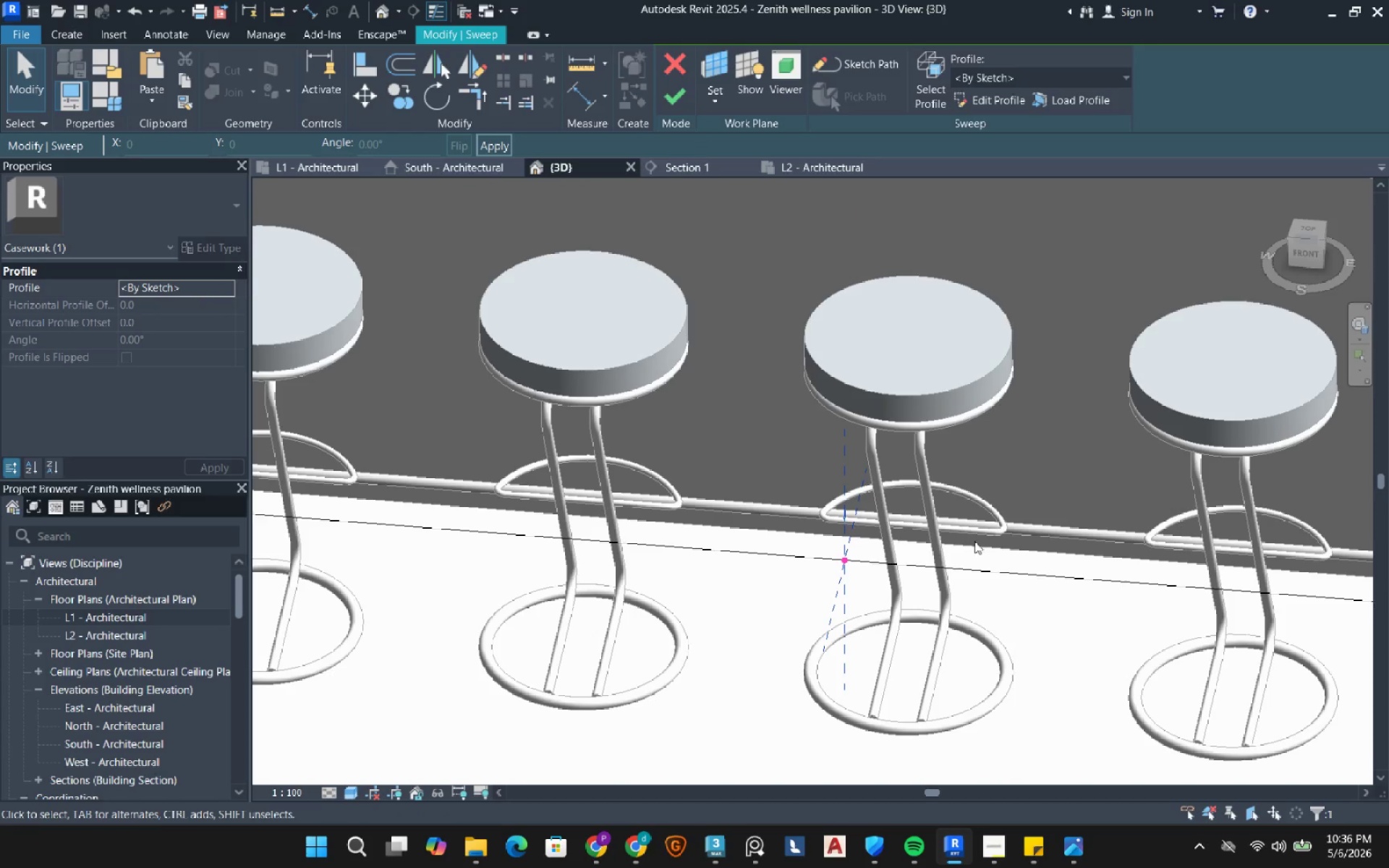 
scroll: coordinate [786, 417], scroll_direction: up, amount: 11.0
 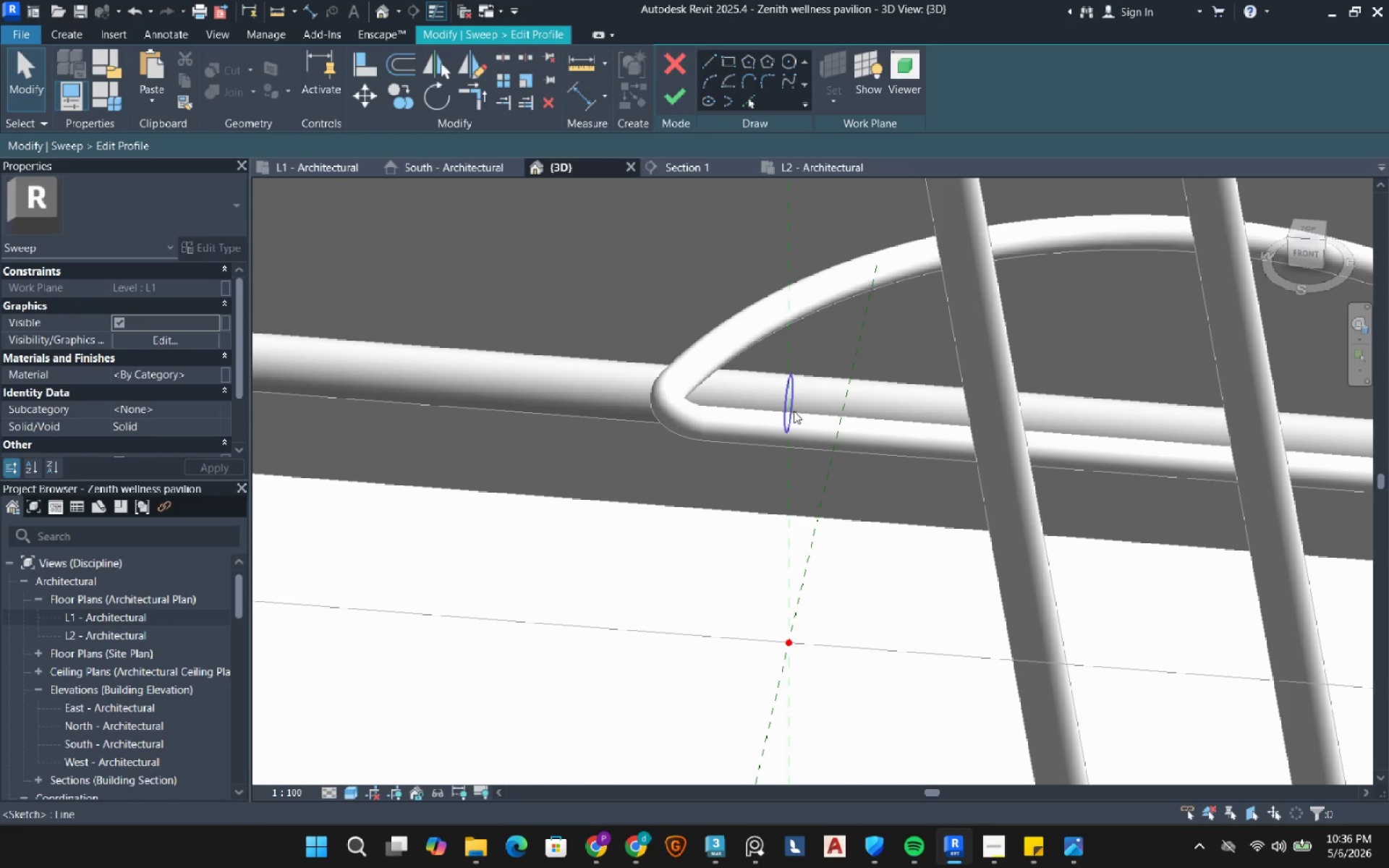 
left_click([794, 411])
 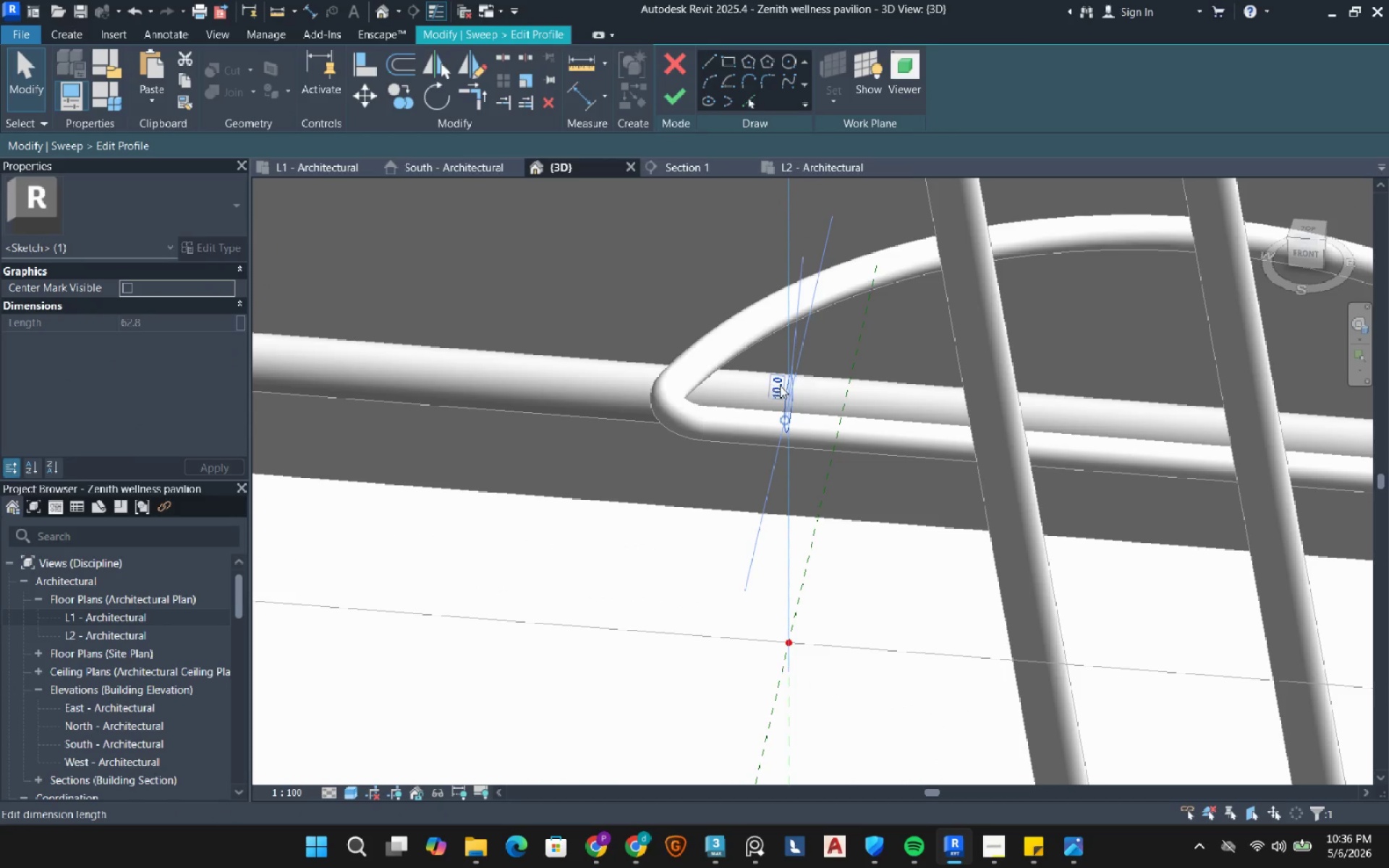 
left_click([780, 386])
 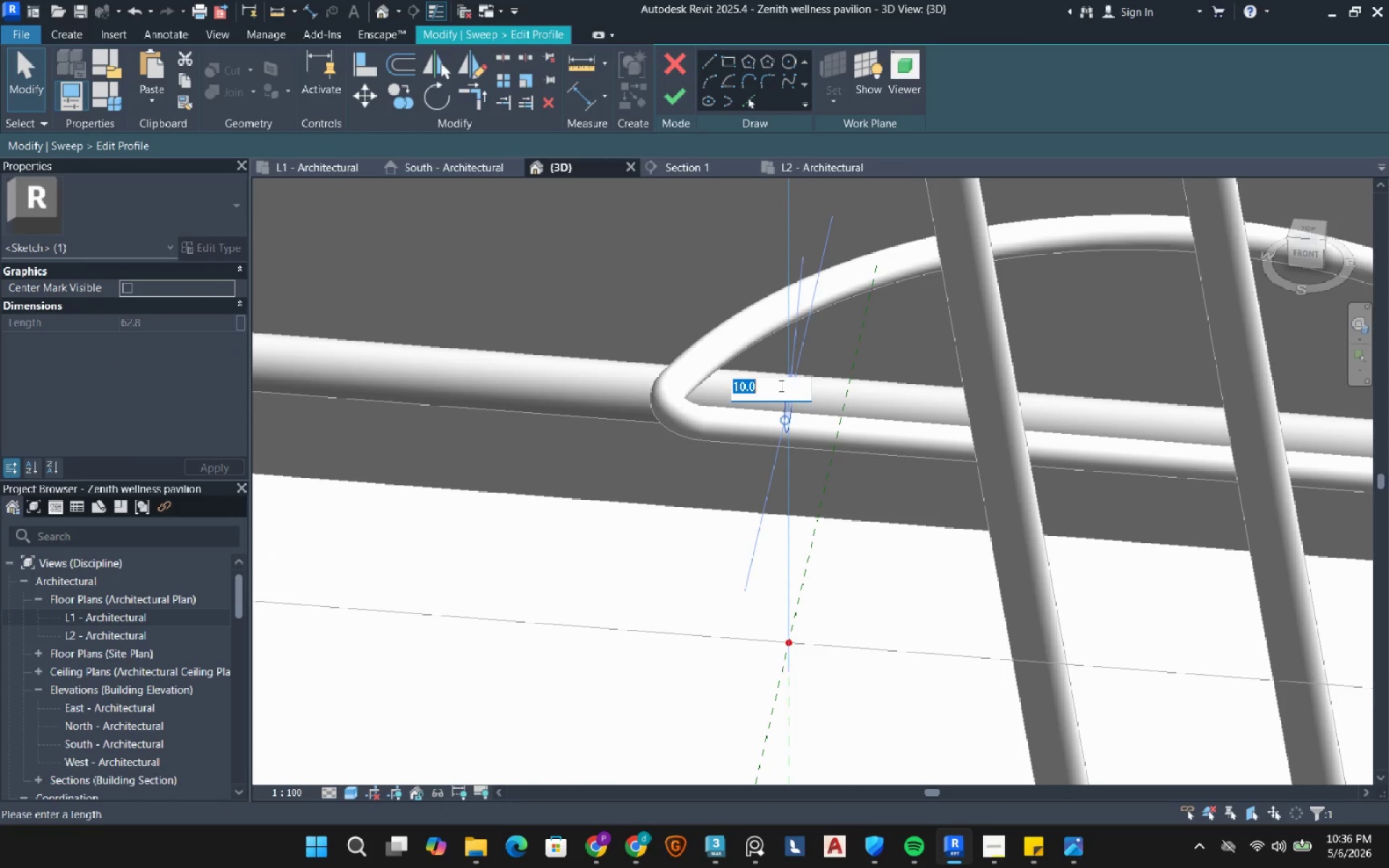 
key(Numpad2)
 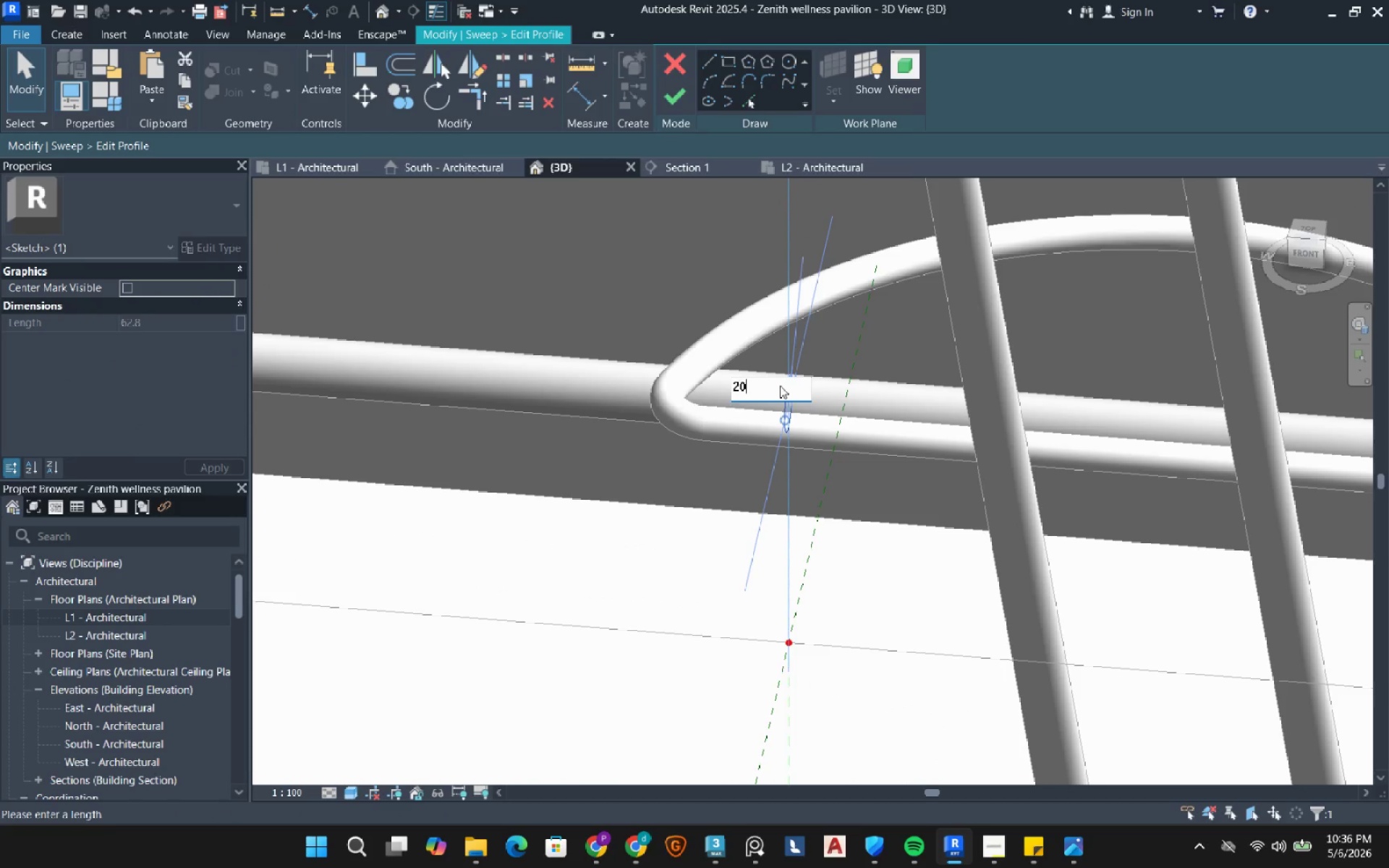 
key(Numpad0)
 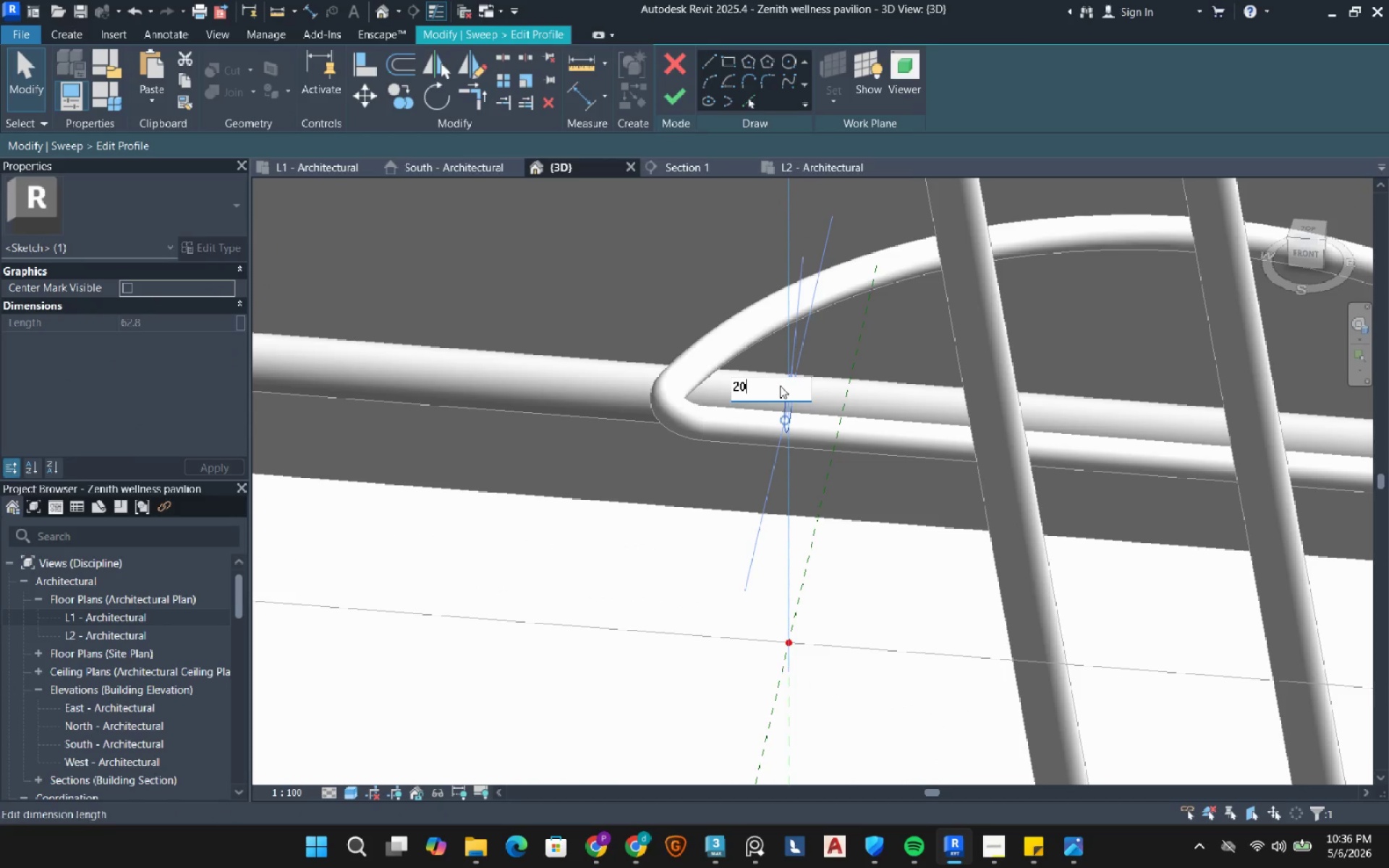 
key(NumpadEnter)
 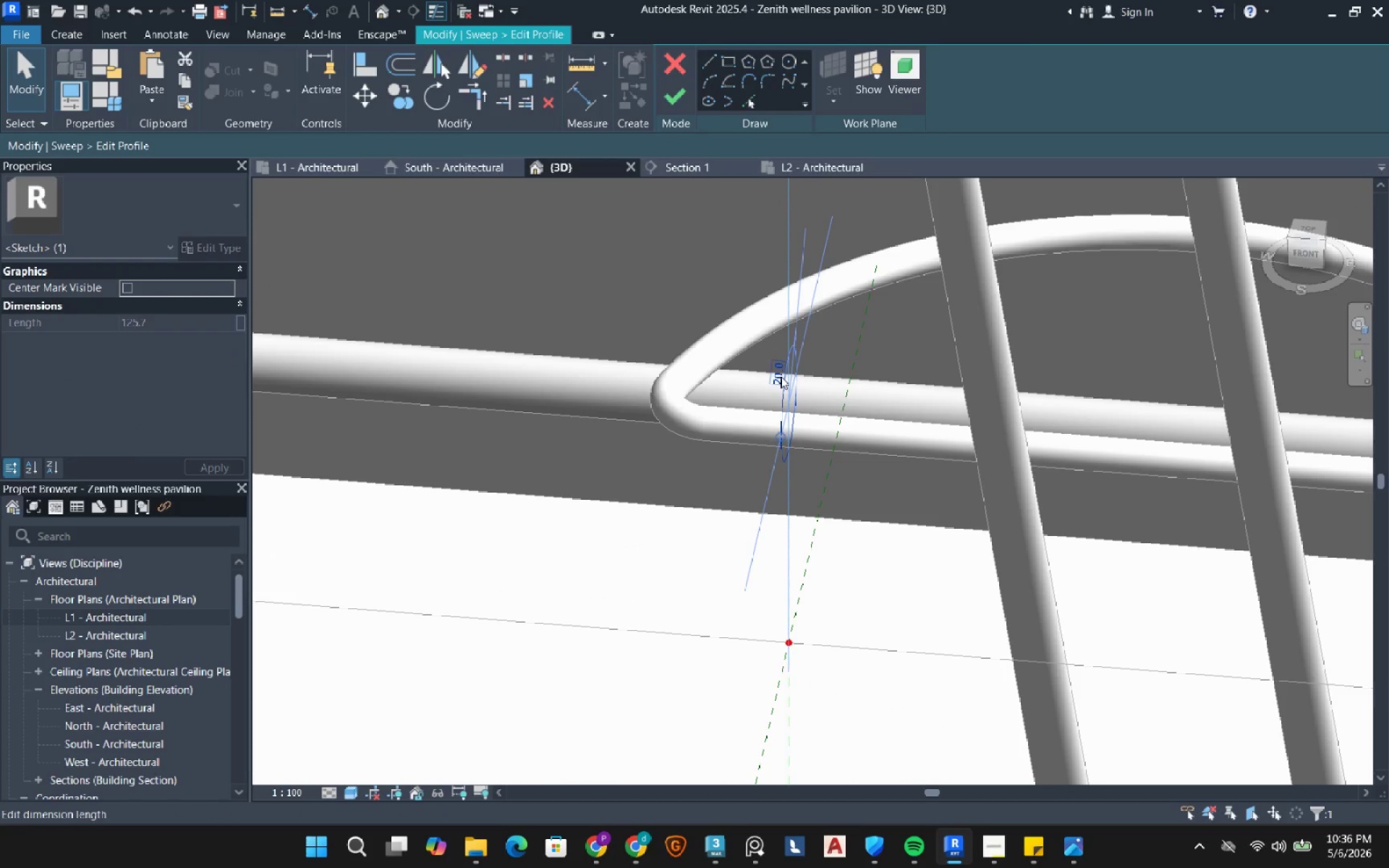 
left_click([781, 375])
 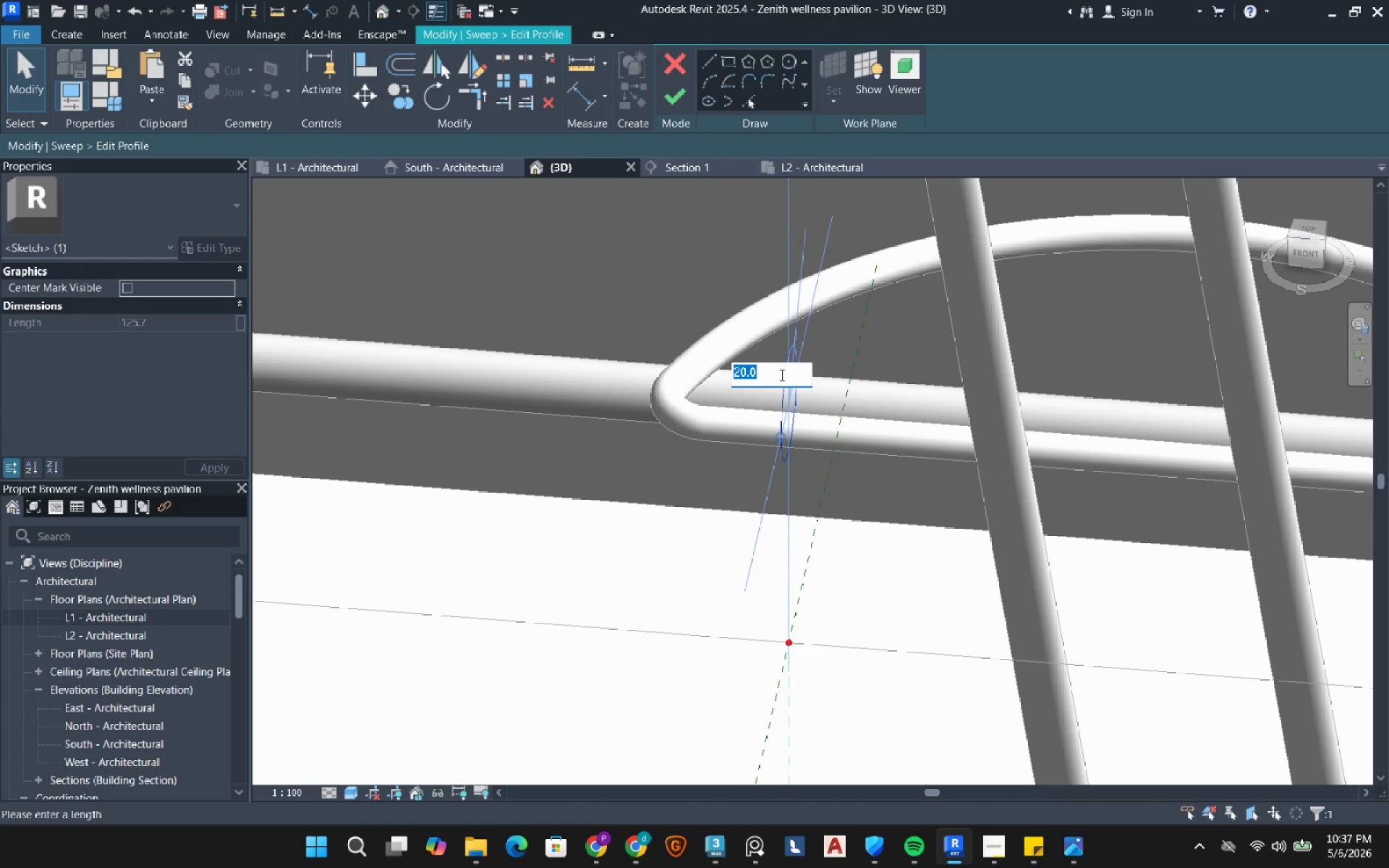 
key(Numpad1)
 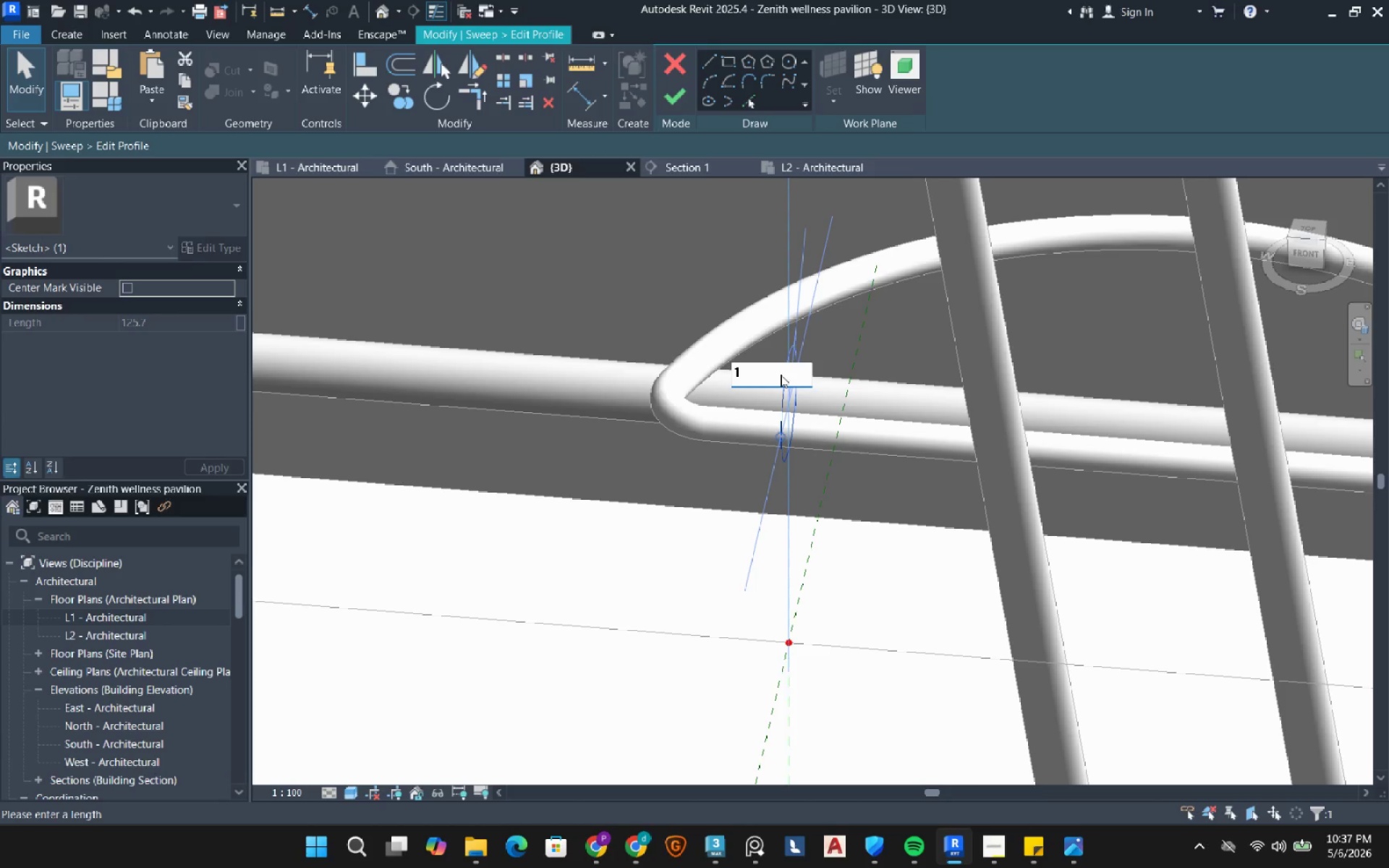 
key(Numpad5)
 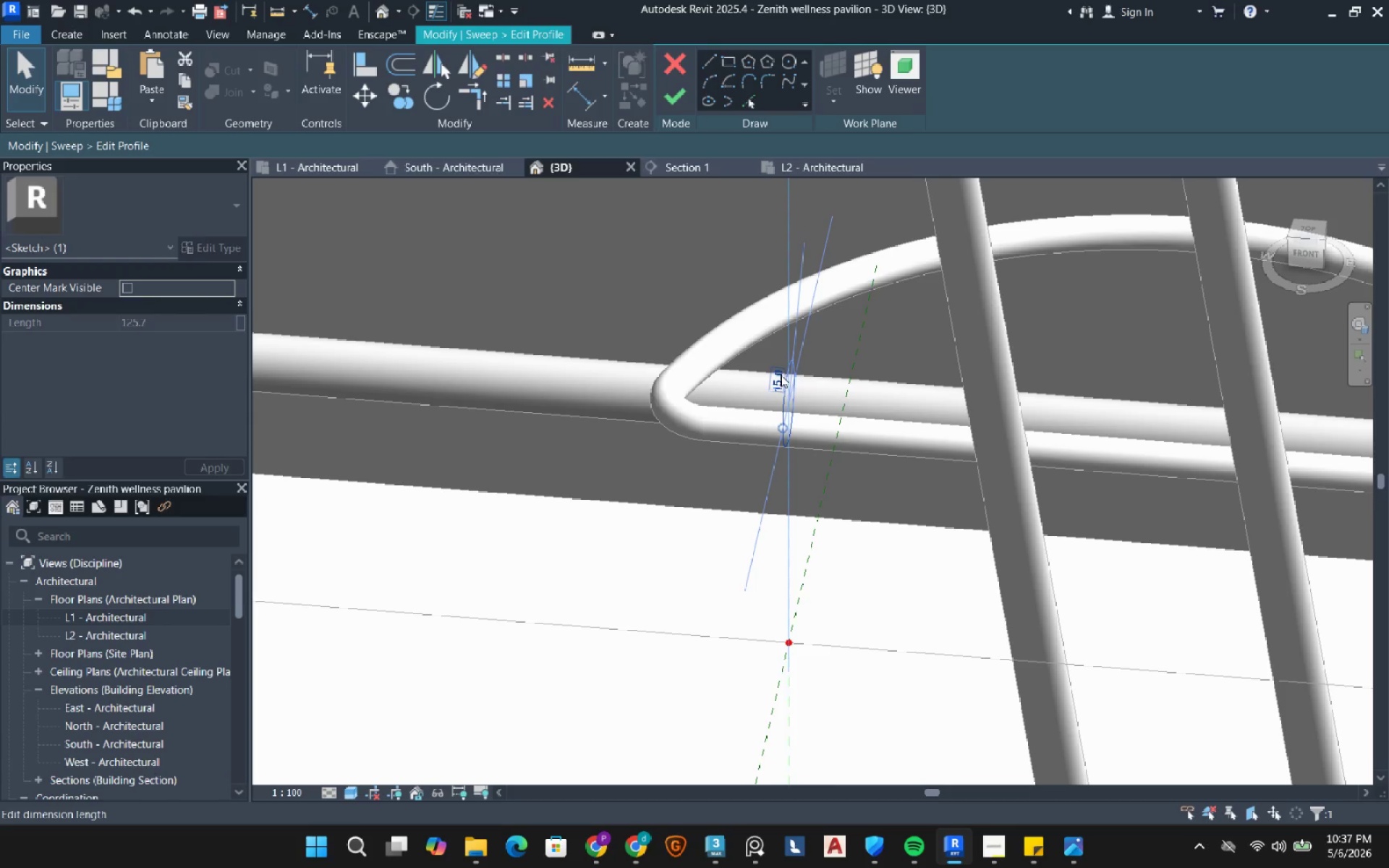 
key(NumpadEnter)
 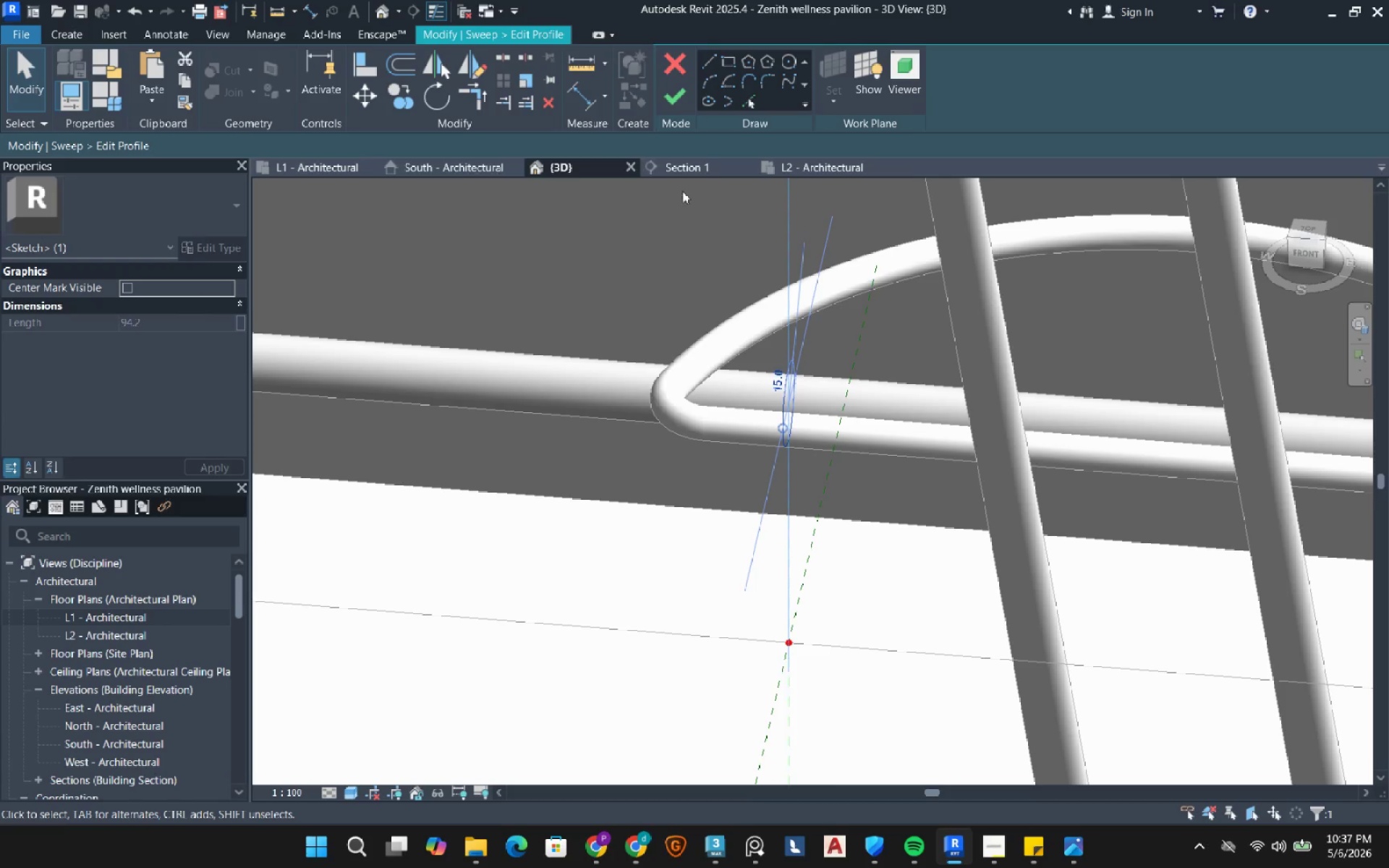 
mouse_move([701, 102])
 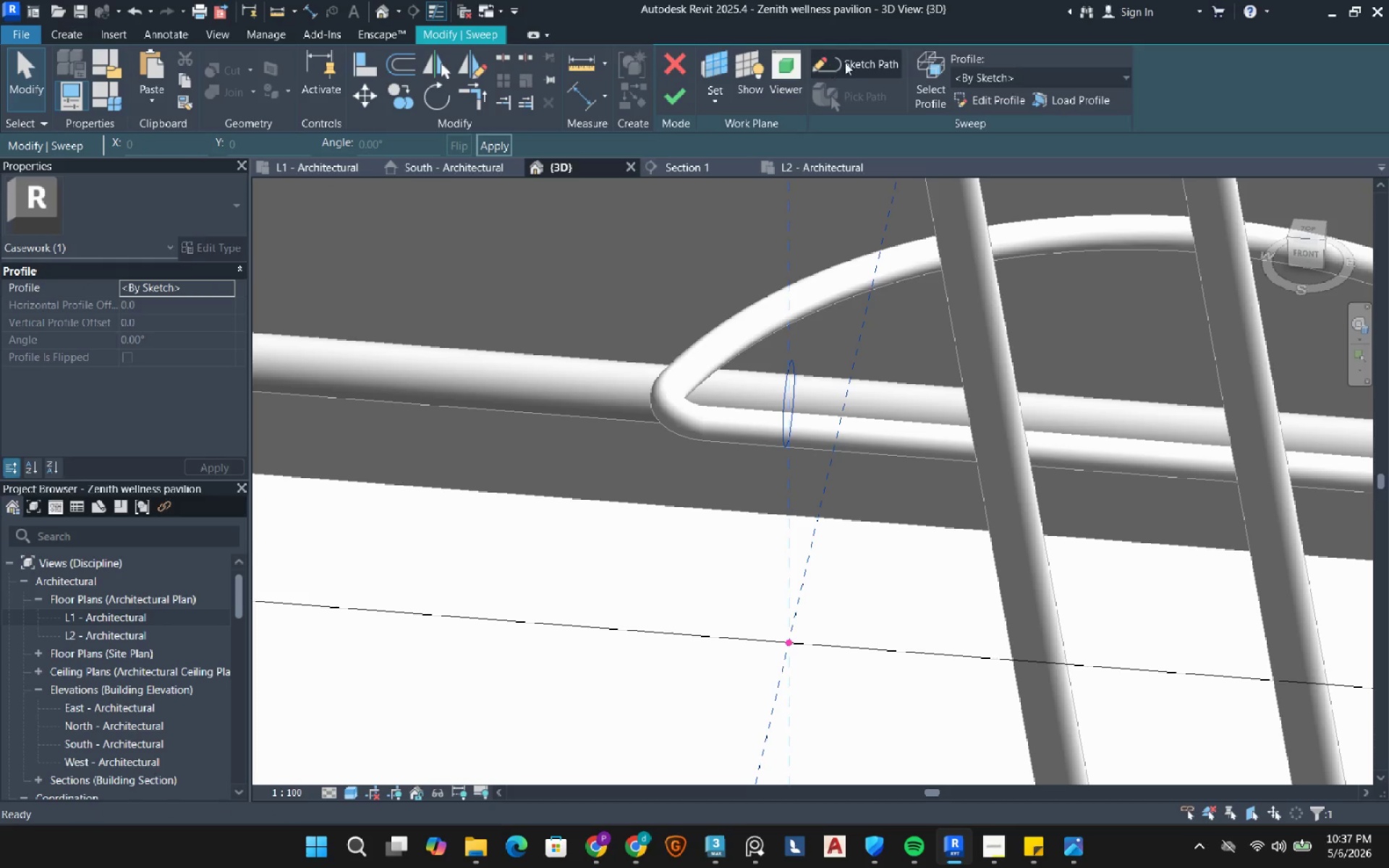 
left_click([850, 60])
 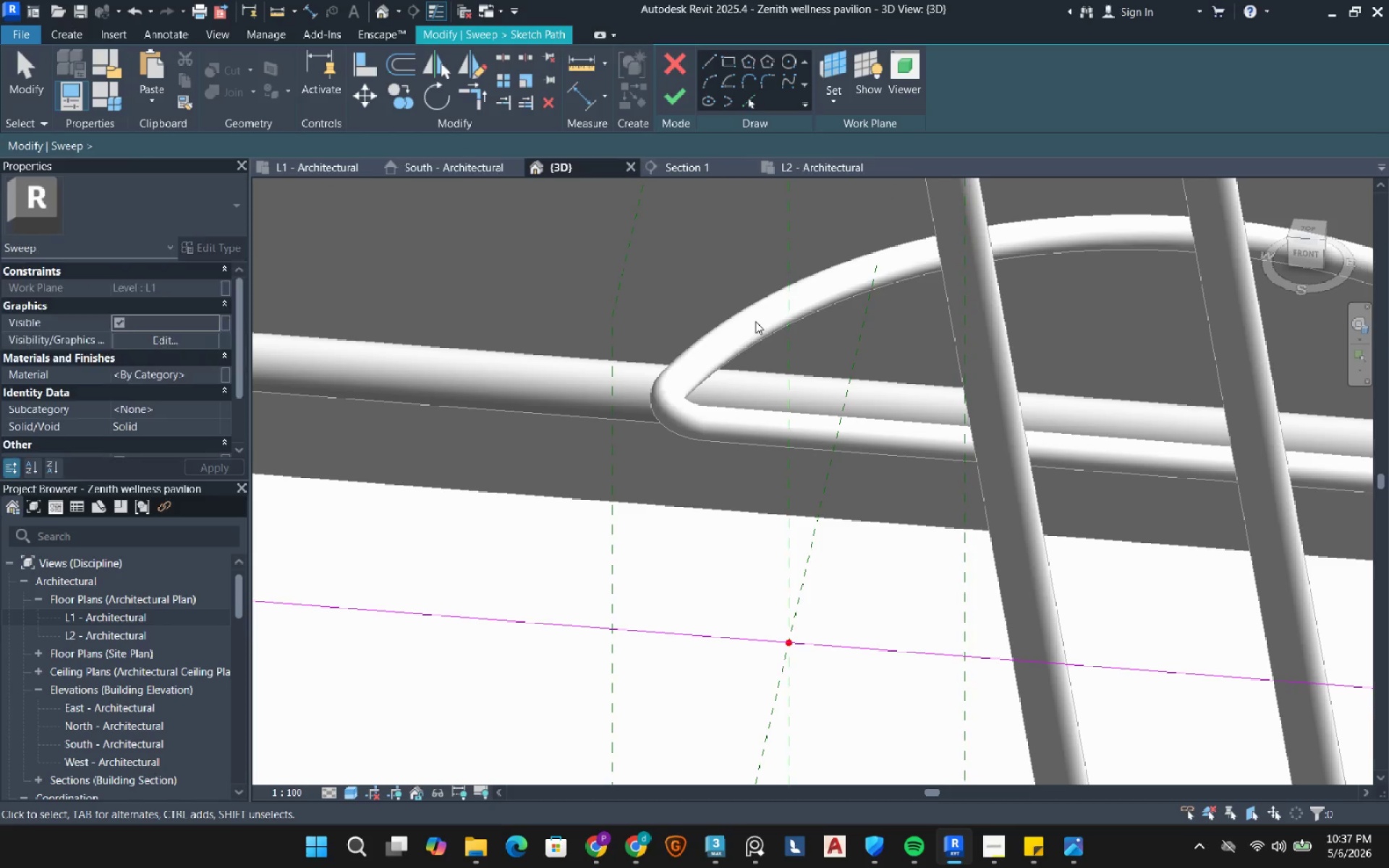 
scroll: coordinate [845, 491], scroll_direction: down, amount: 21.0
 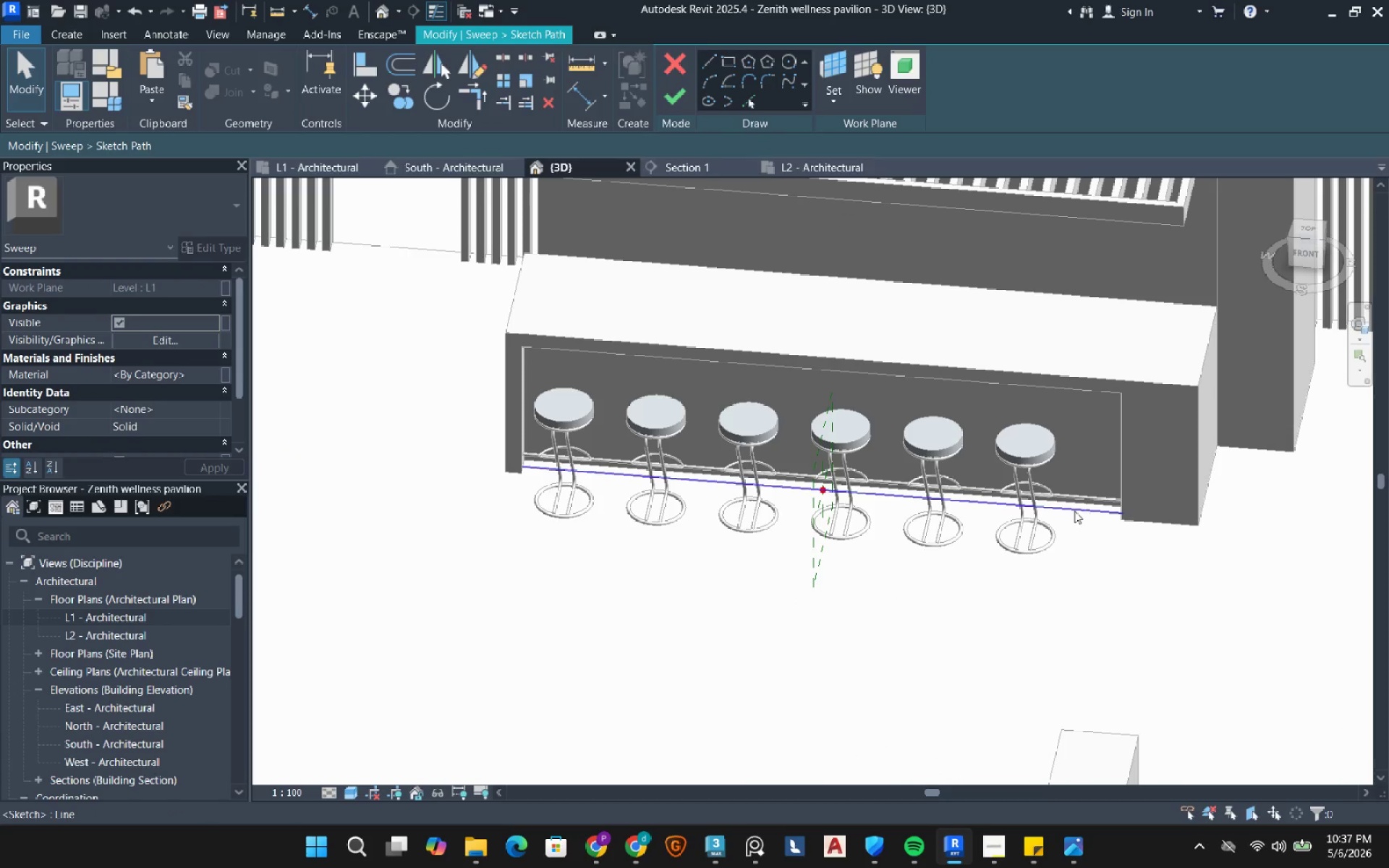 
left_click([1074, 511])
 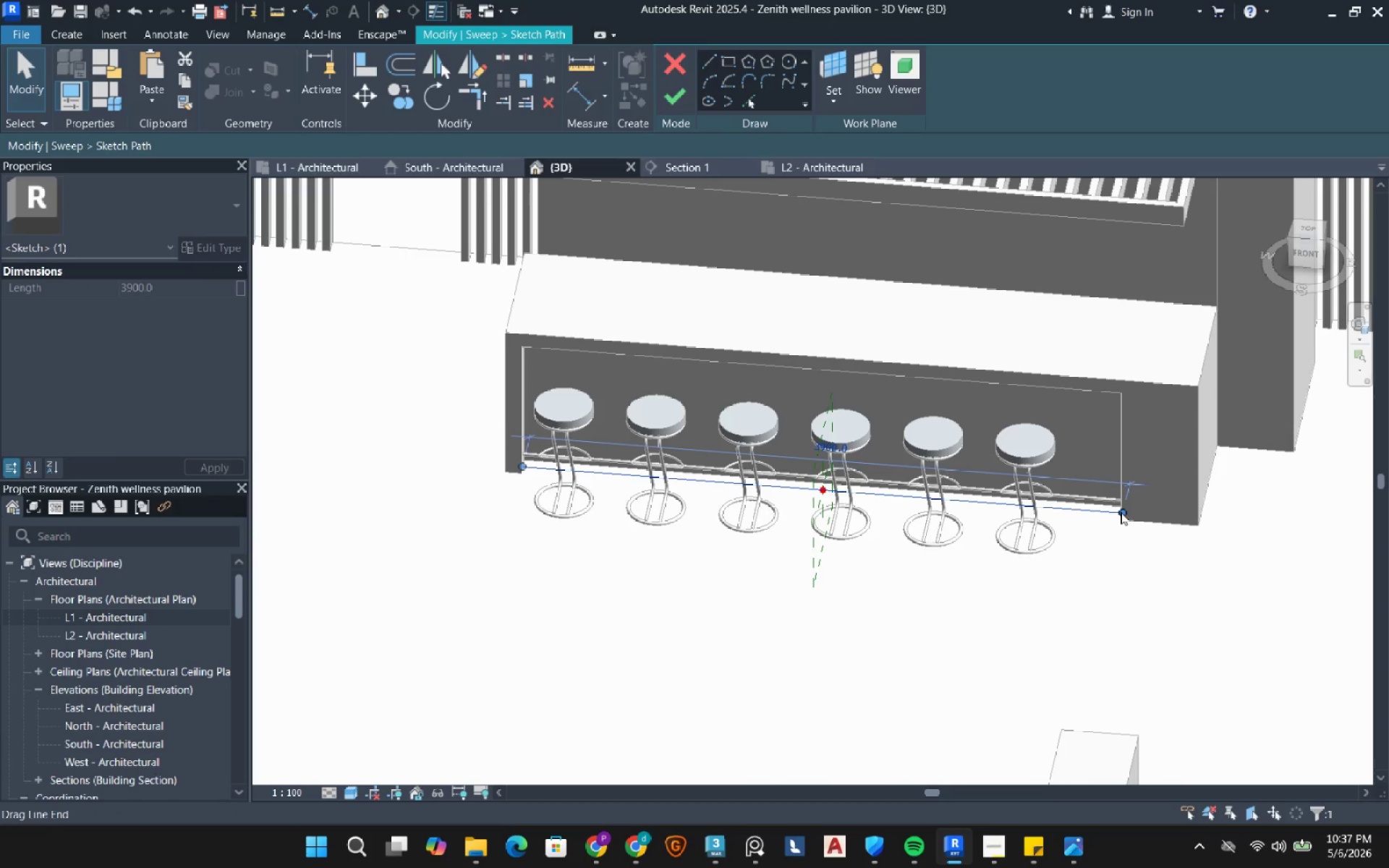 
left_click_drag(start_coordinate=[1121, 512], to_coordinate=[539, 467])
 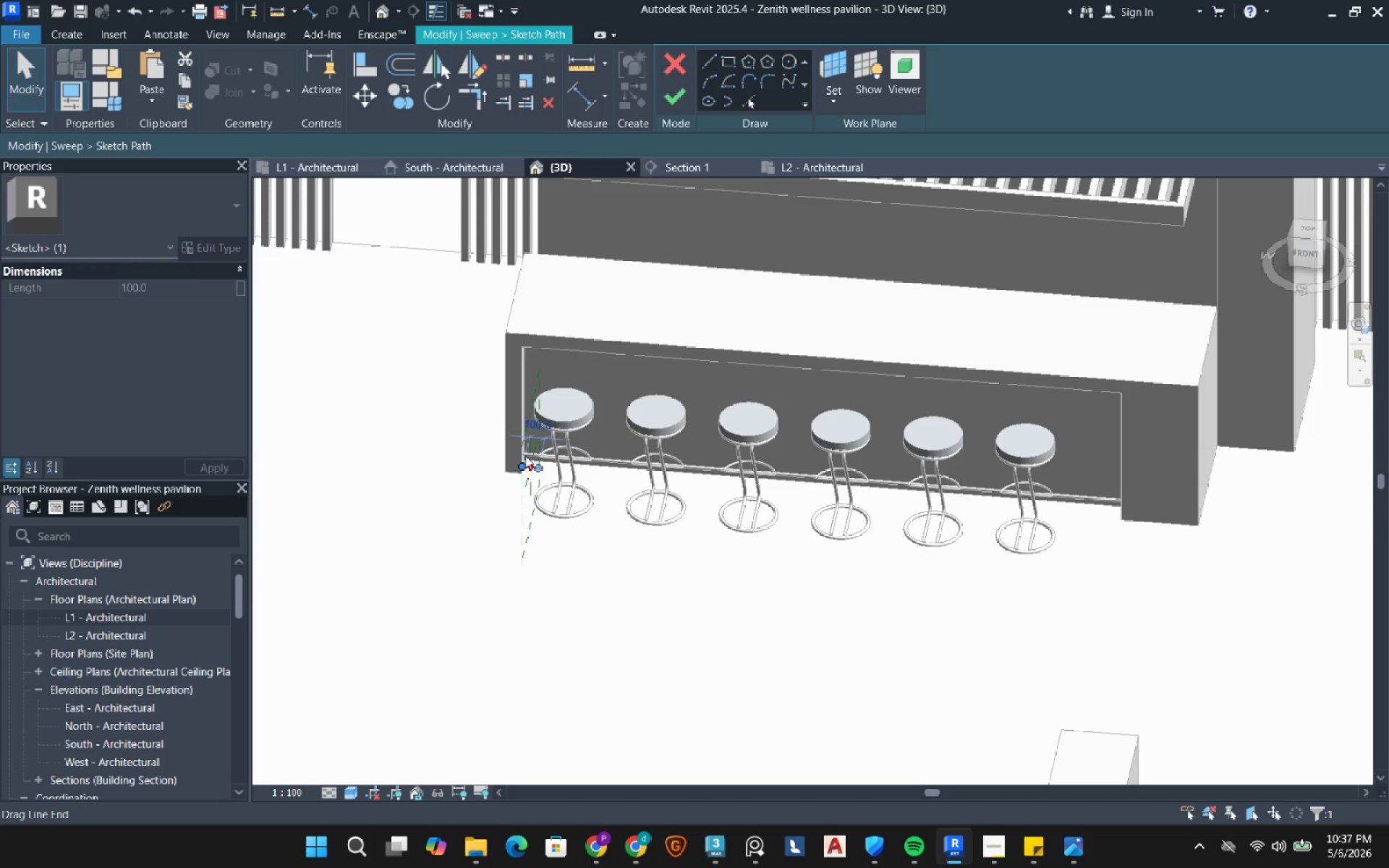 
scroll: coordinate [525, 456], scroll_direction: up, amount: 17.0
 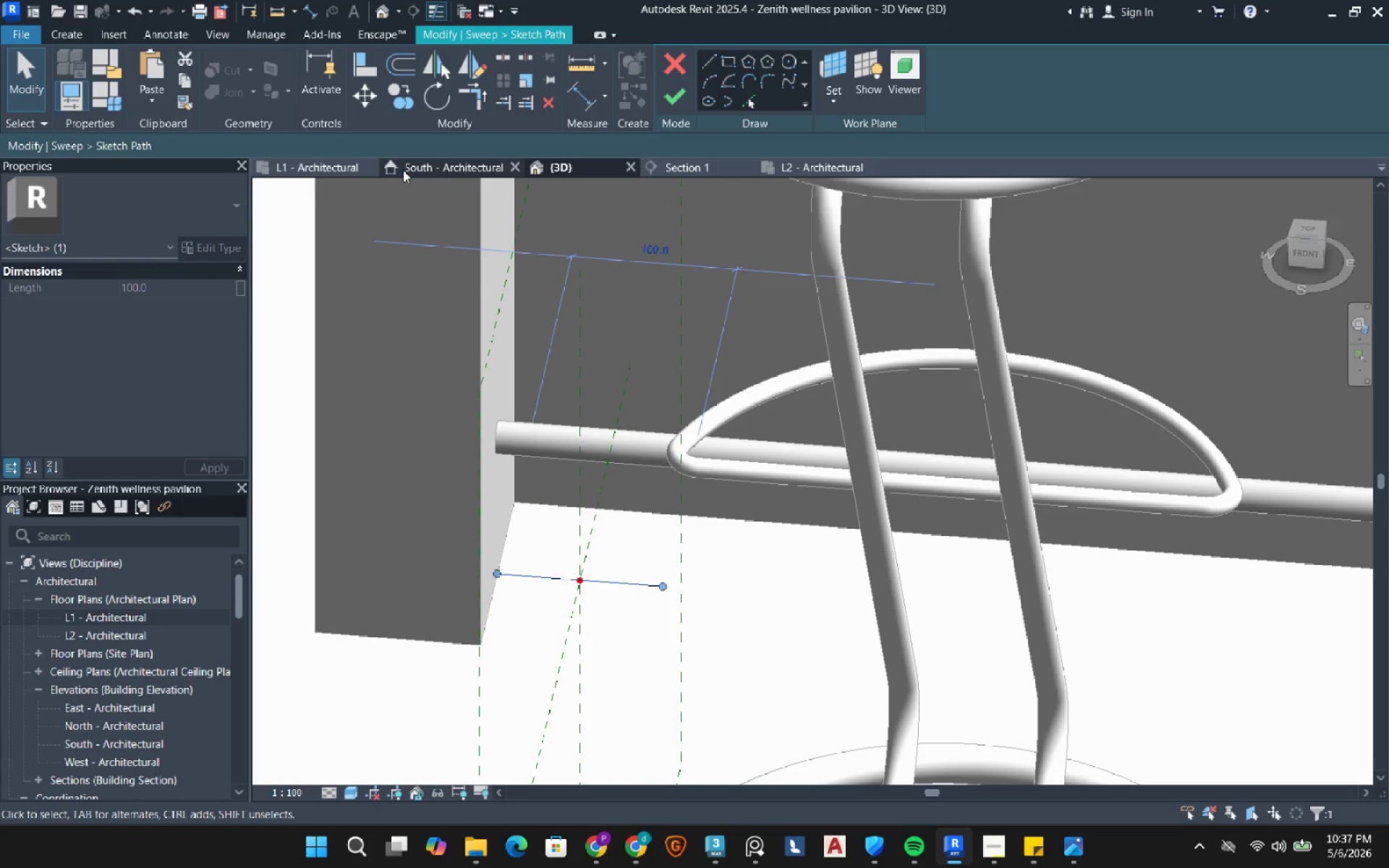 
left_click([343, 166])
 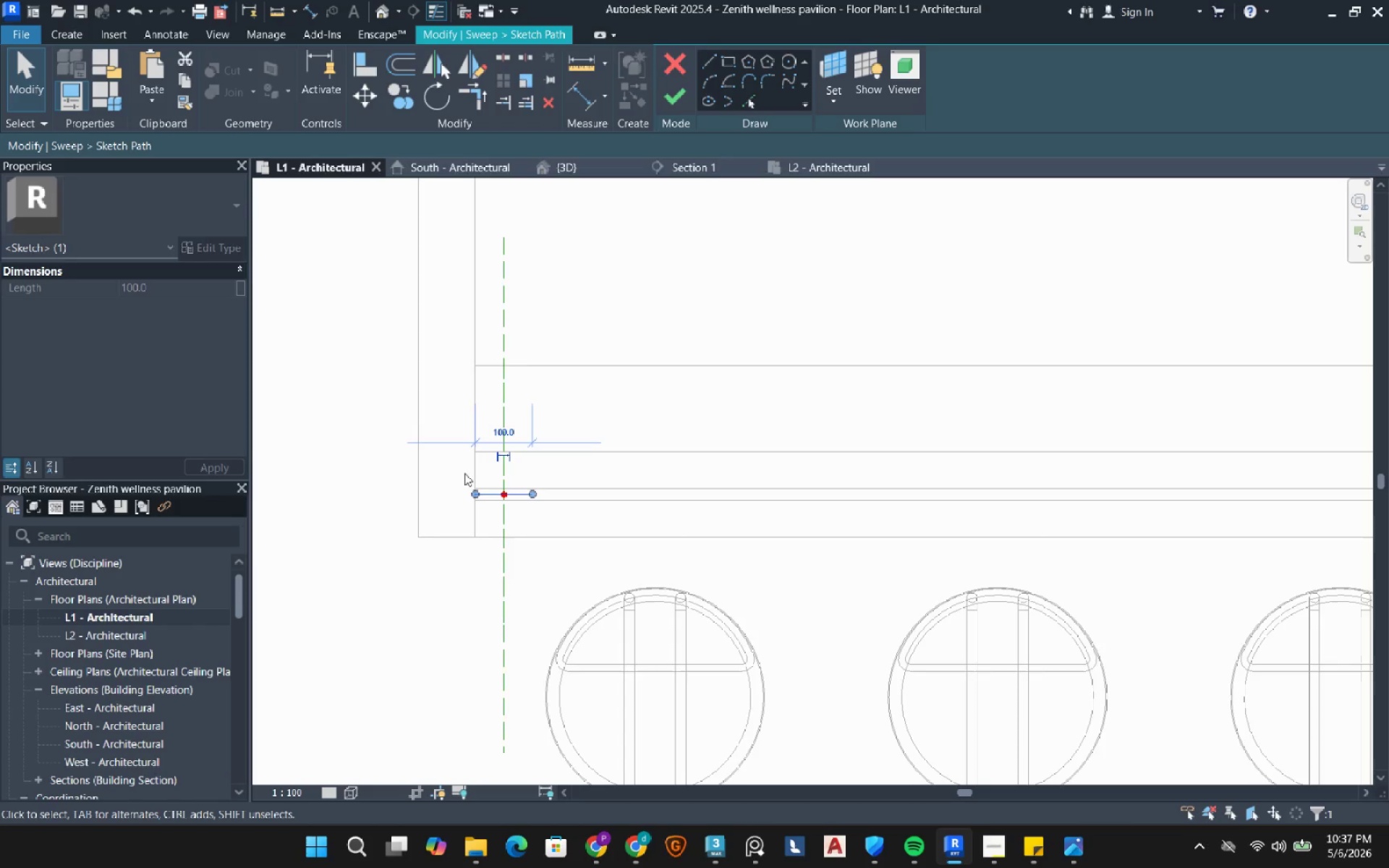 
scroll: coordinate [461, 476], scroll_direction: up, amount: 6.0
 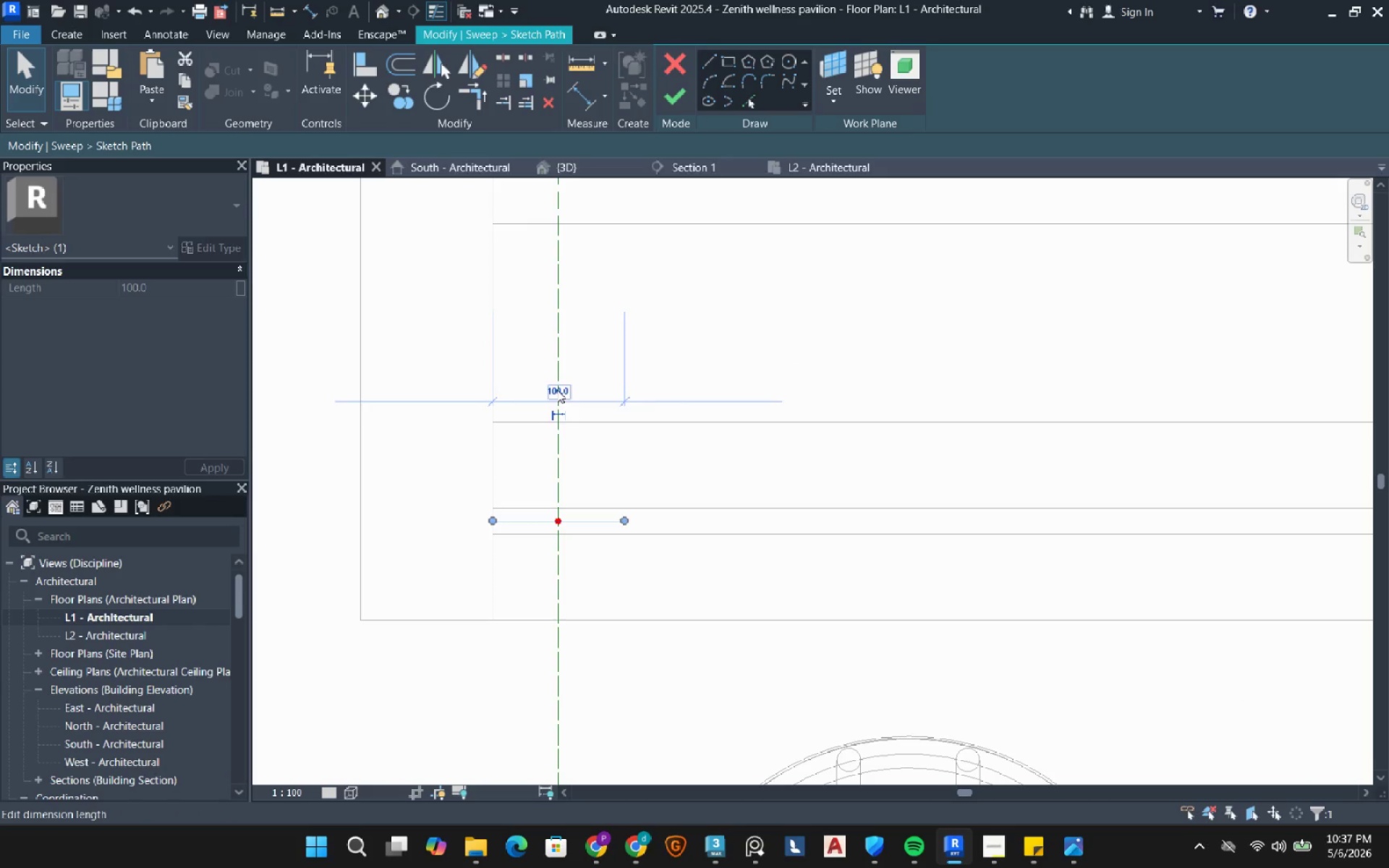 
left_click([557, 390])
 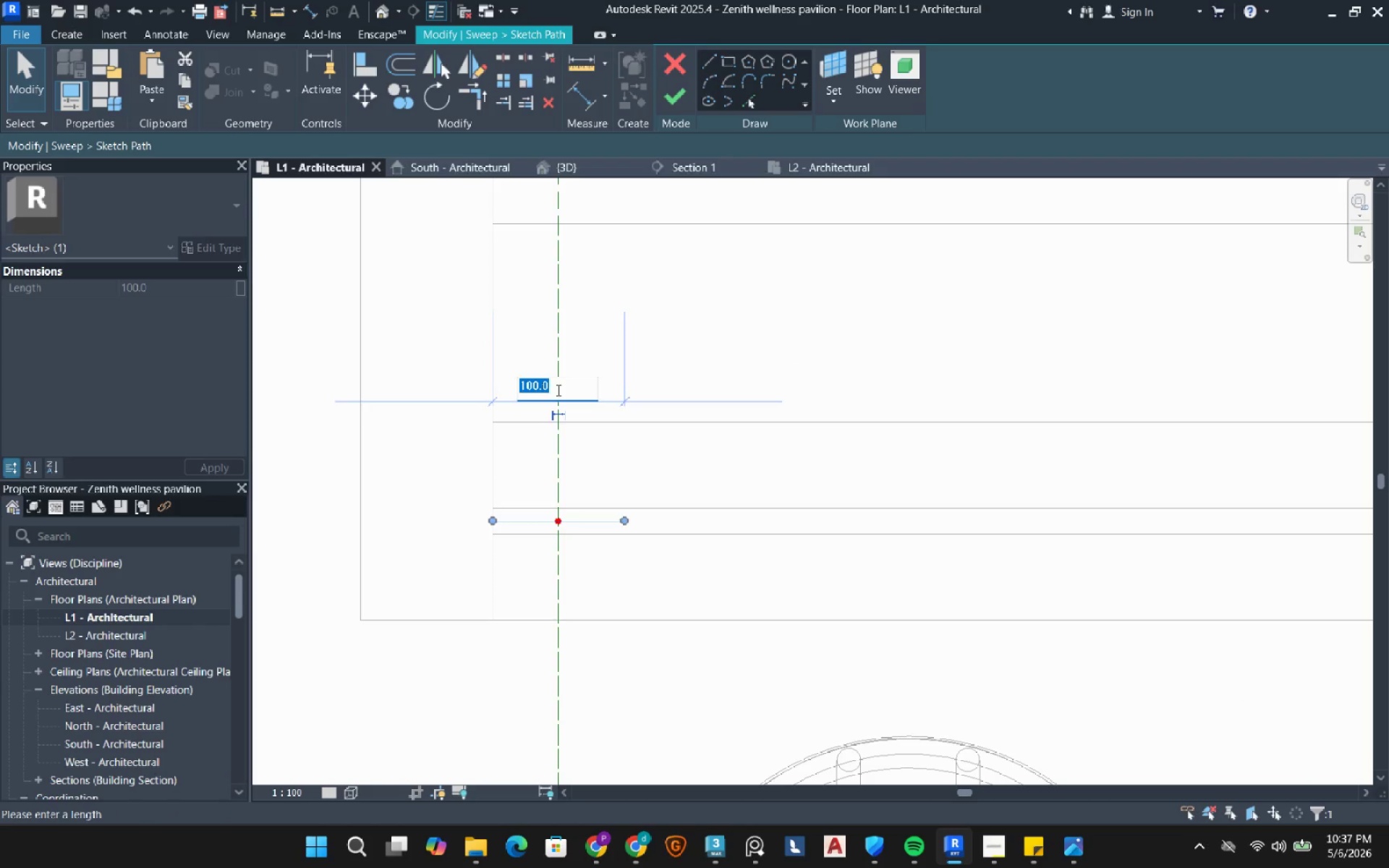 
key(Numpad5)
 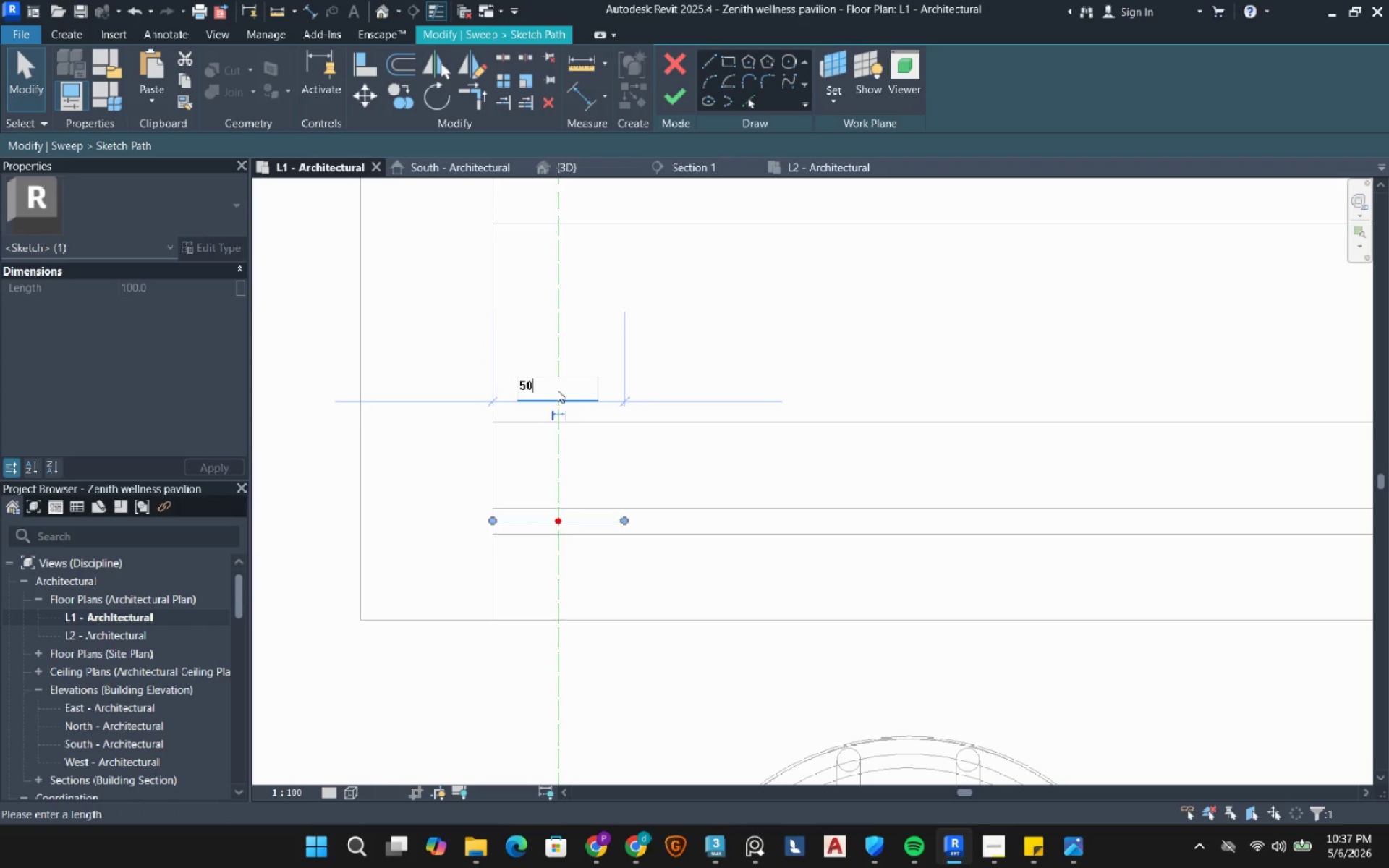 
key(Numpad0)
 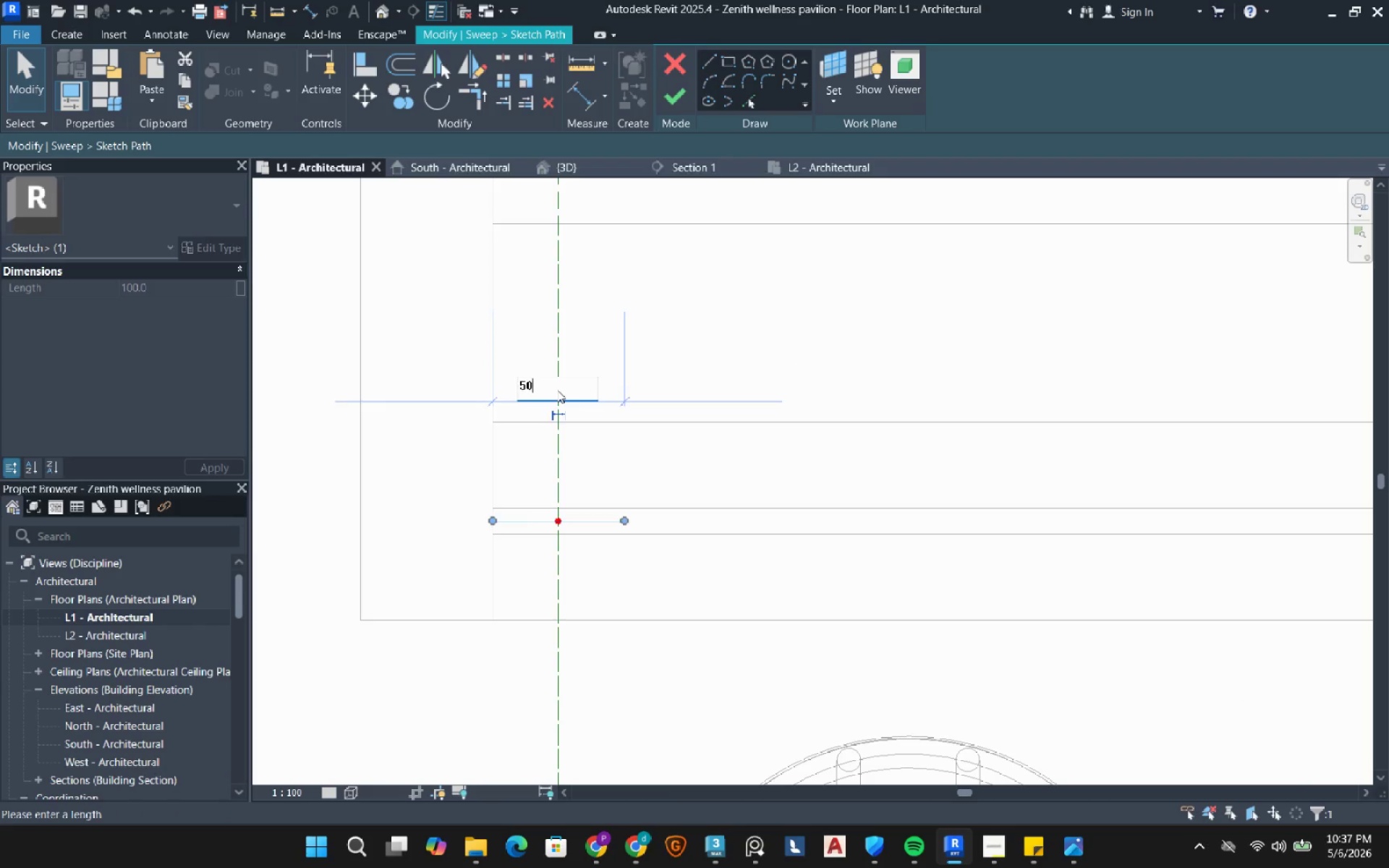 
key(NumpadEnter)
 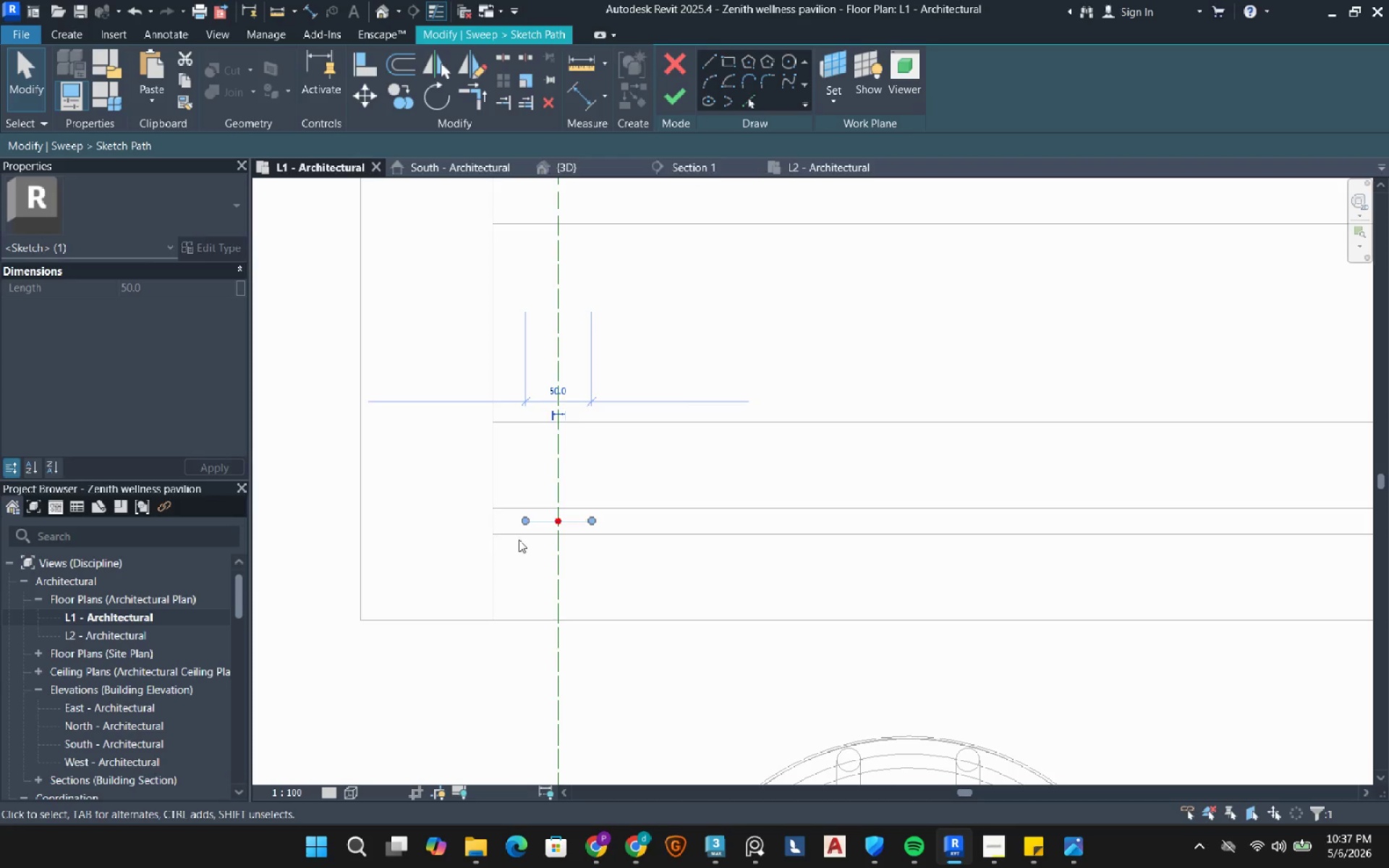 
scroll: coordinate [524, 532], scroll_direction: up, amount: 4.0
 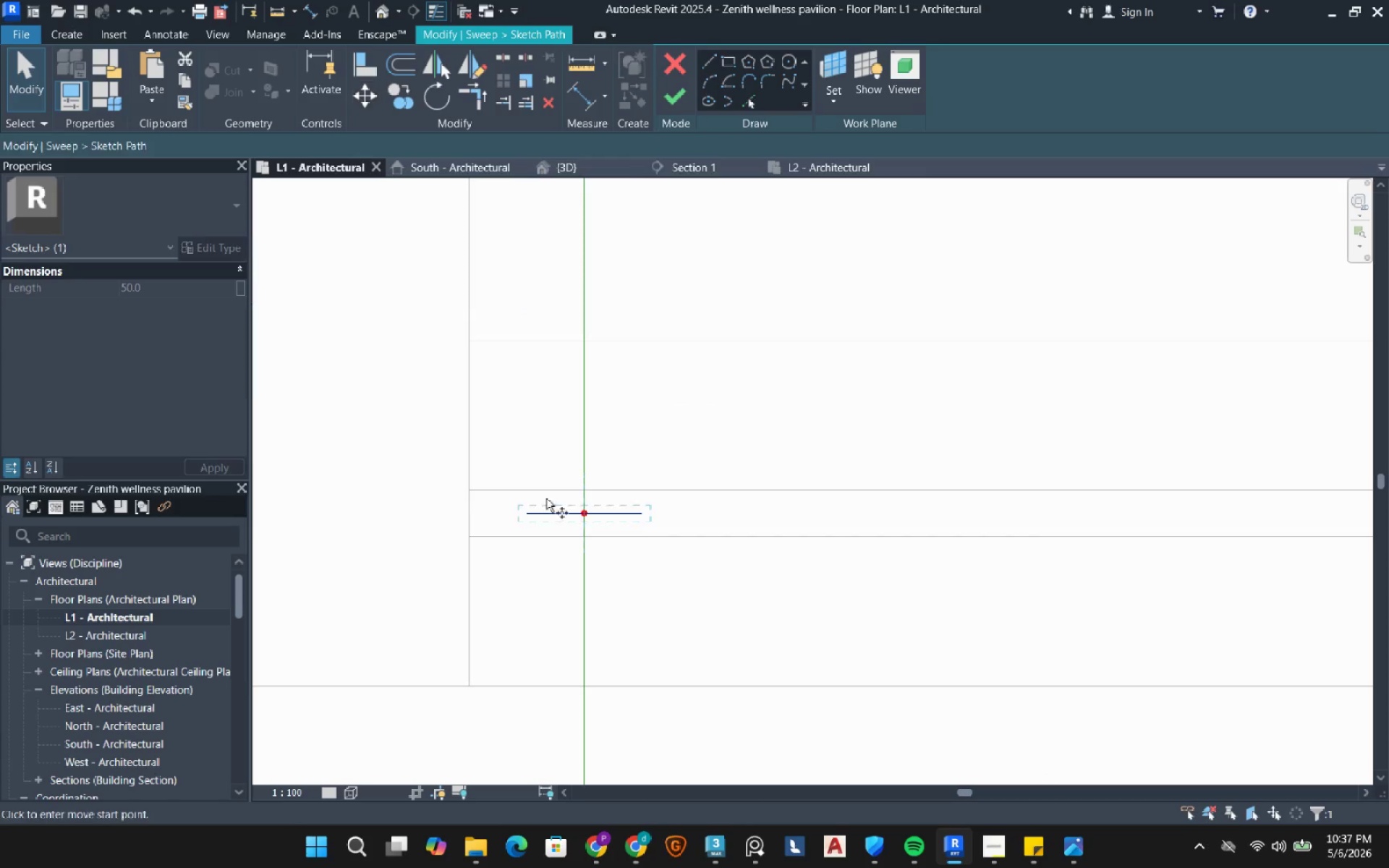 
left_click_drag(start_coordinate=[524, 510], to_coordinate=[521, 511])
 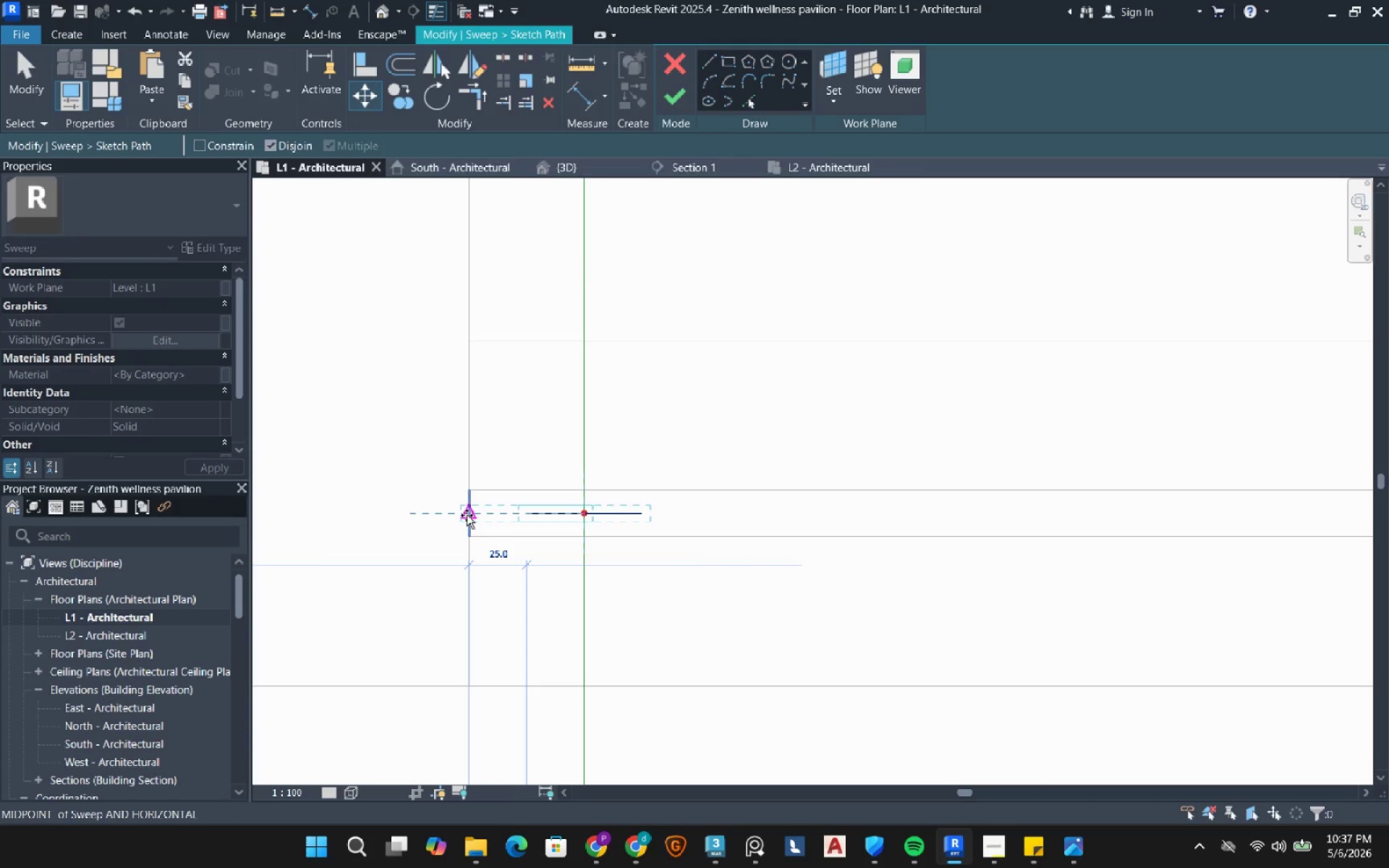 
left_click([467, 515])
 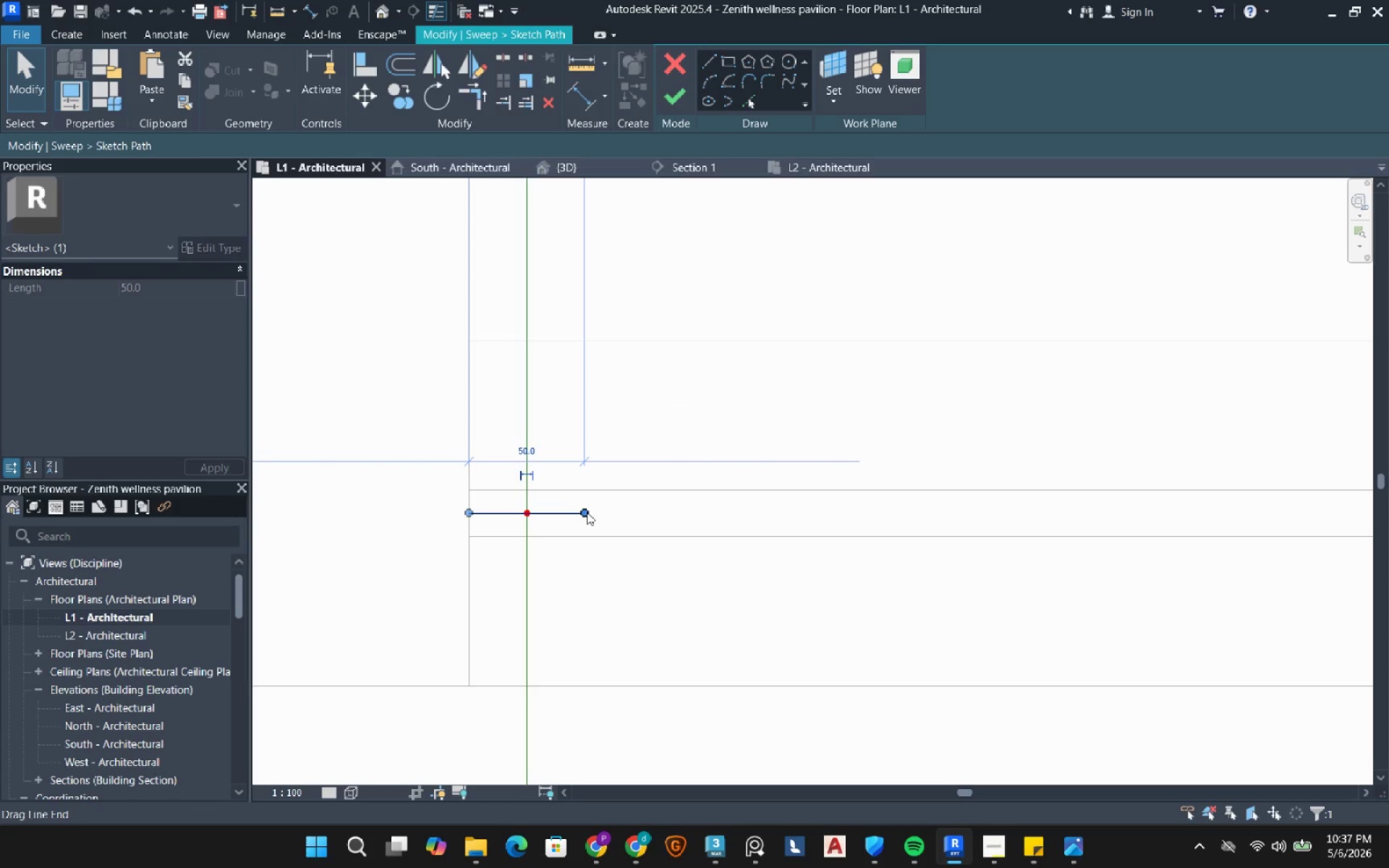 
left_click_drag(start_coordinate=[585, 512], to_coordinate=[537, 516])
 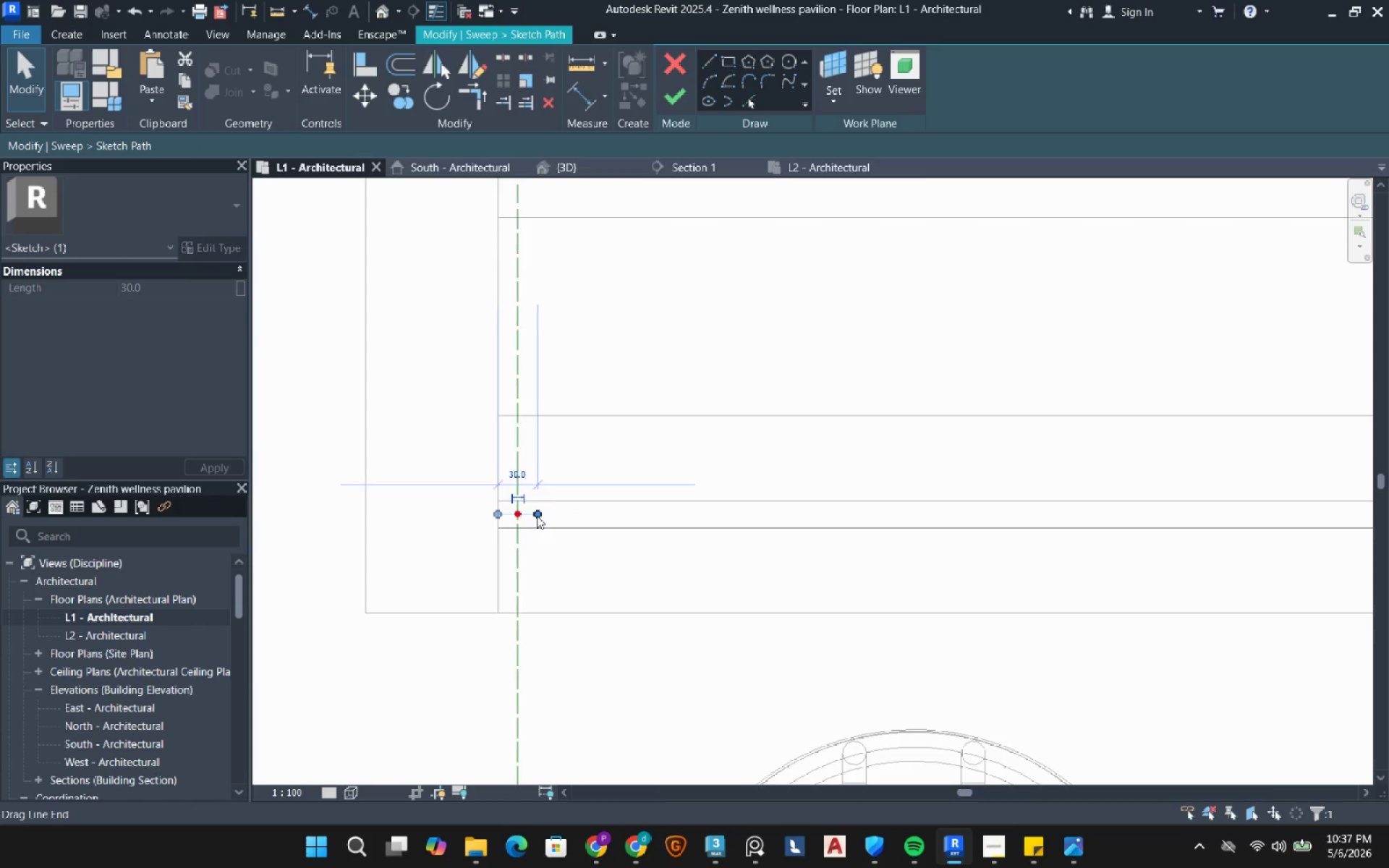 
scroll: coordinate [537, 516], scroll_direction: down, amount: 6.0
 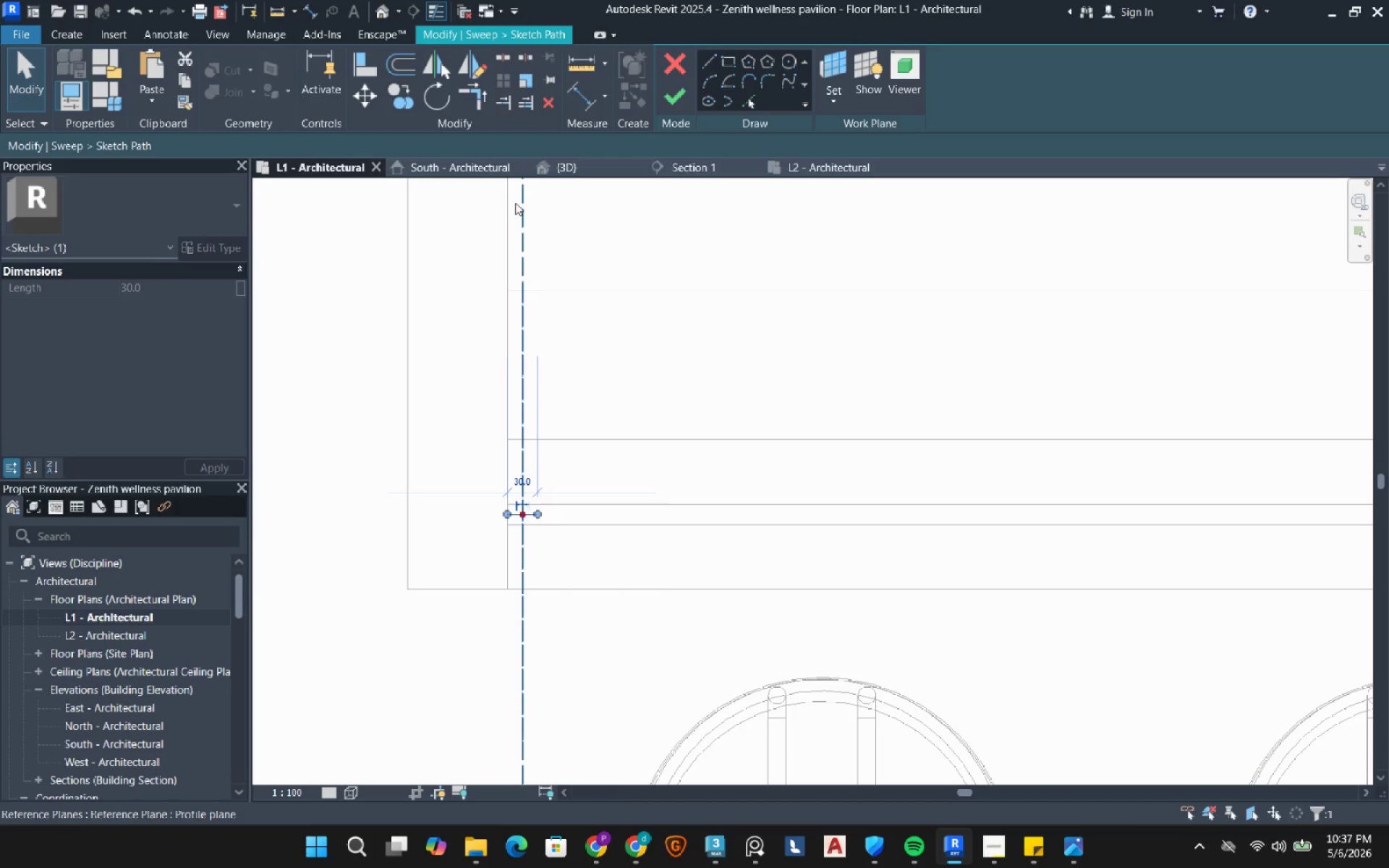 
left_click([669, 98])
 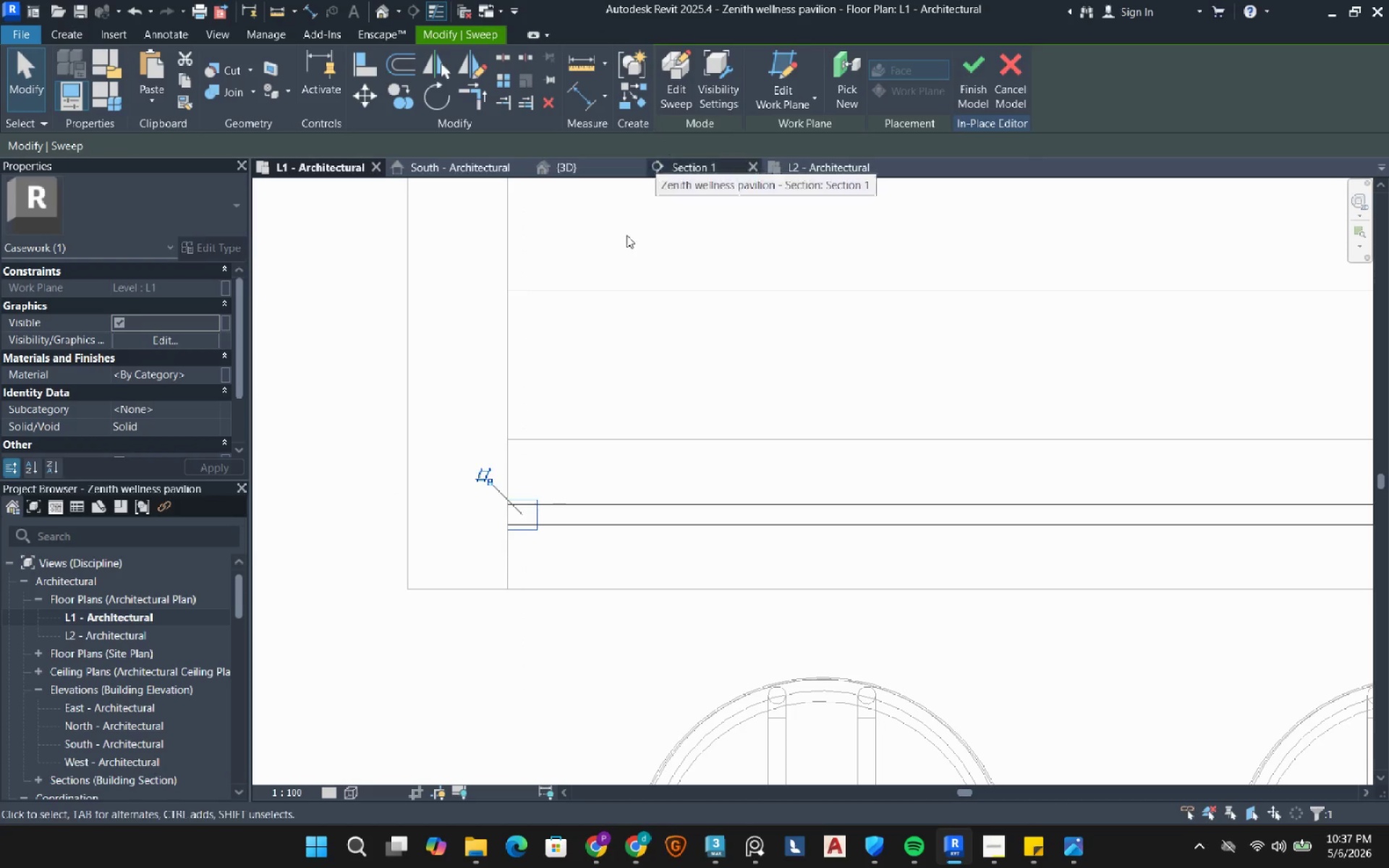 
scroll: coordinate [519, 537], scroll_direction: up, amount: 3.0
 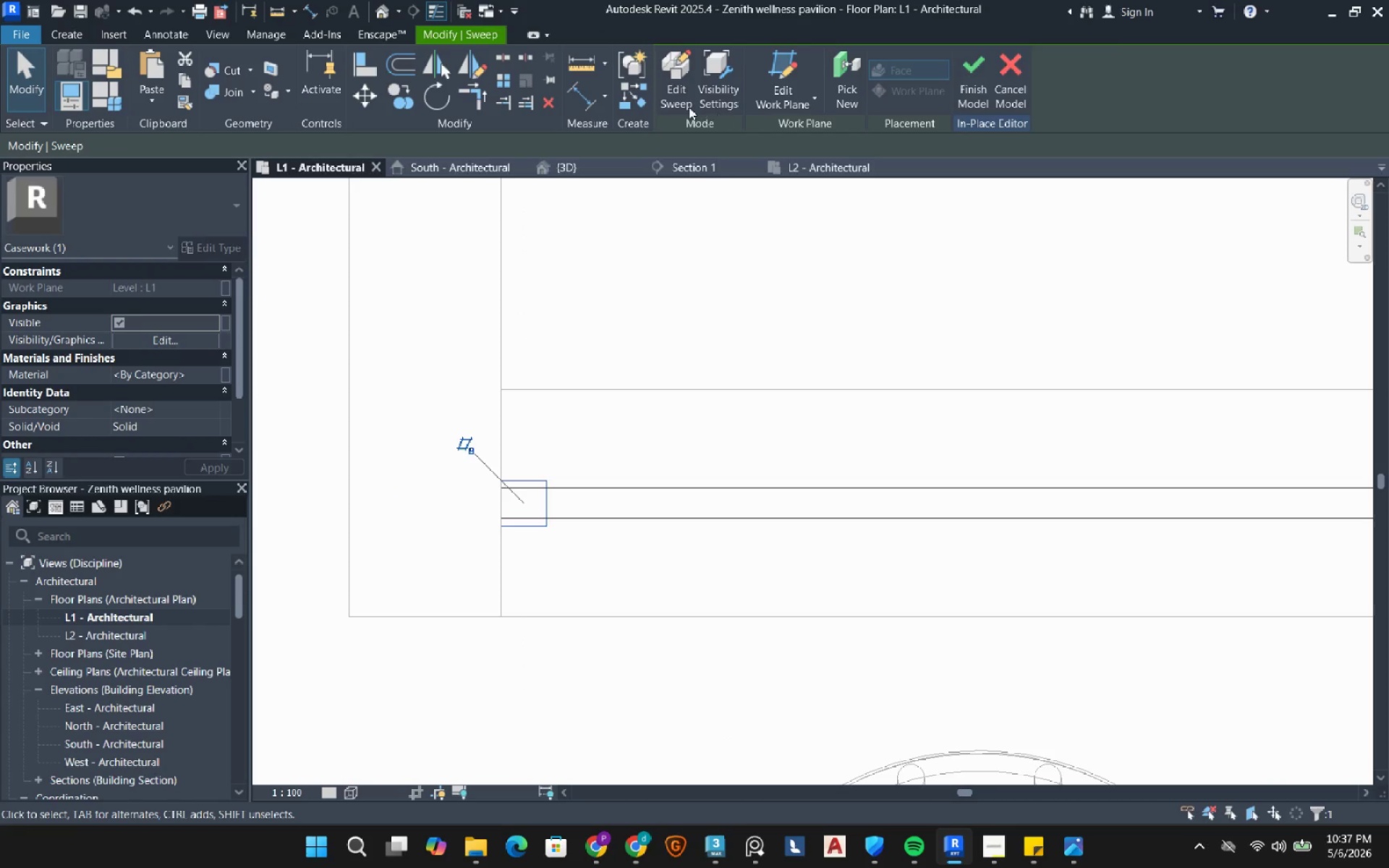 
left_click([679, 94])
 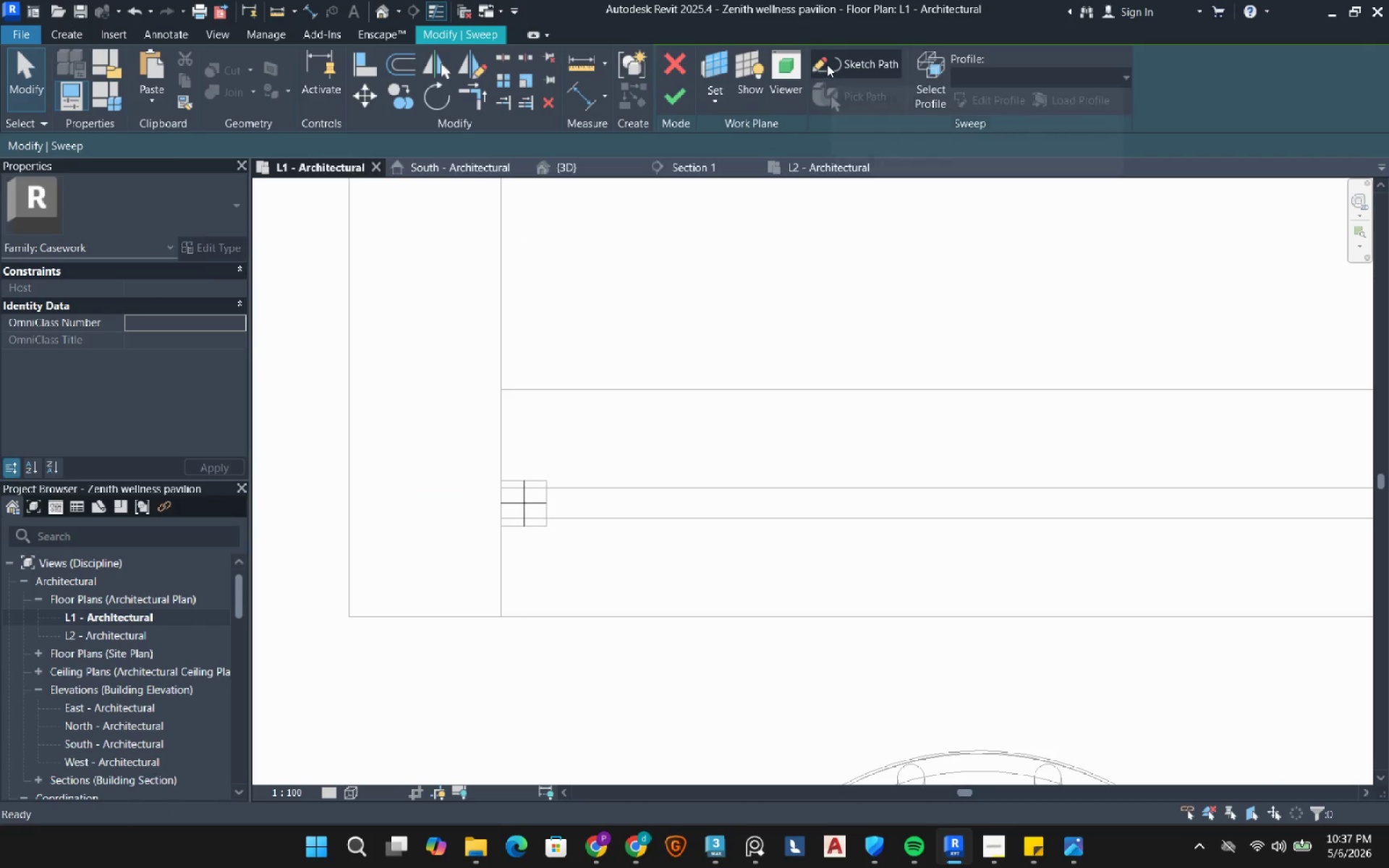 
left_click([829, 61])
 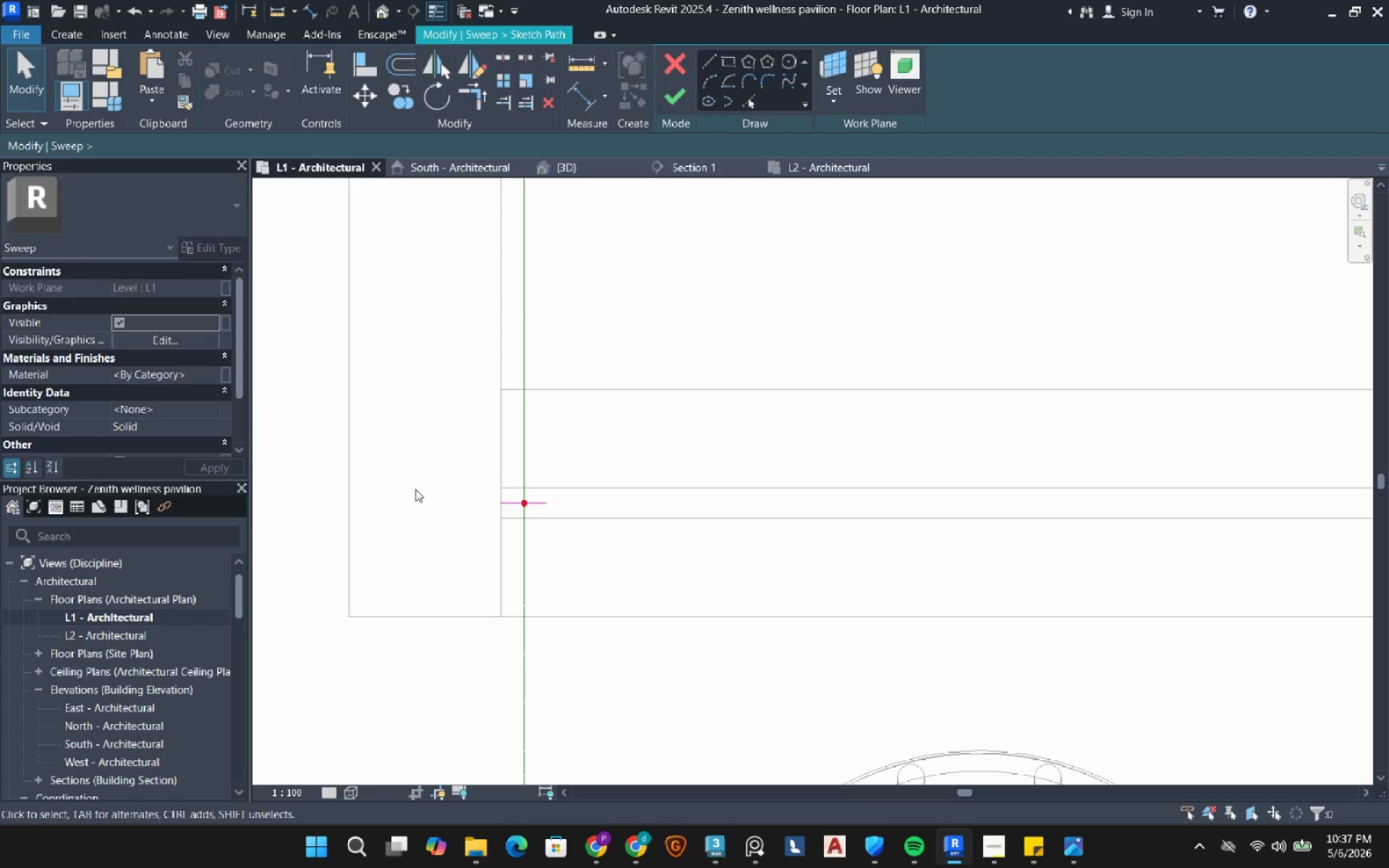 
left_click([641, 519])
 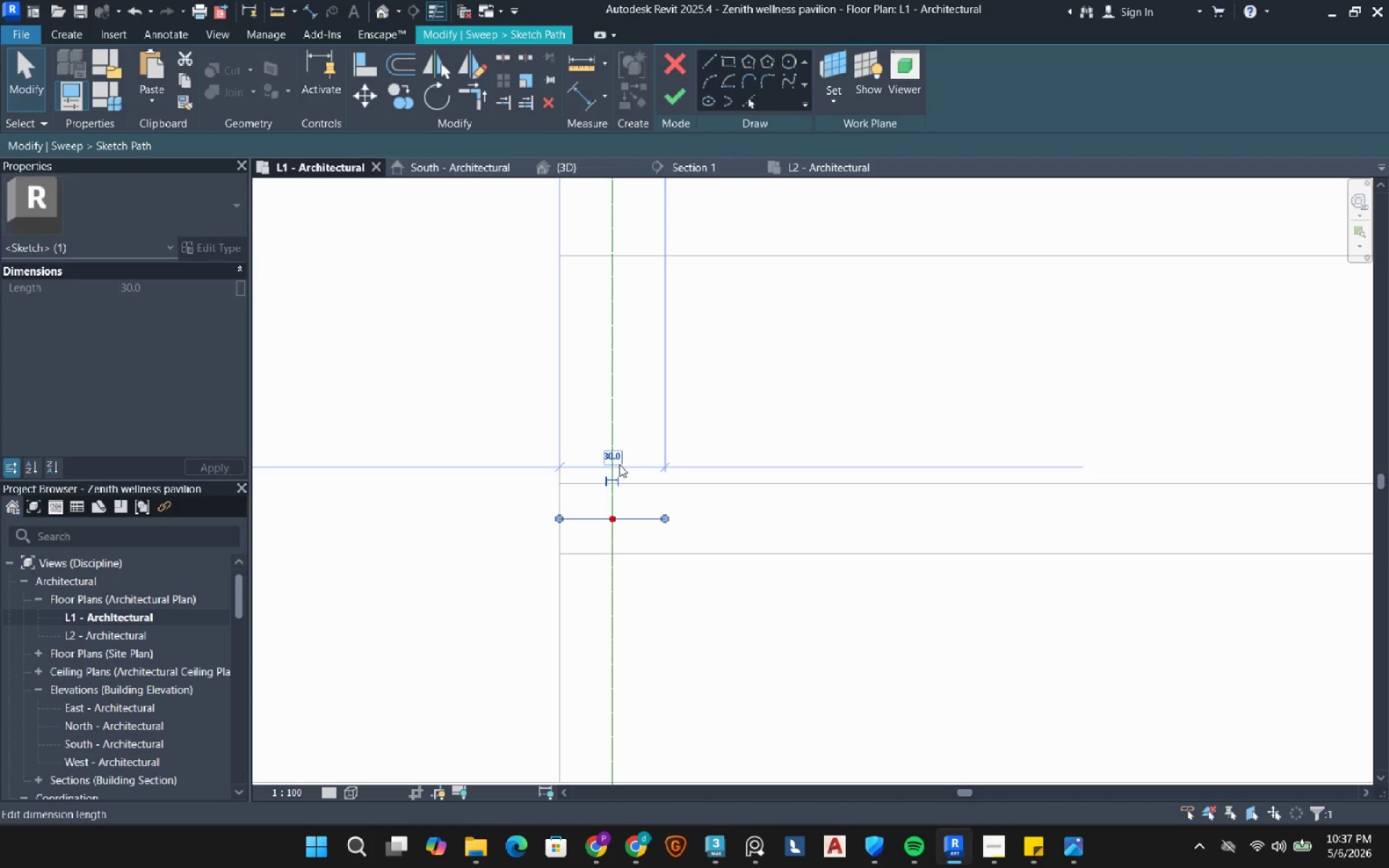 
scroll: coordinate [597, 493], scroll_direction: up, amount: 6.0
 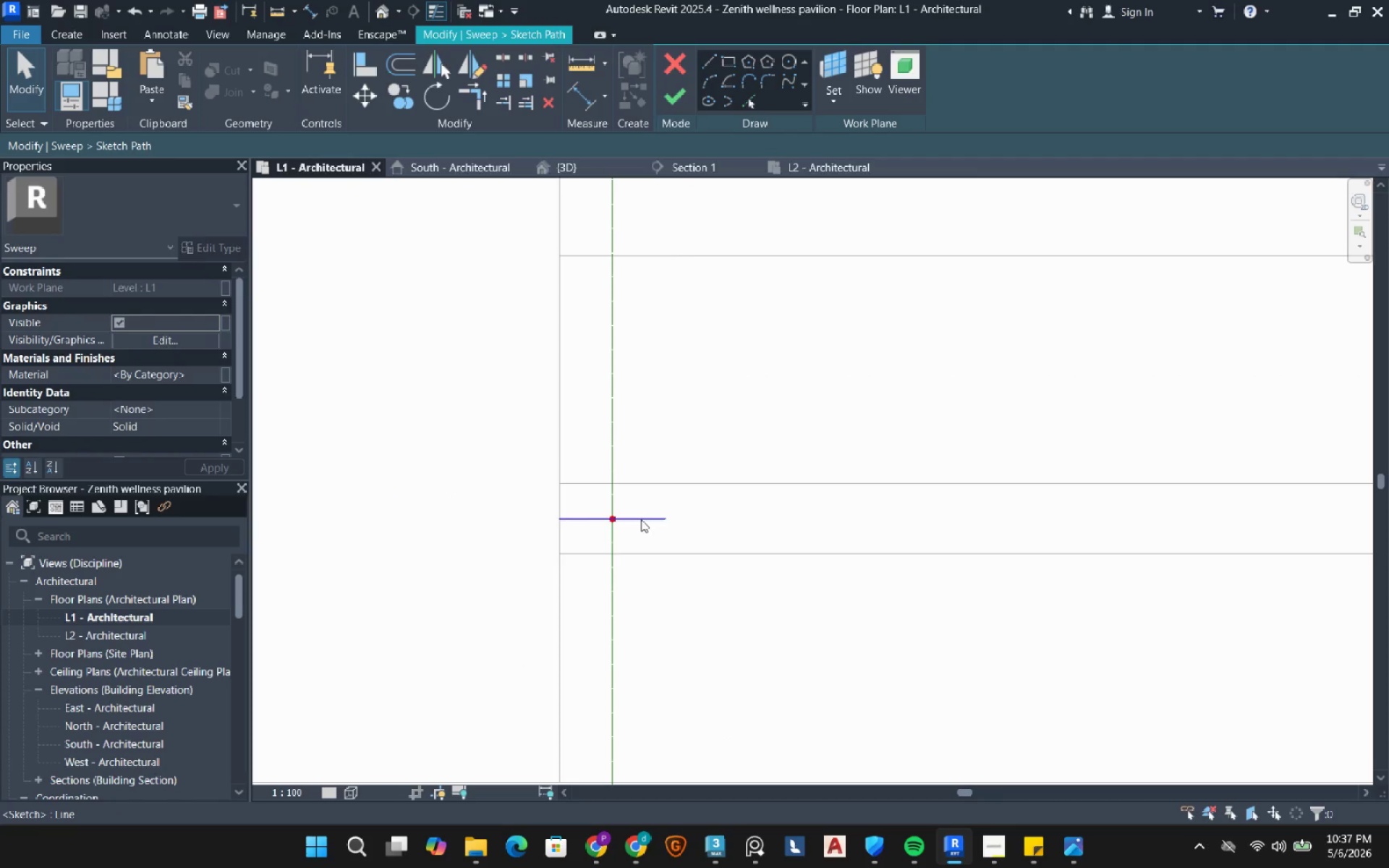 
left_click([622, 456])
 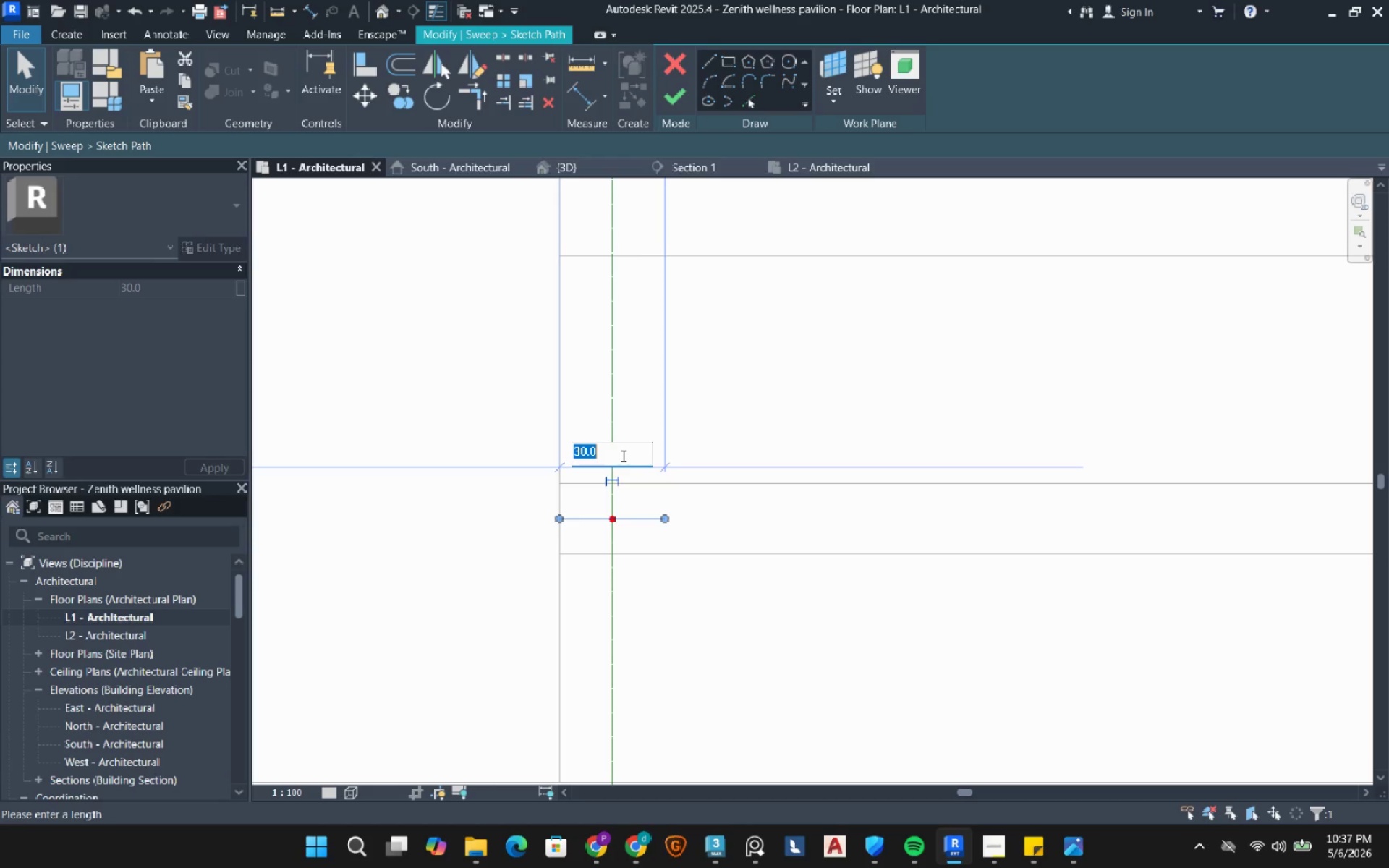 
key(Numpad2)
 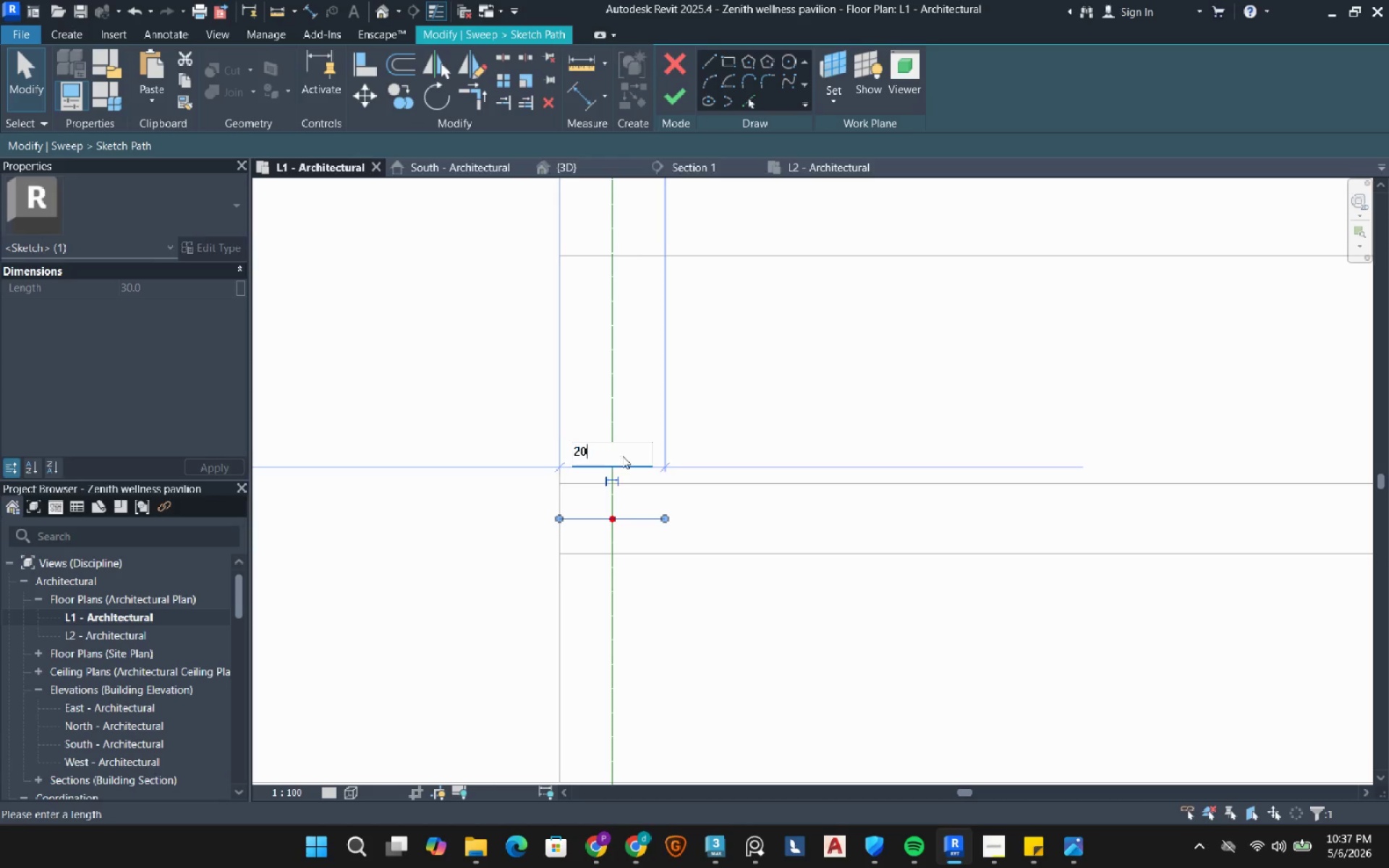 
key(Numpad0)
 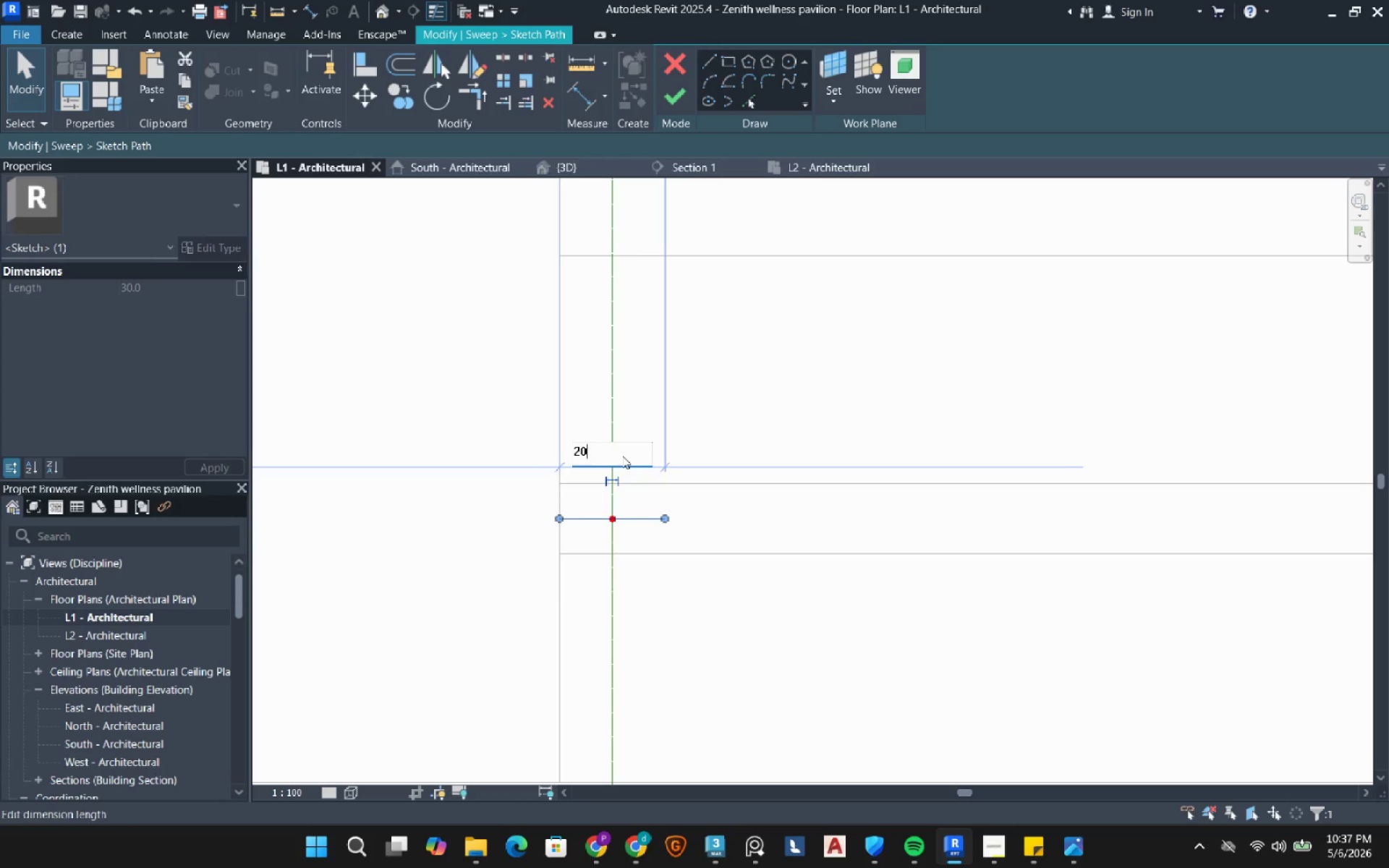 
key(NumpadEnter)
 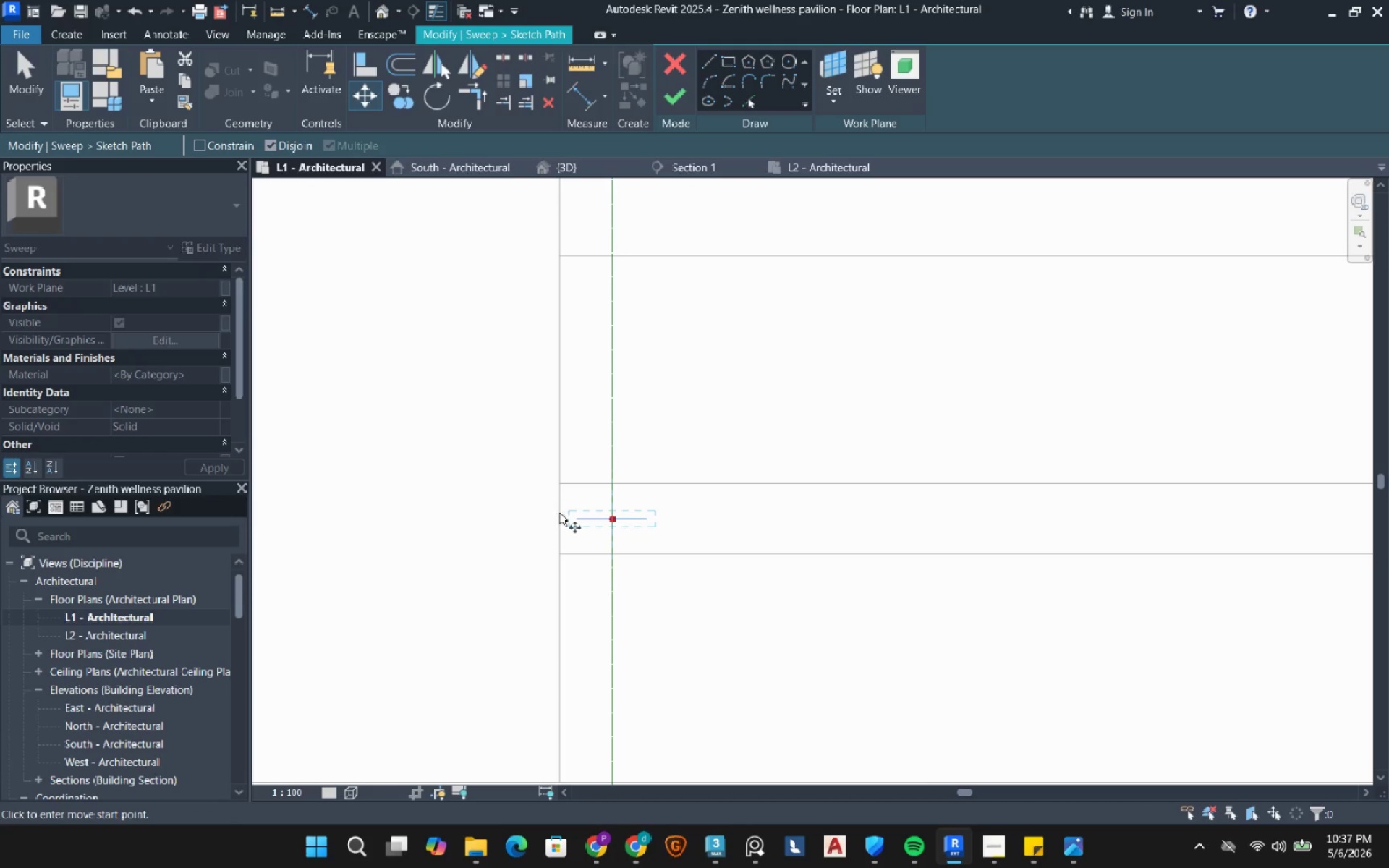 
left_click([579, 525])
 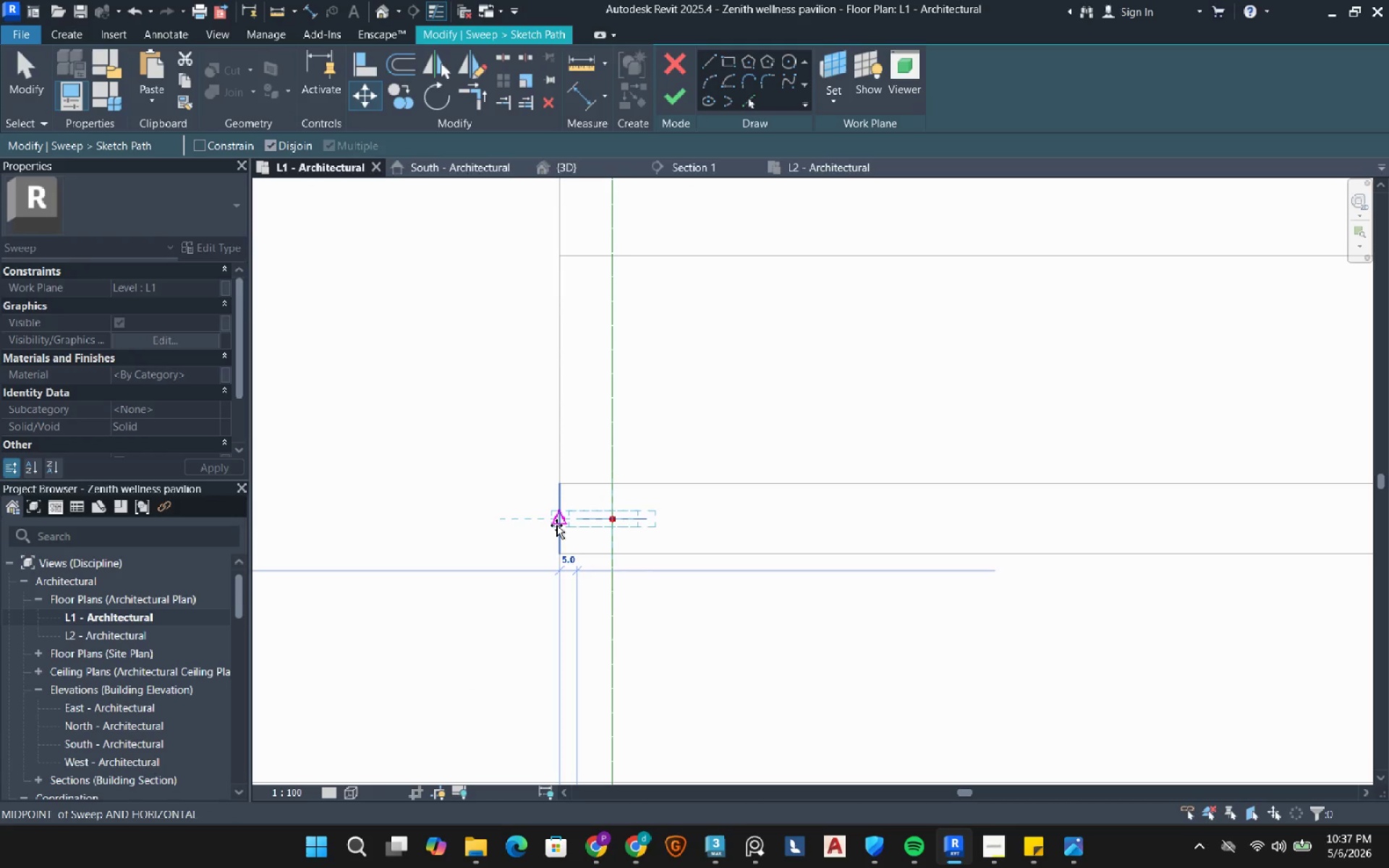 
left_click([556, 525])
 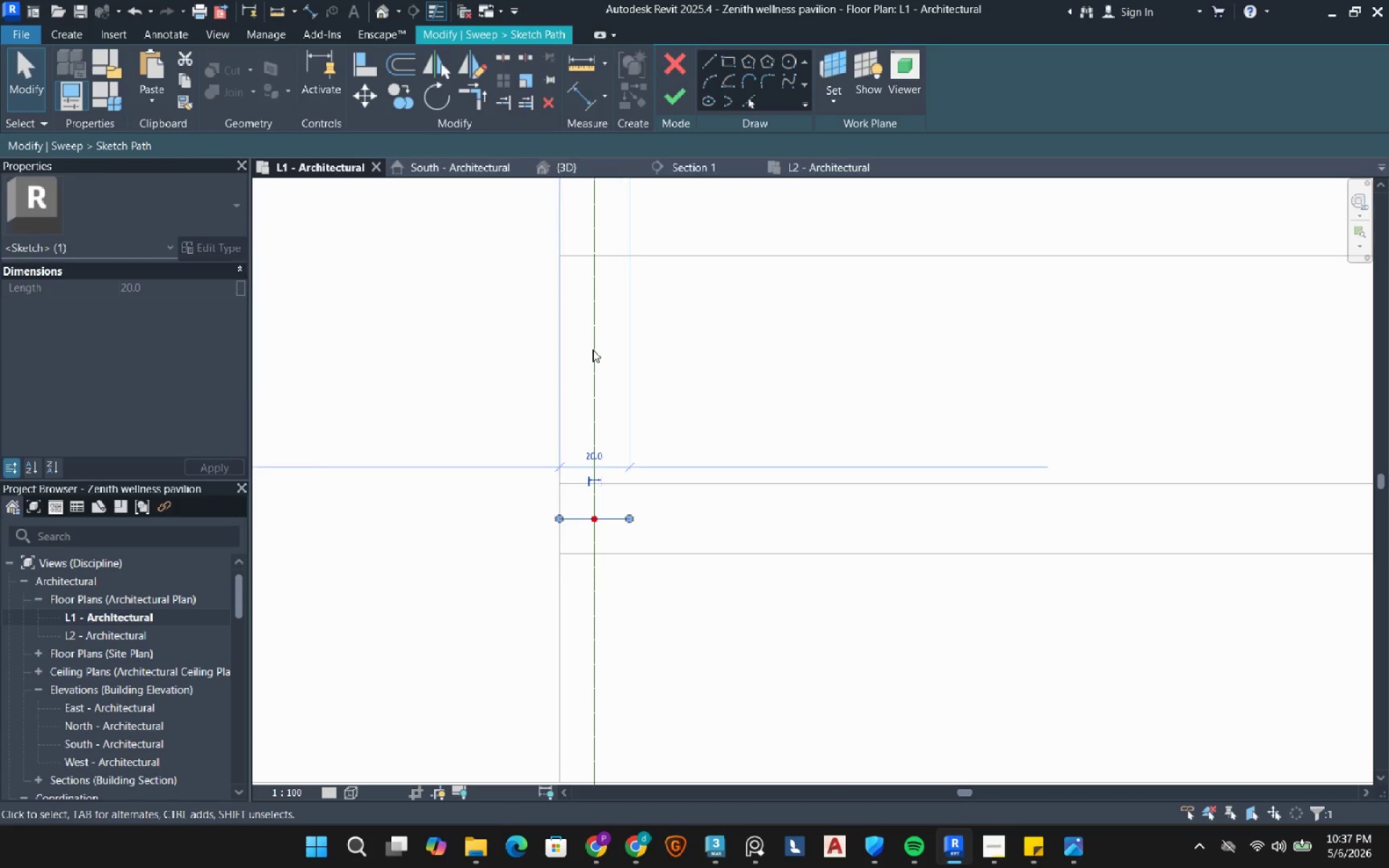 
key(Escape)
 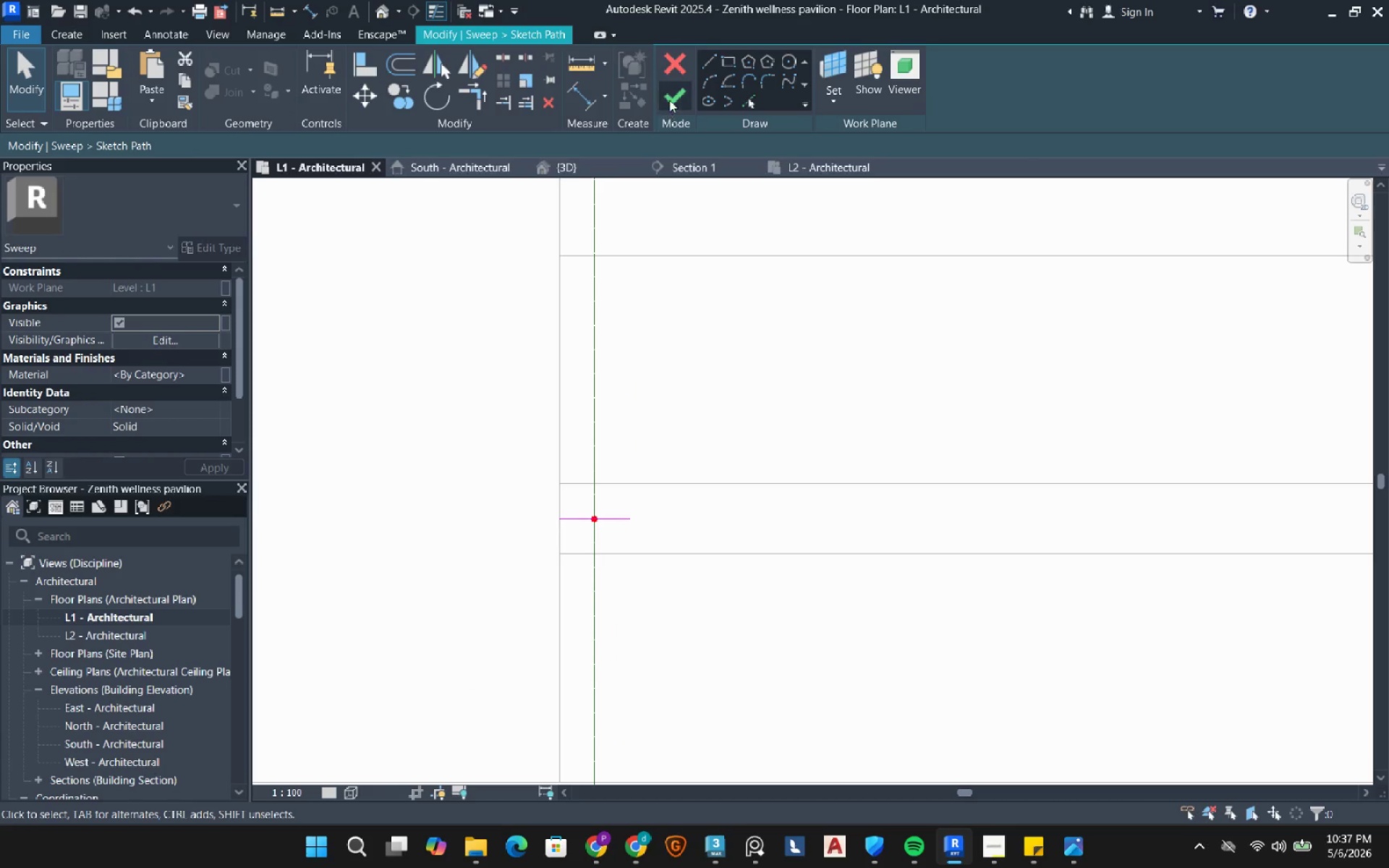 
left_click([673, 89])
 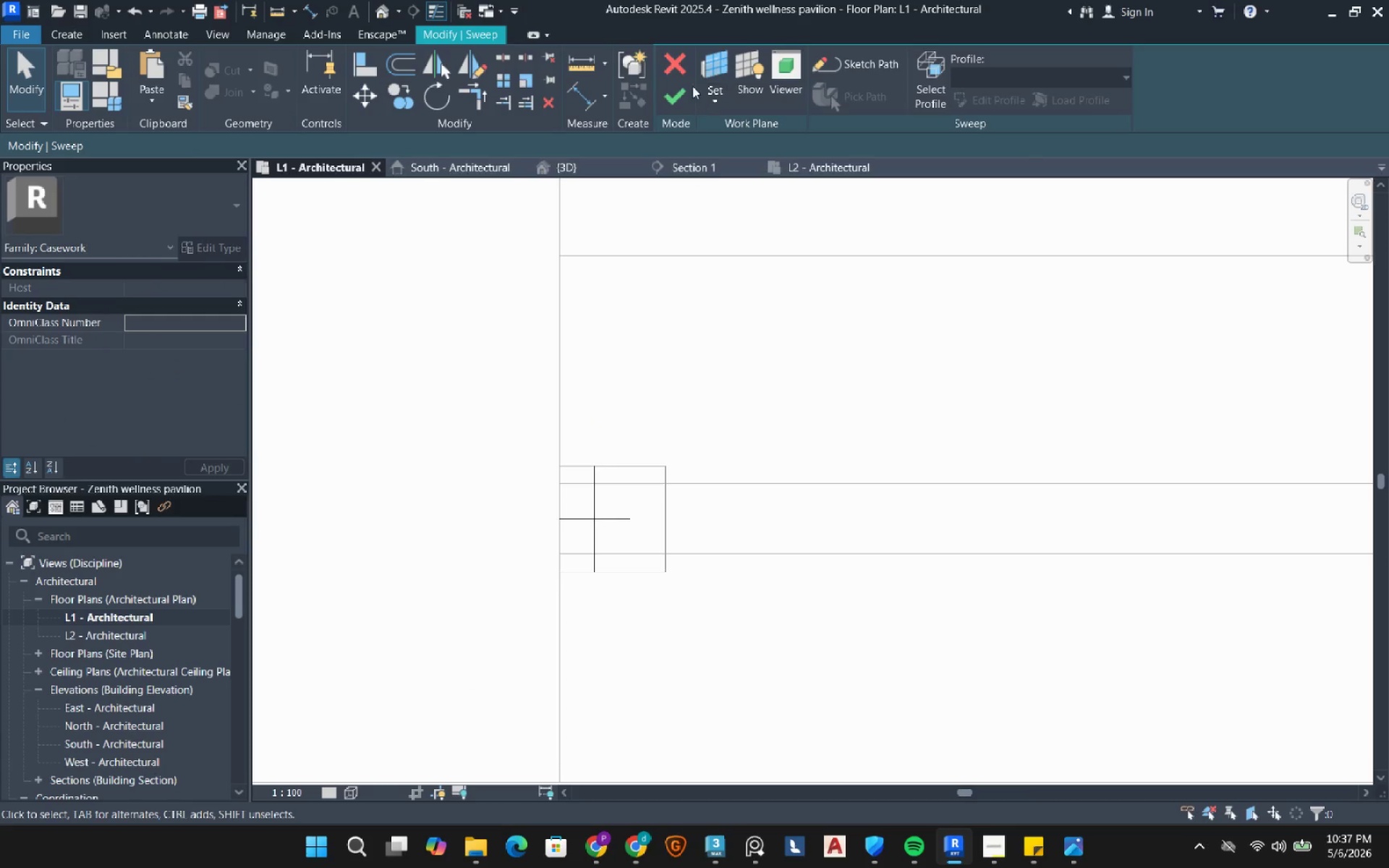 
left_click([681, 94])
 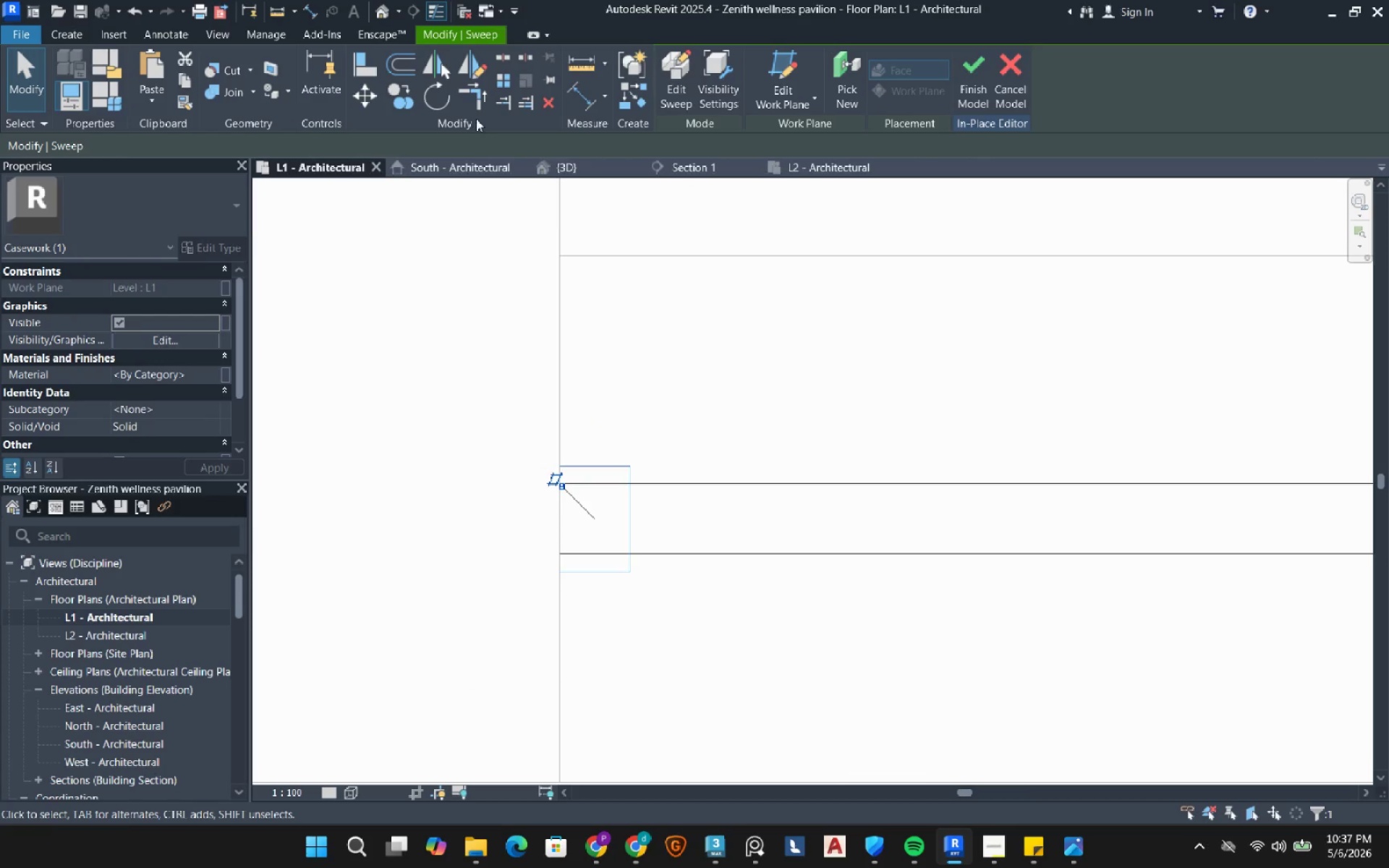 
left_click([477, 68])
 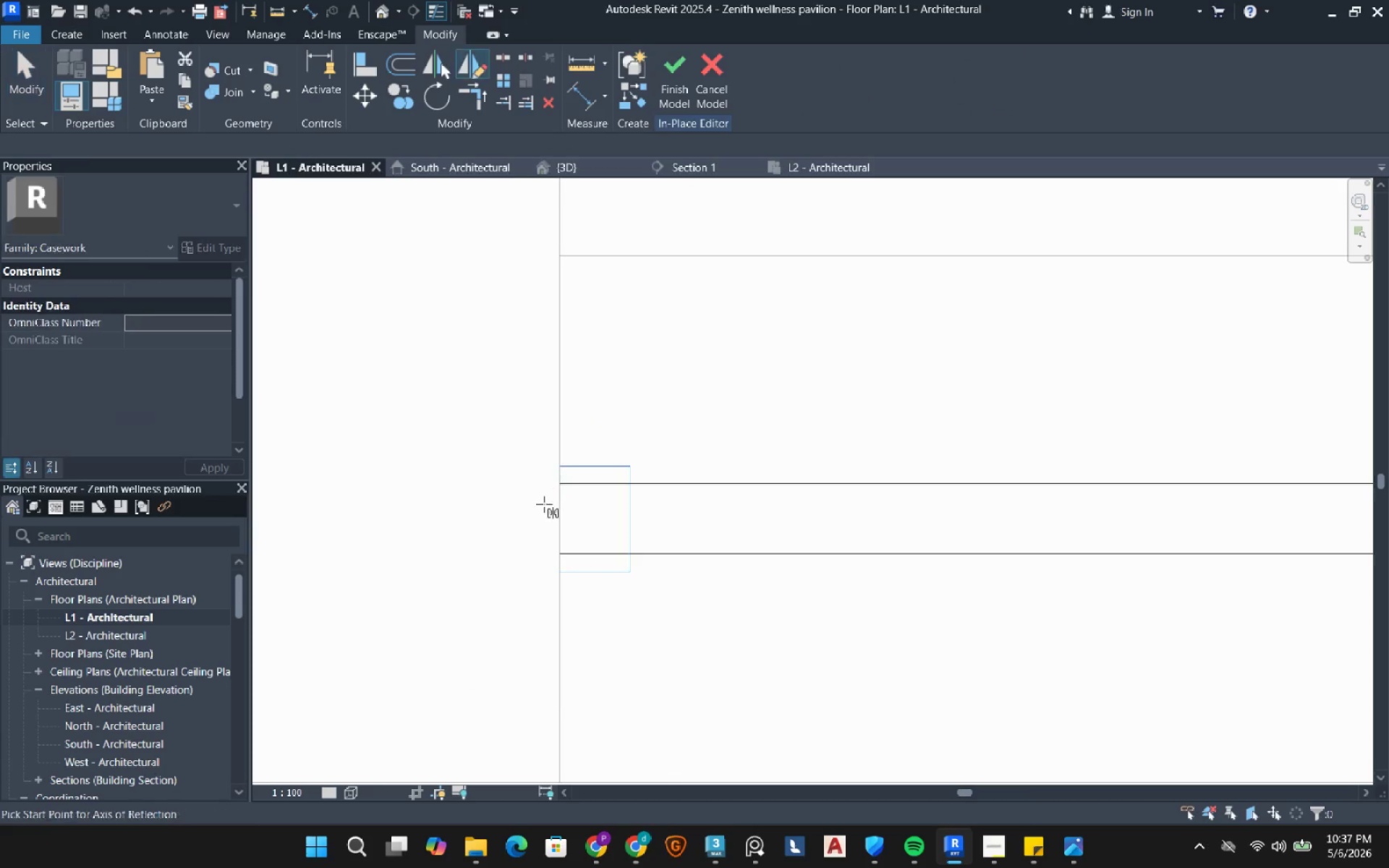 
scroll: coordinate [305, 529], scroll_direction: down, amount: 21.0
 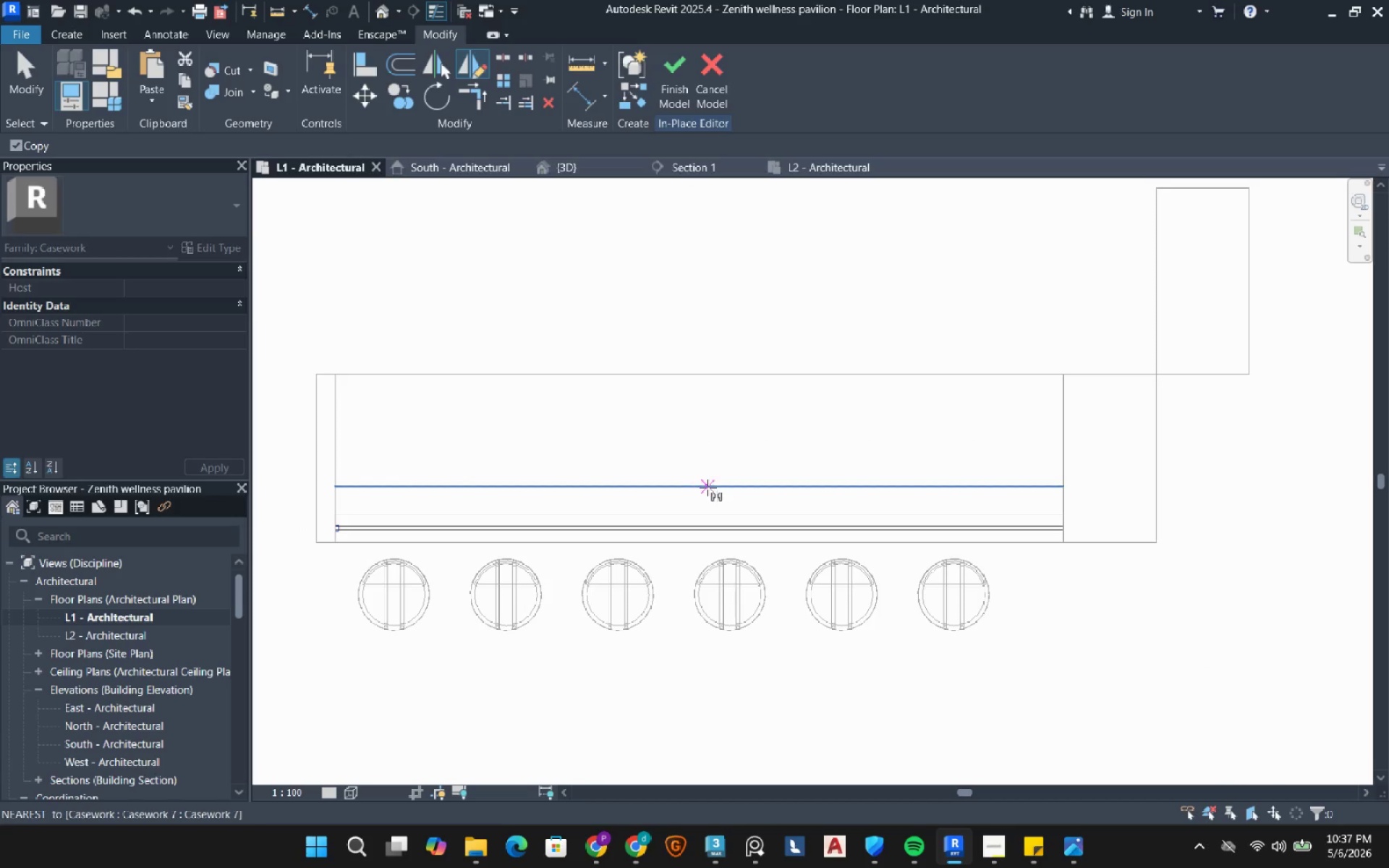 
left_click([696, 488])
 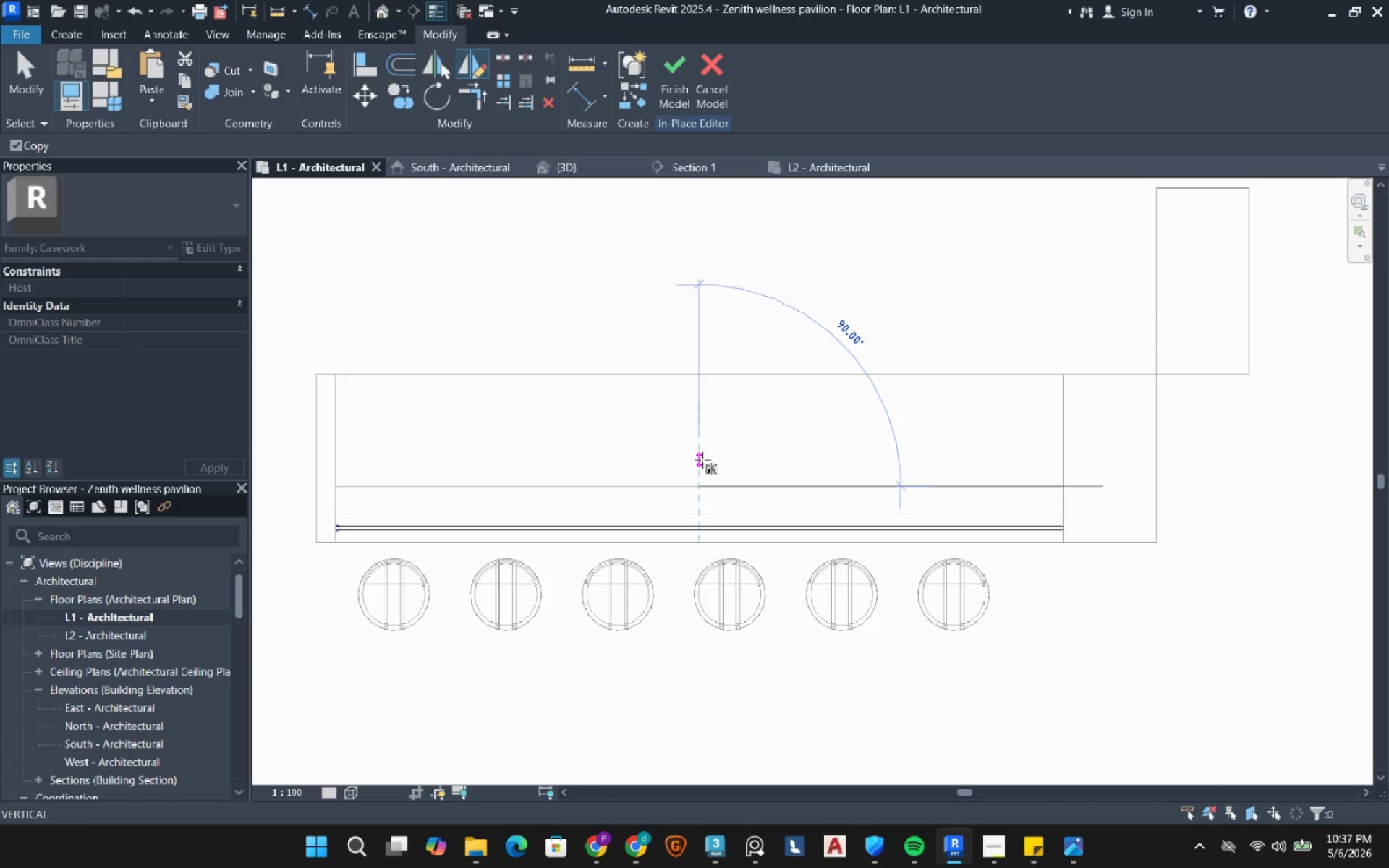 
left_click([702, 460])
 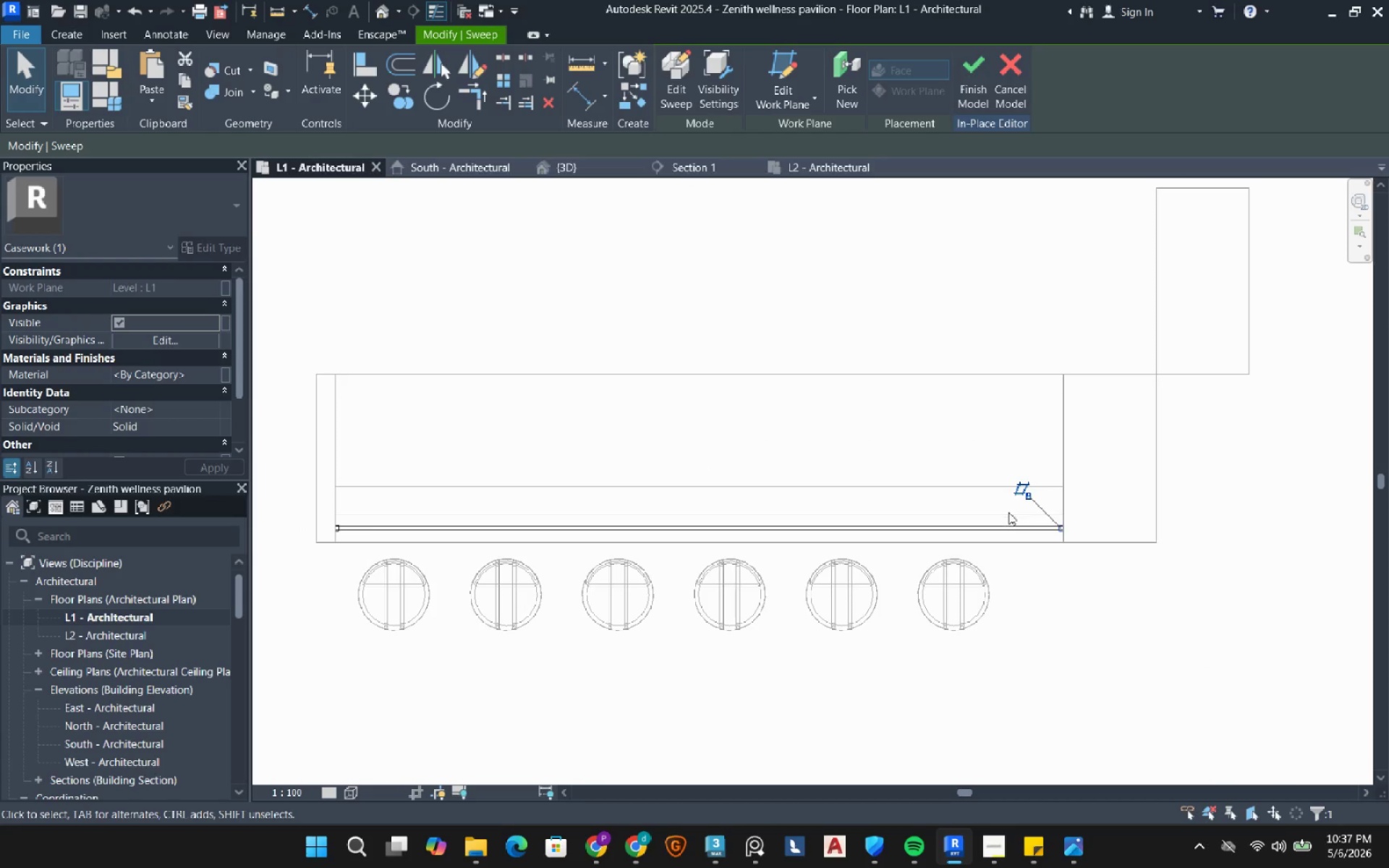 
key(Escape)
 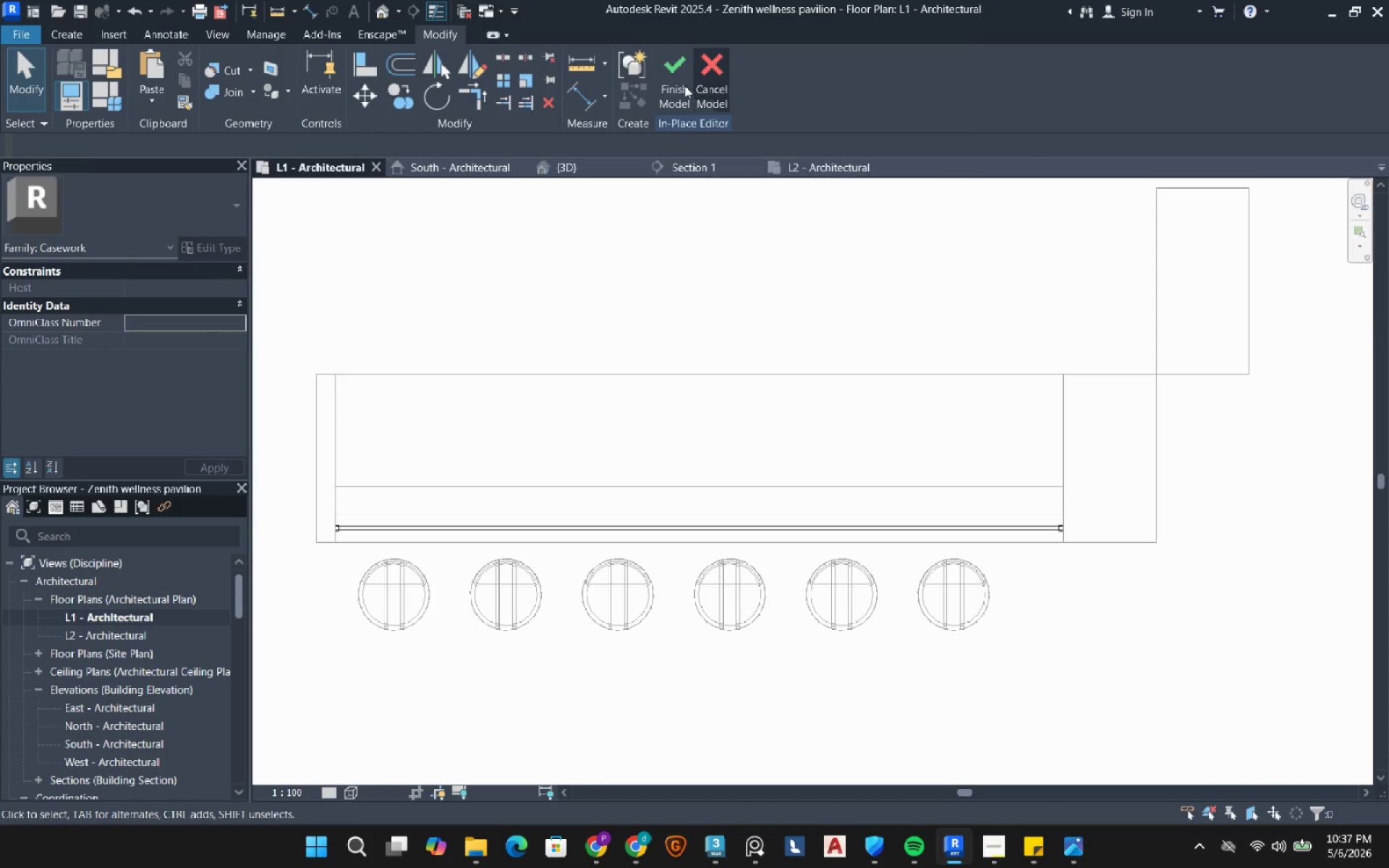 
left_click([681, 85])
 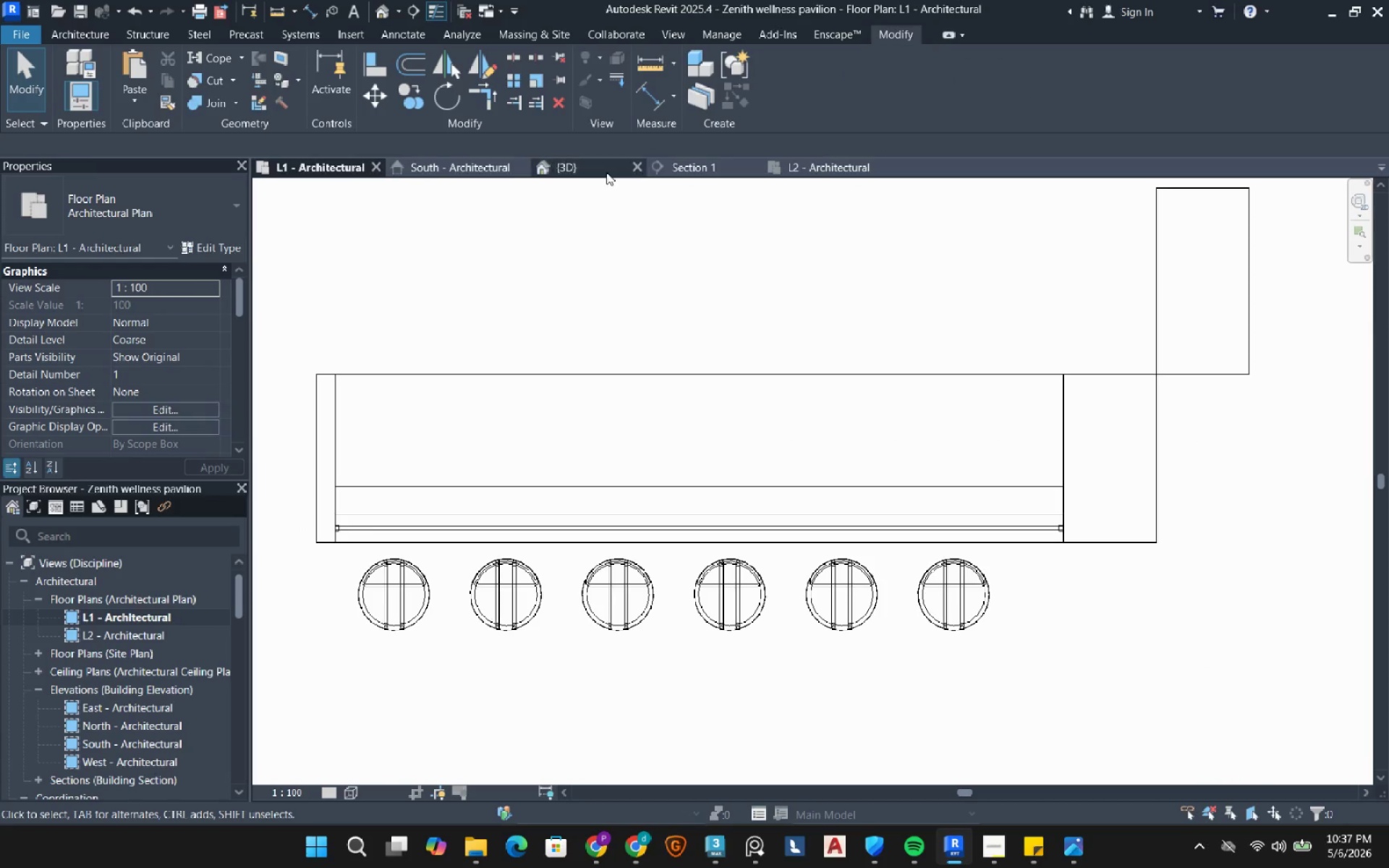 
left_click([606, 172])
 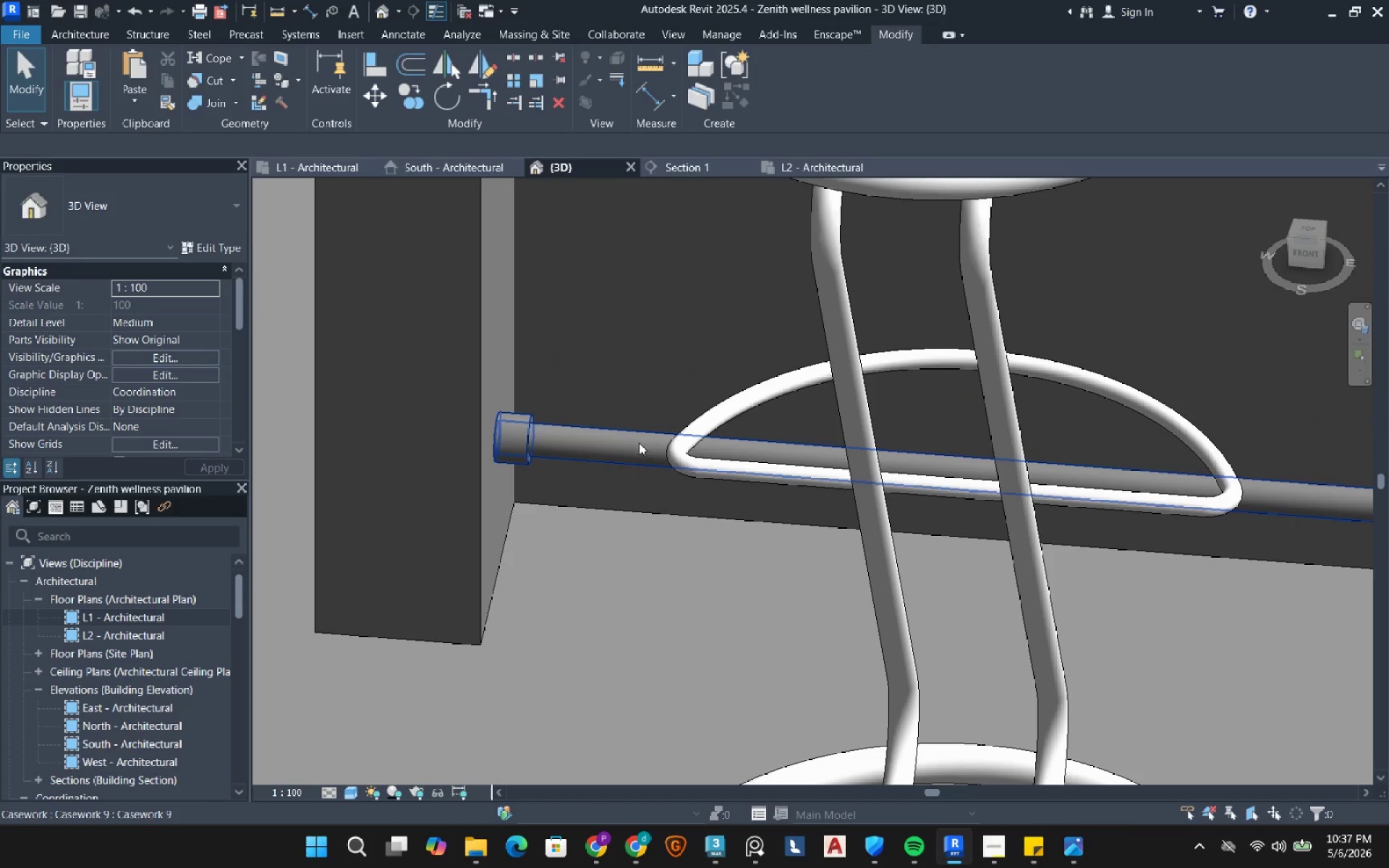 
key(Escape)
 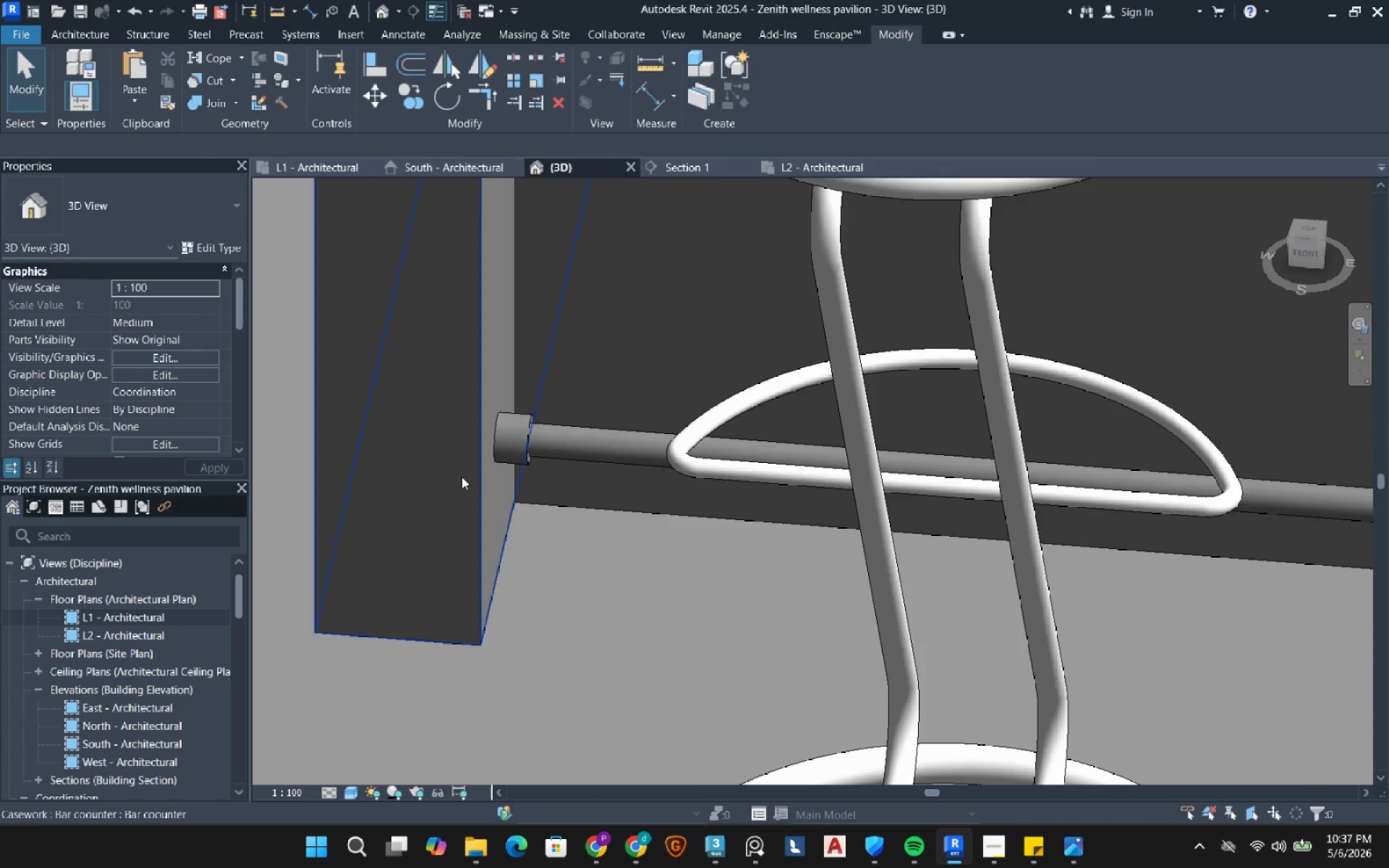 
scroll: coordinate [459, 480], scroll_direction: down, amount: 10.0
 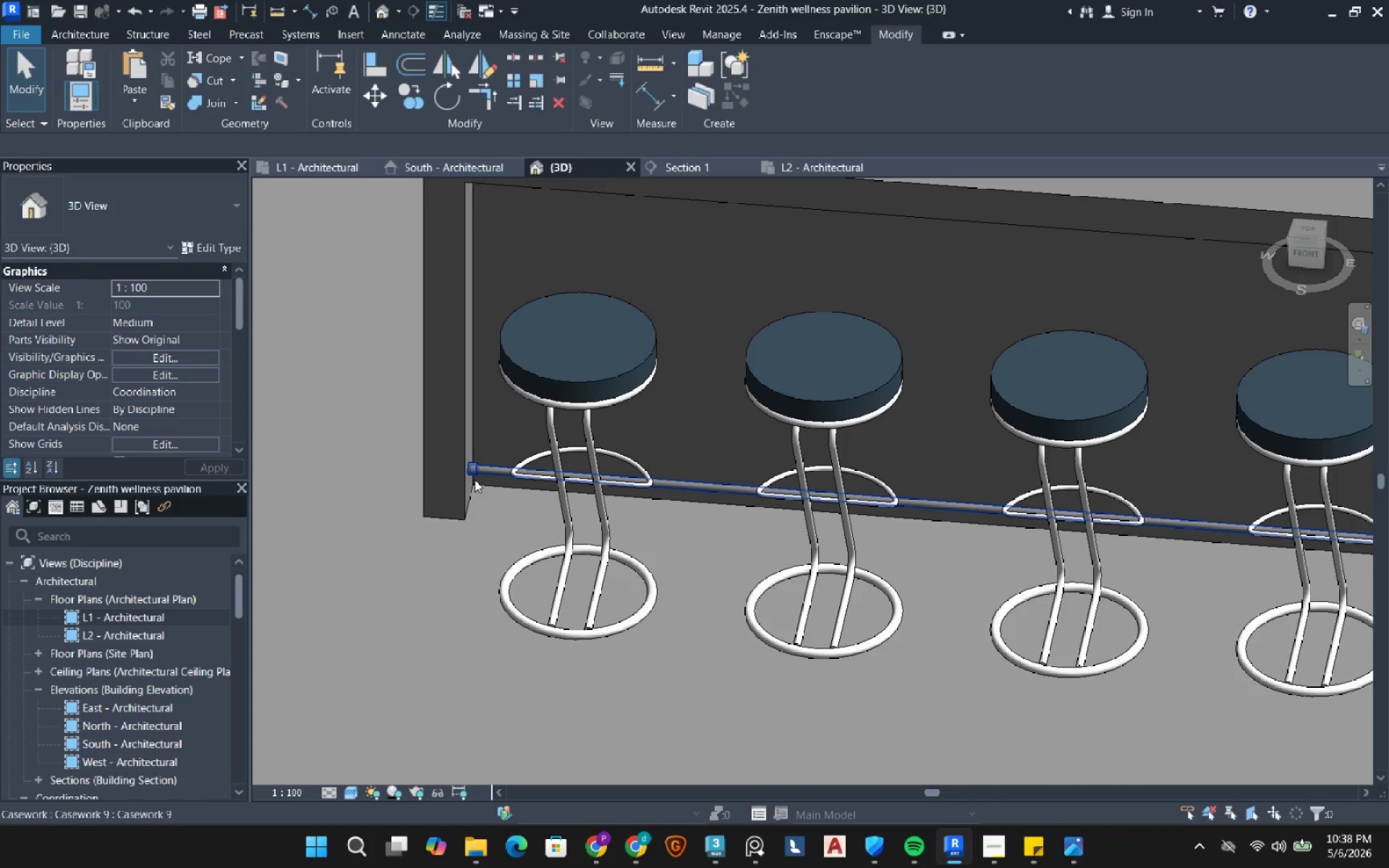 
hold_key(key=ShiftLeft, duration=2.17)
 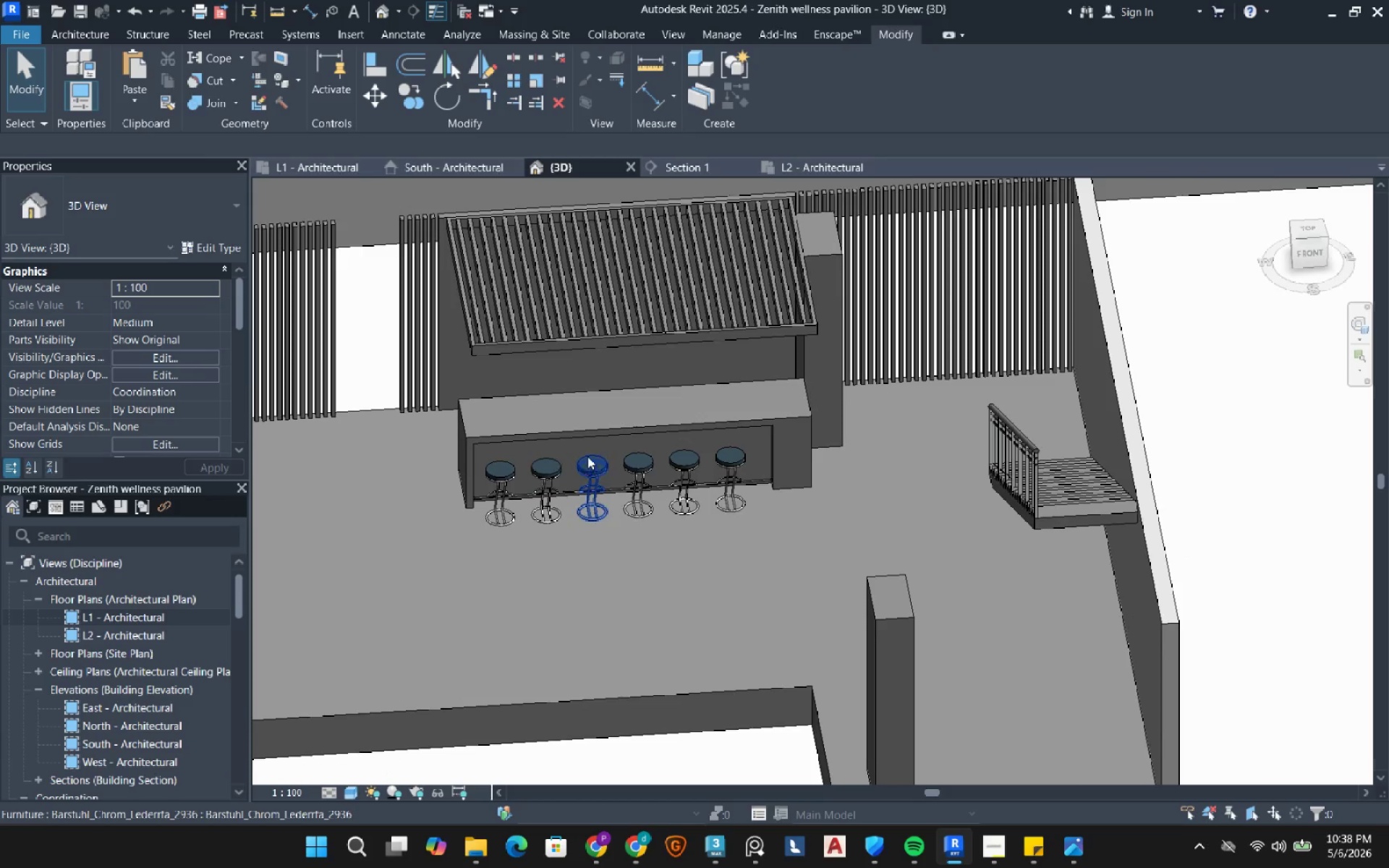 
scroll: coordinate [475, 480], scroll_direction: down, amount: 12.0
 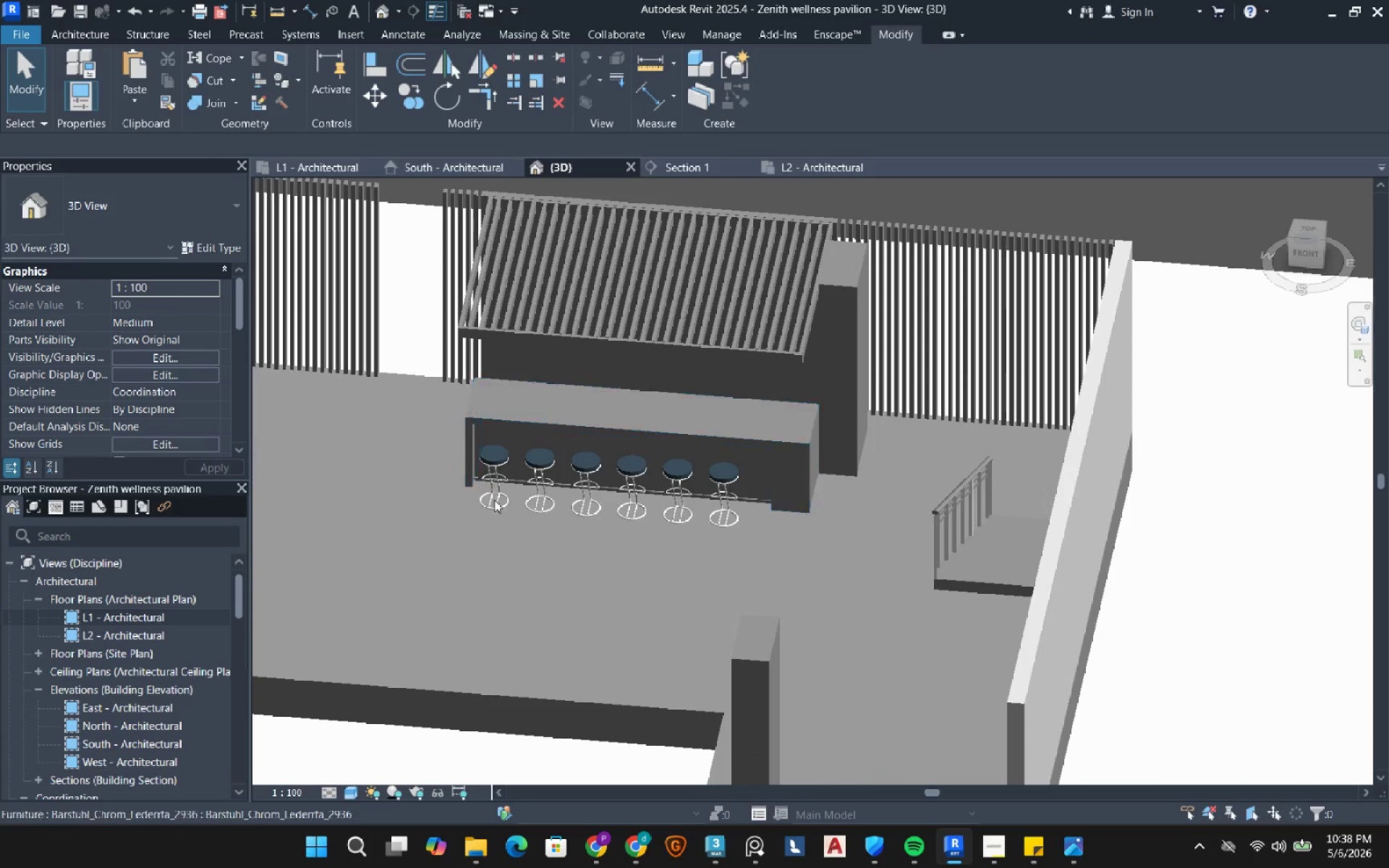 
scroll: coordinate [587, 456], scroll_direction: up, amount: 4.0
 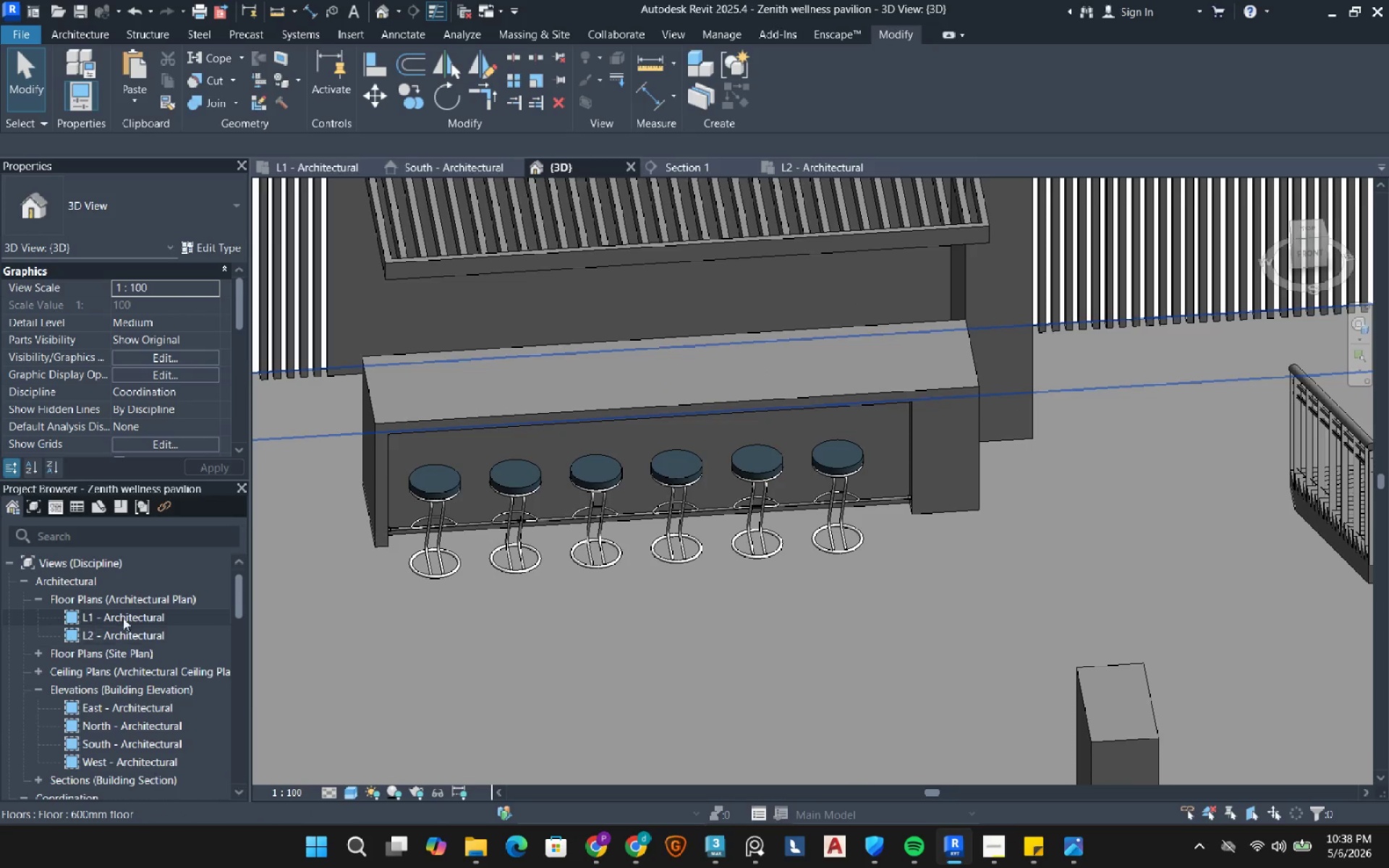 
double_click([130, 615])
 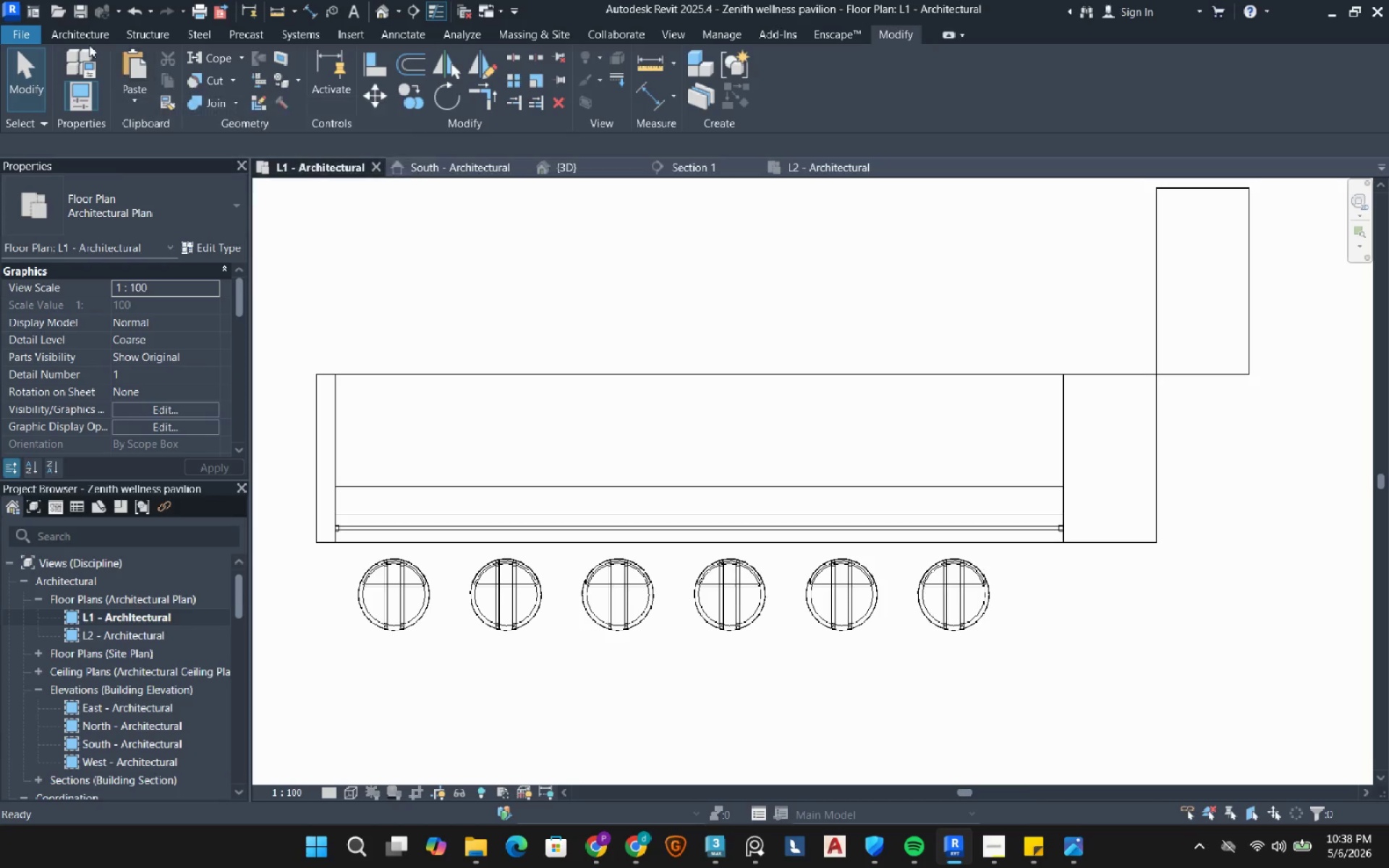 
left_click_drag(start_coordinate=[89, 42], to_coordinate=[87, 27])
 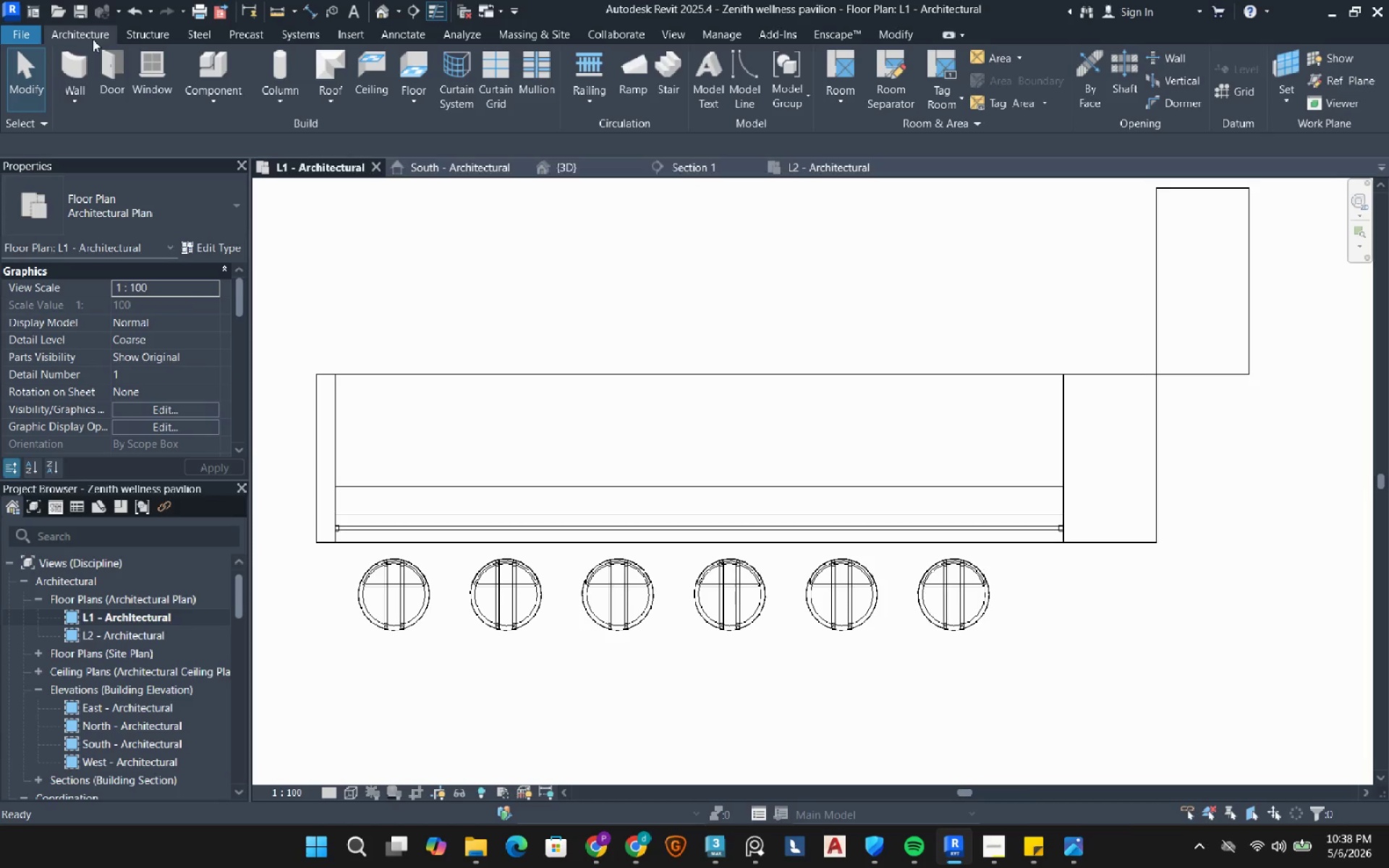 
left_click([93, 39])
 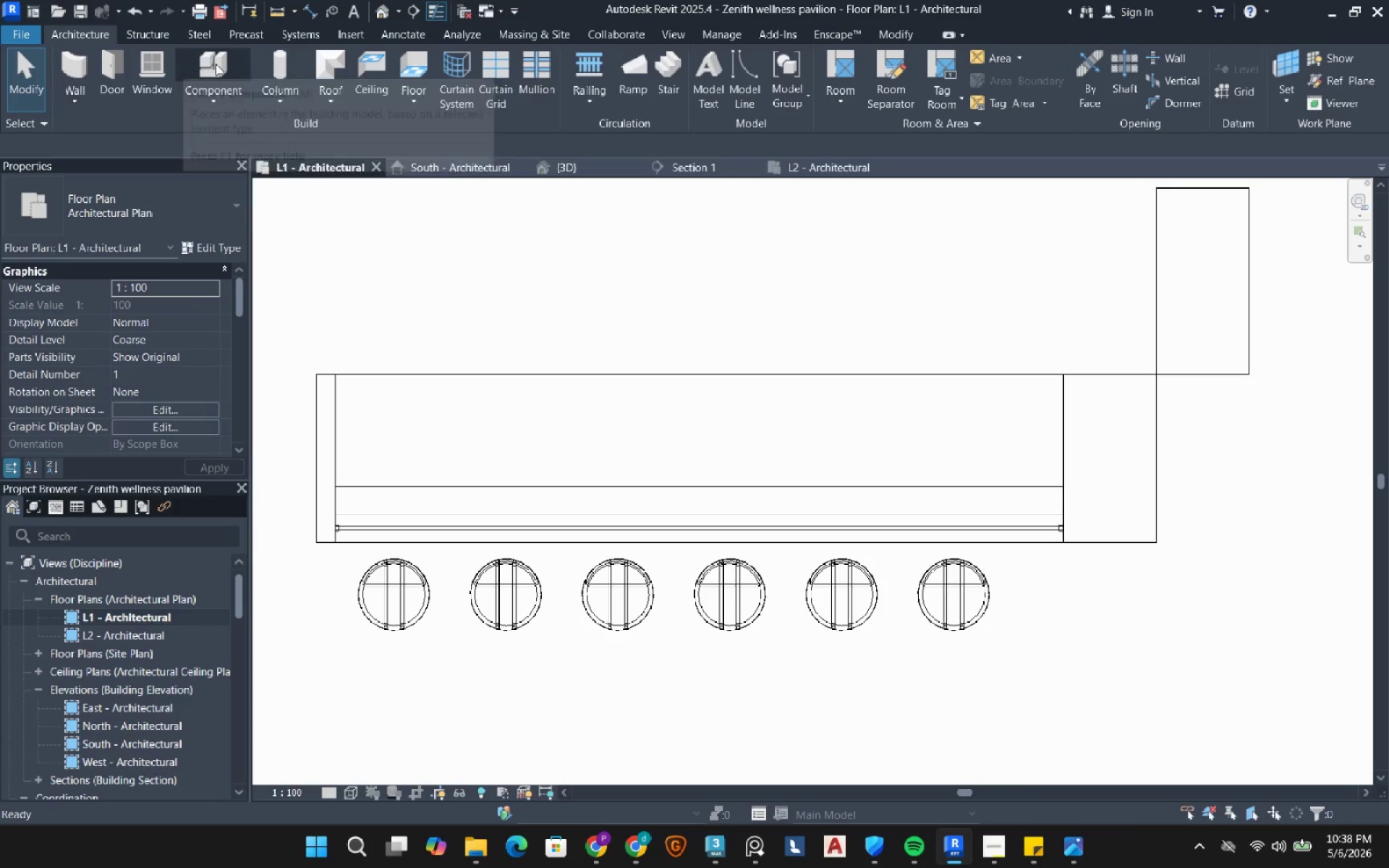 
left_click([216, 64])
 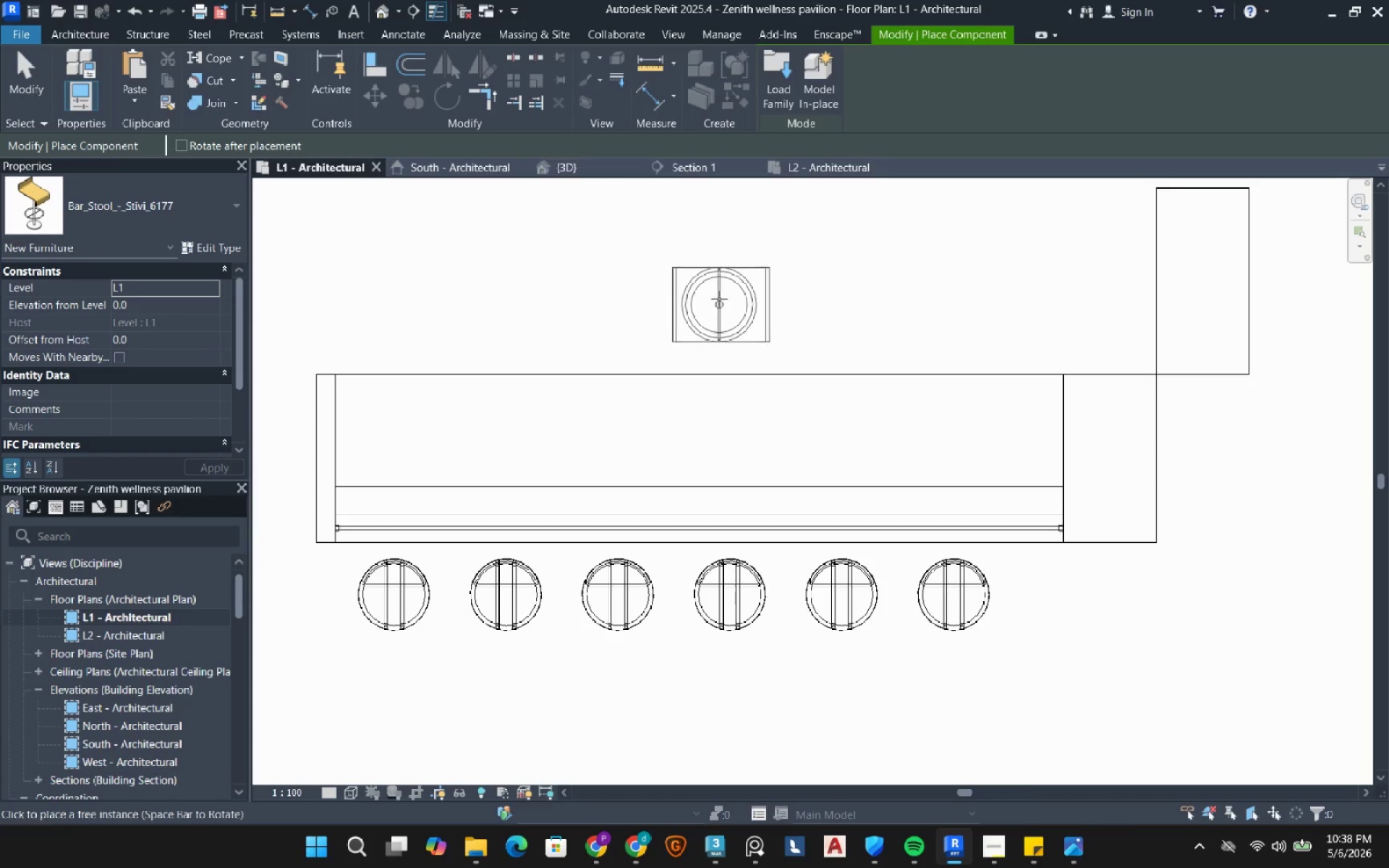 
left_click([709, 284])
 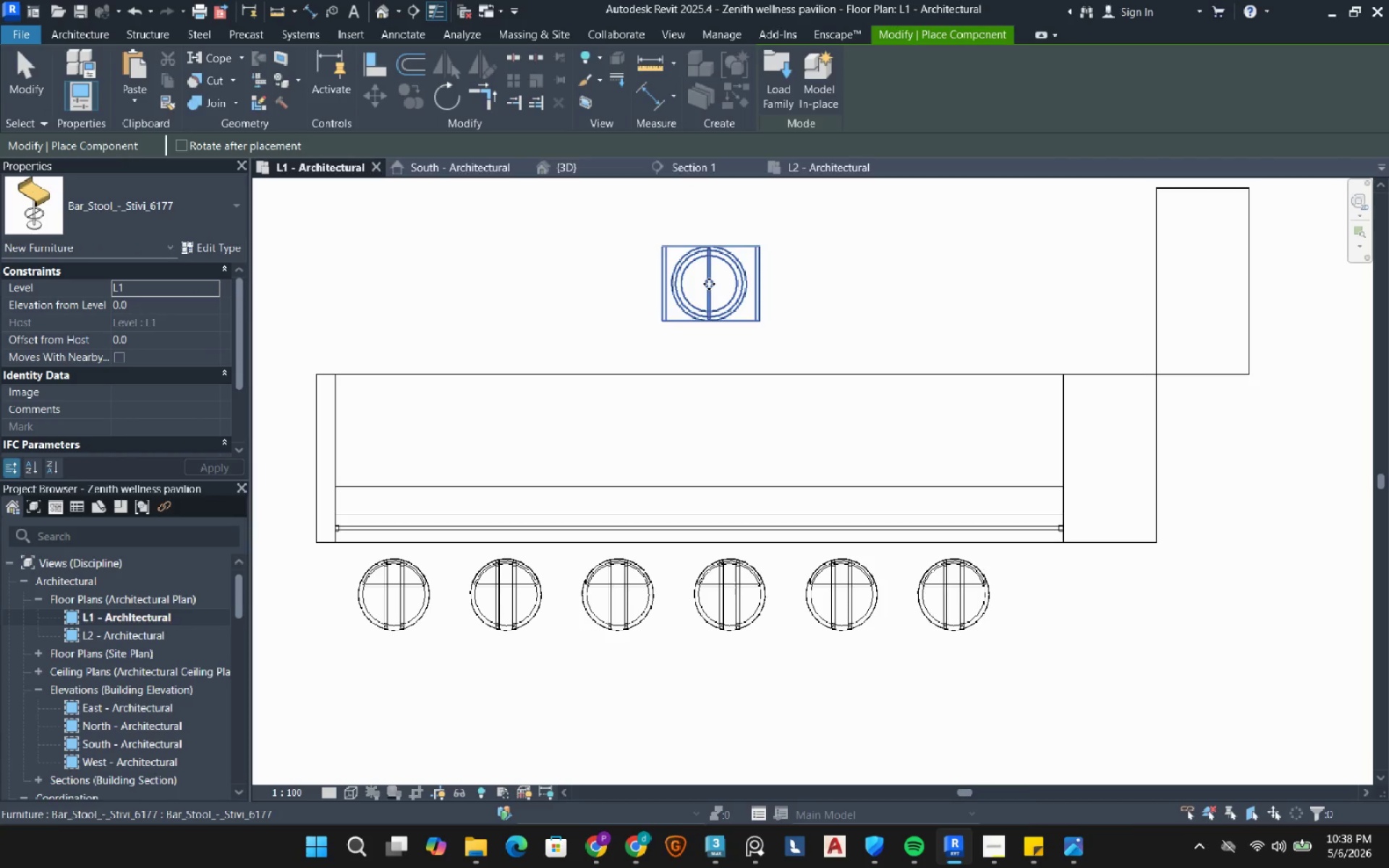 
key(Escape)
 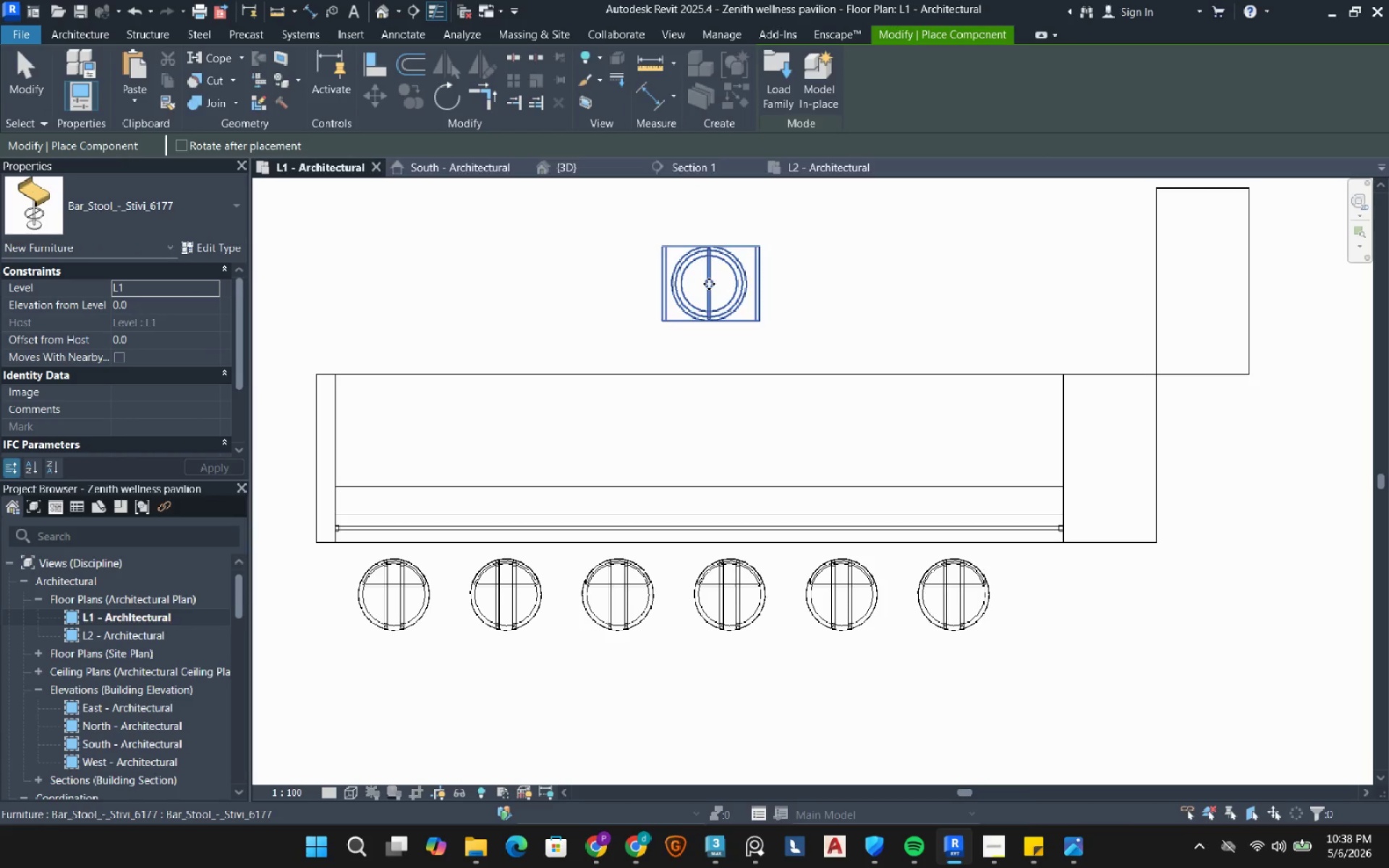 
key(Escape)
 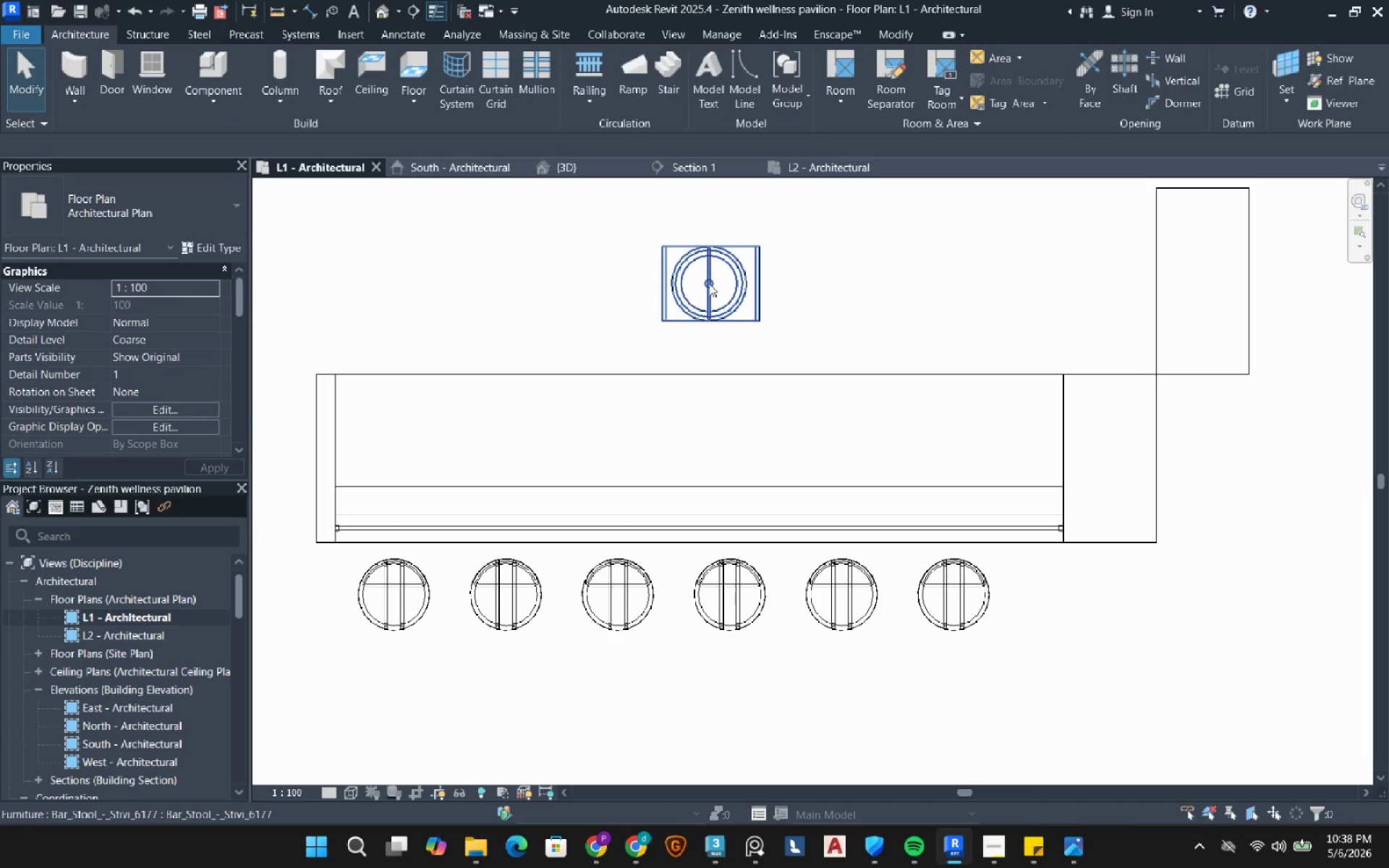 
left_click([709, 284])
 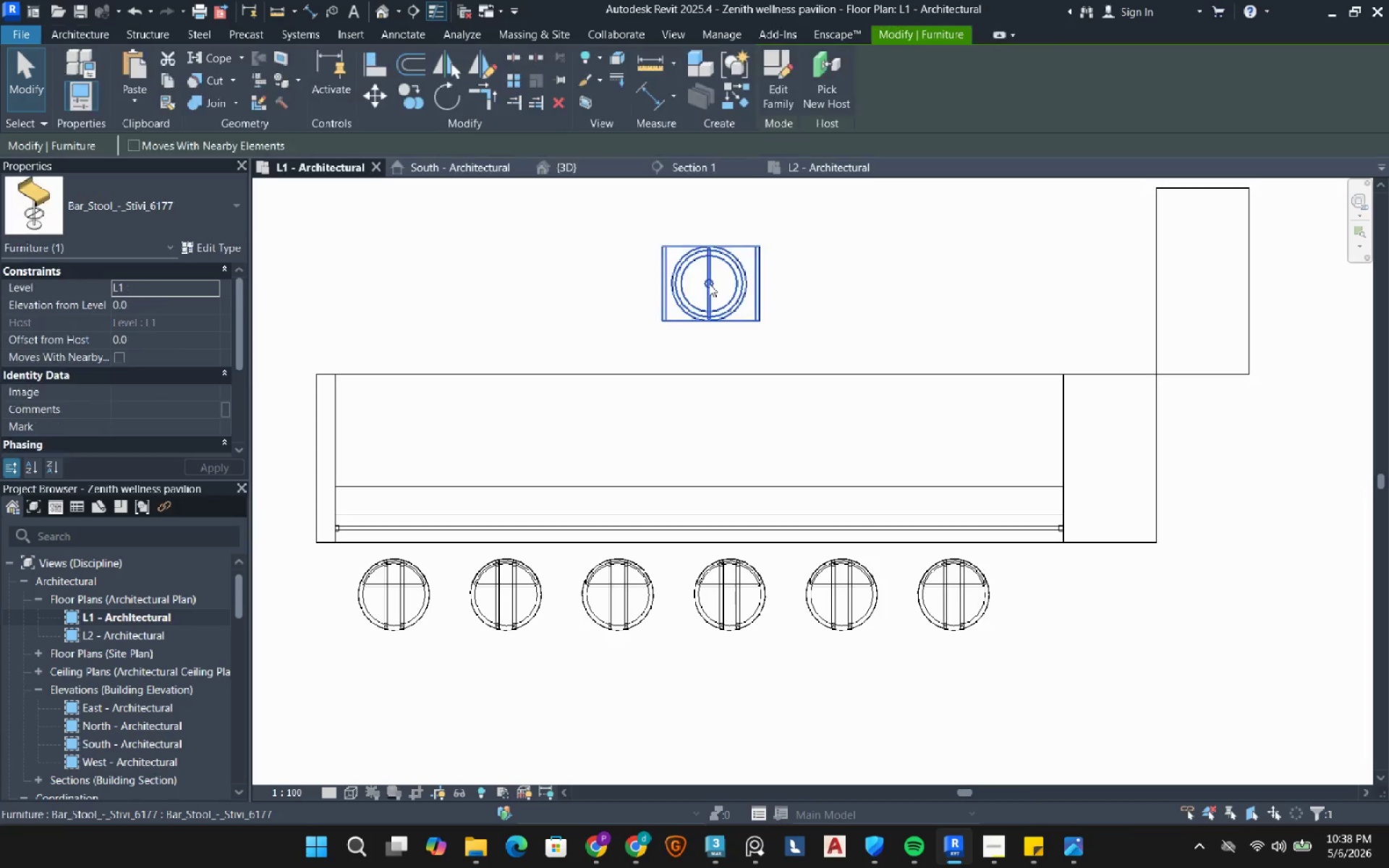 
key(Space)
 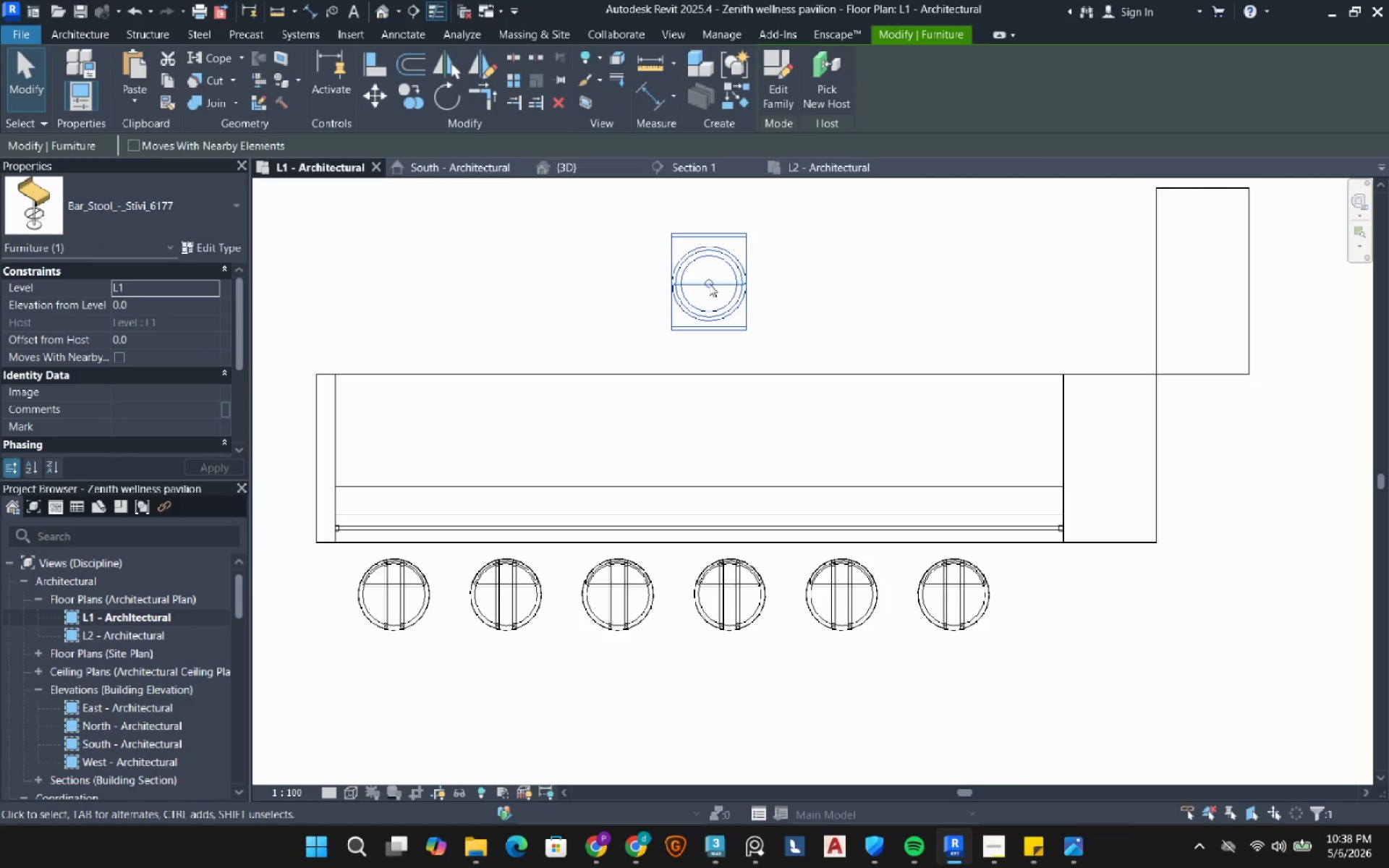 
key(Escape)
 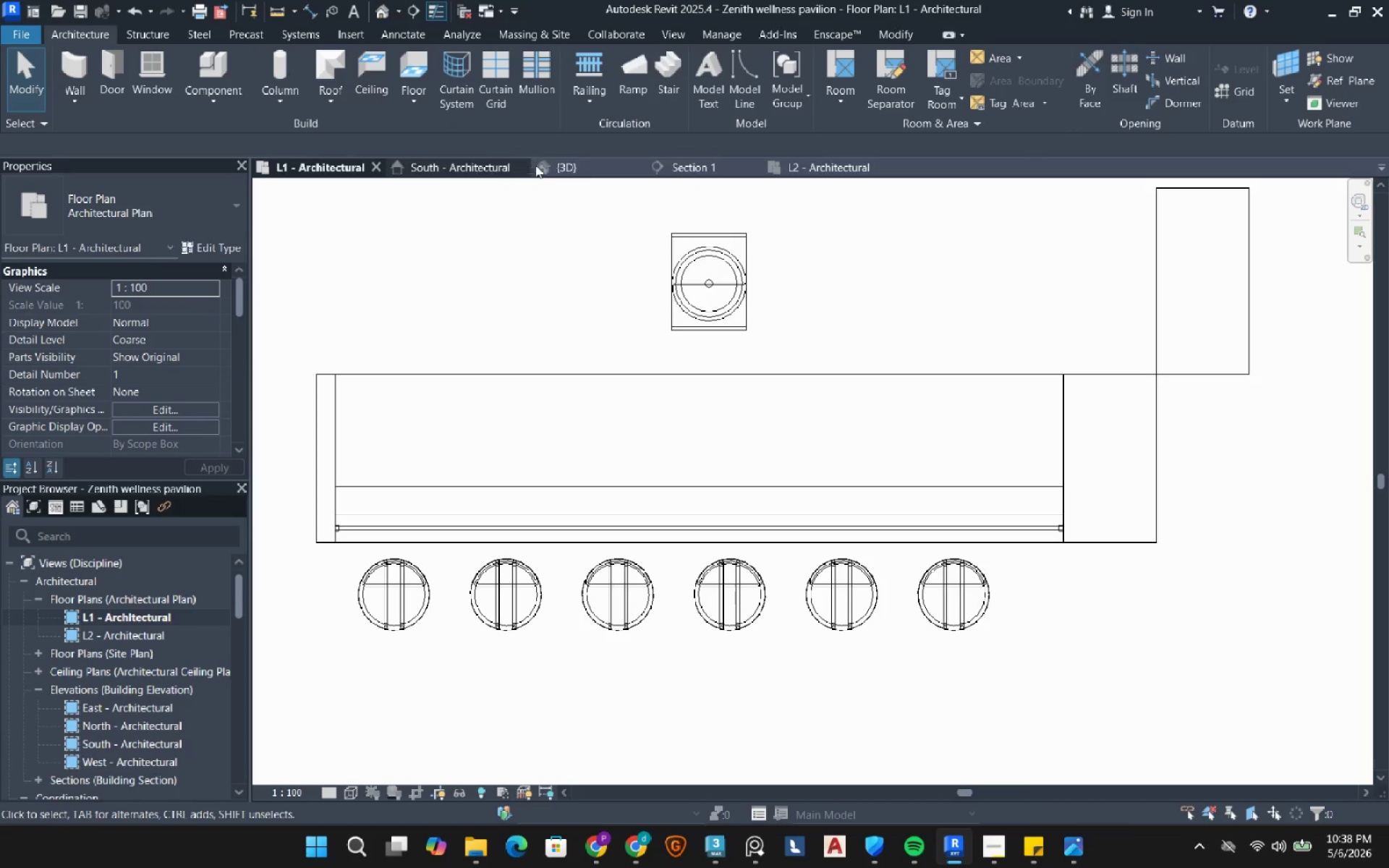 
left_click([569, 166])
 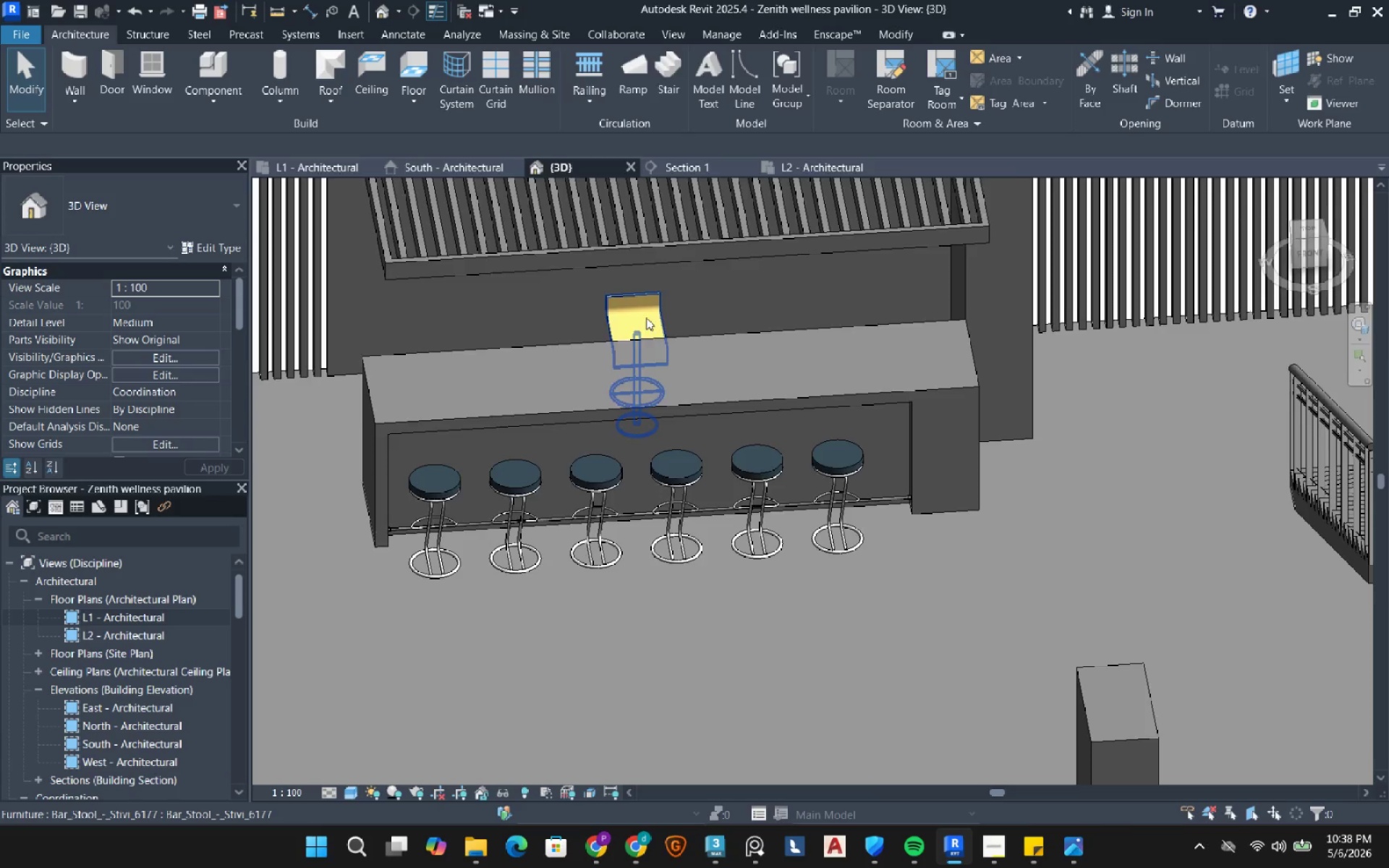 
hold_key(key=ShiftLeft, duration=1.67)
 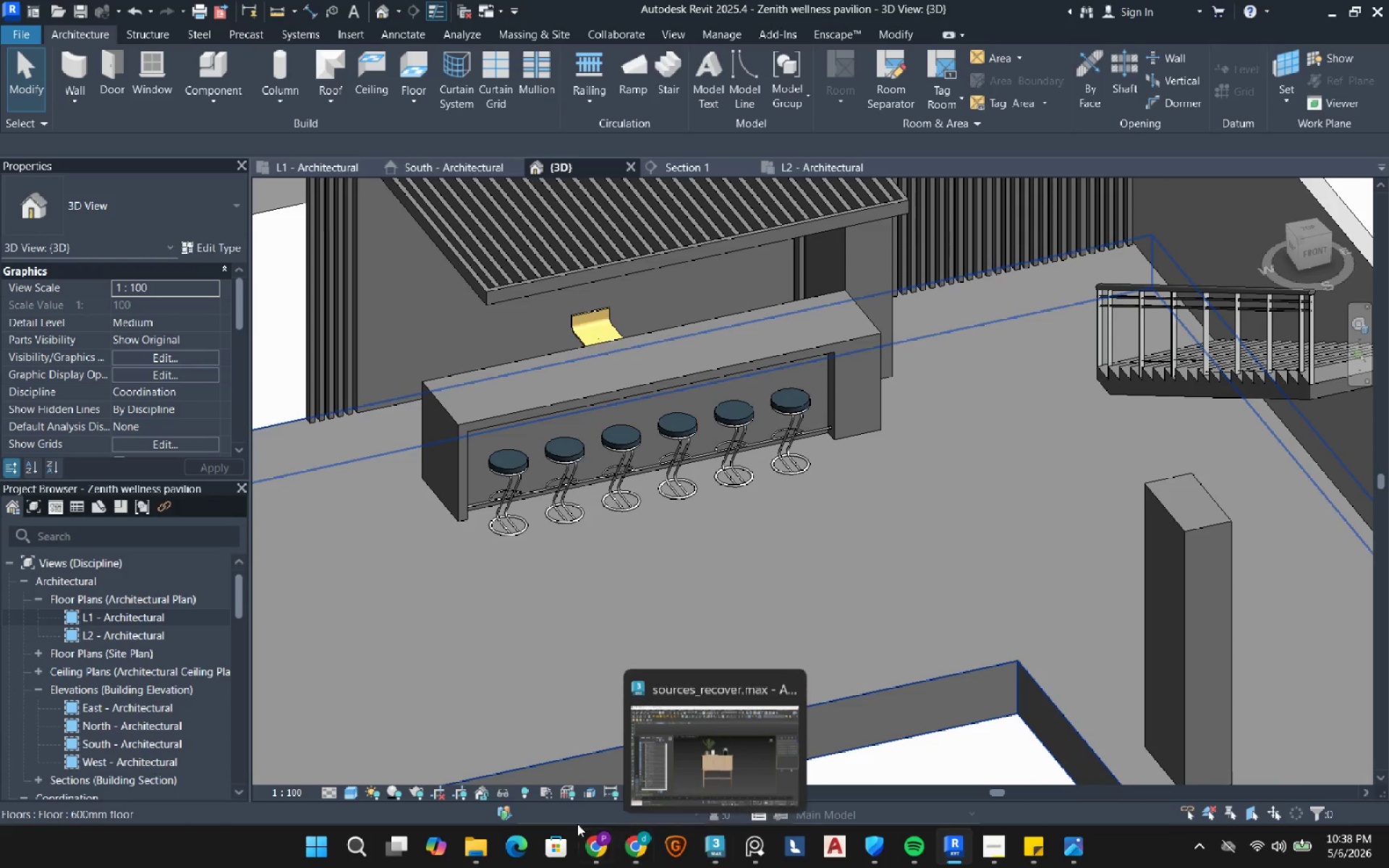 
scroll: coordinate [642, 331], scroll_direction: down, amount: 2.0
 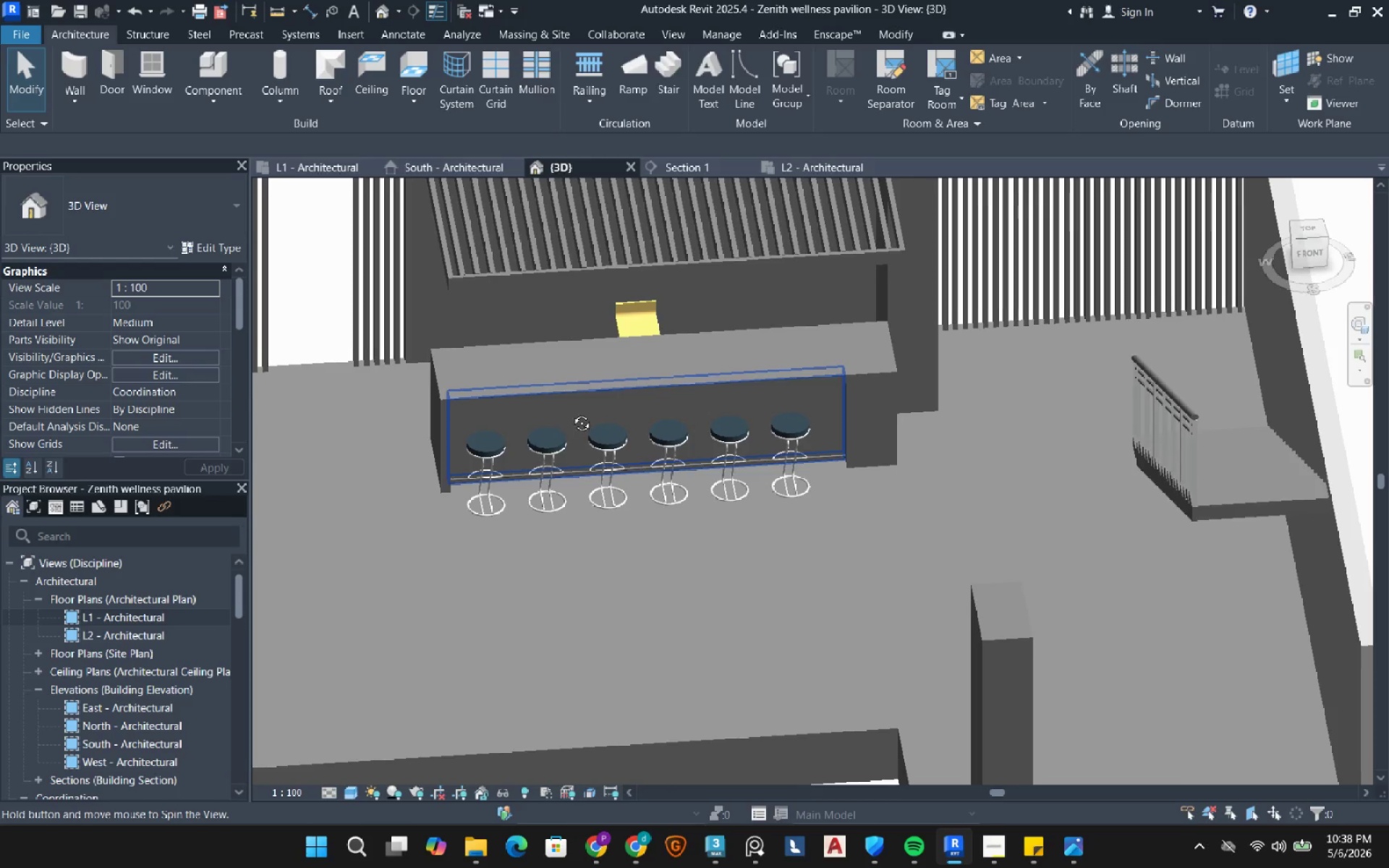 
mouse_move([602, 849])
 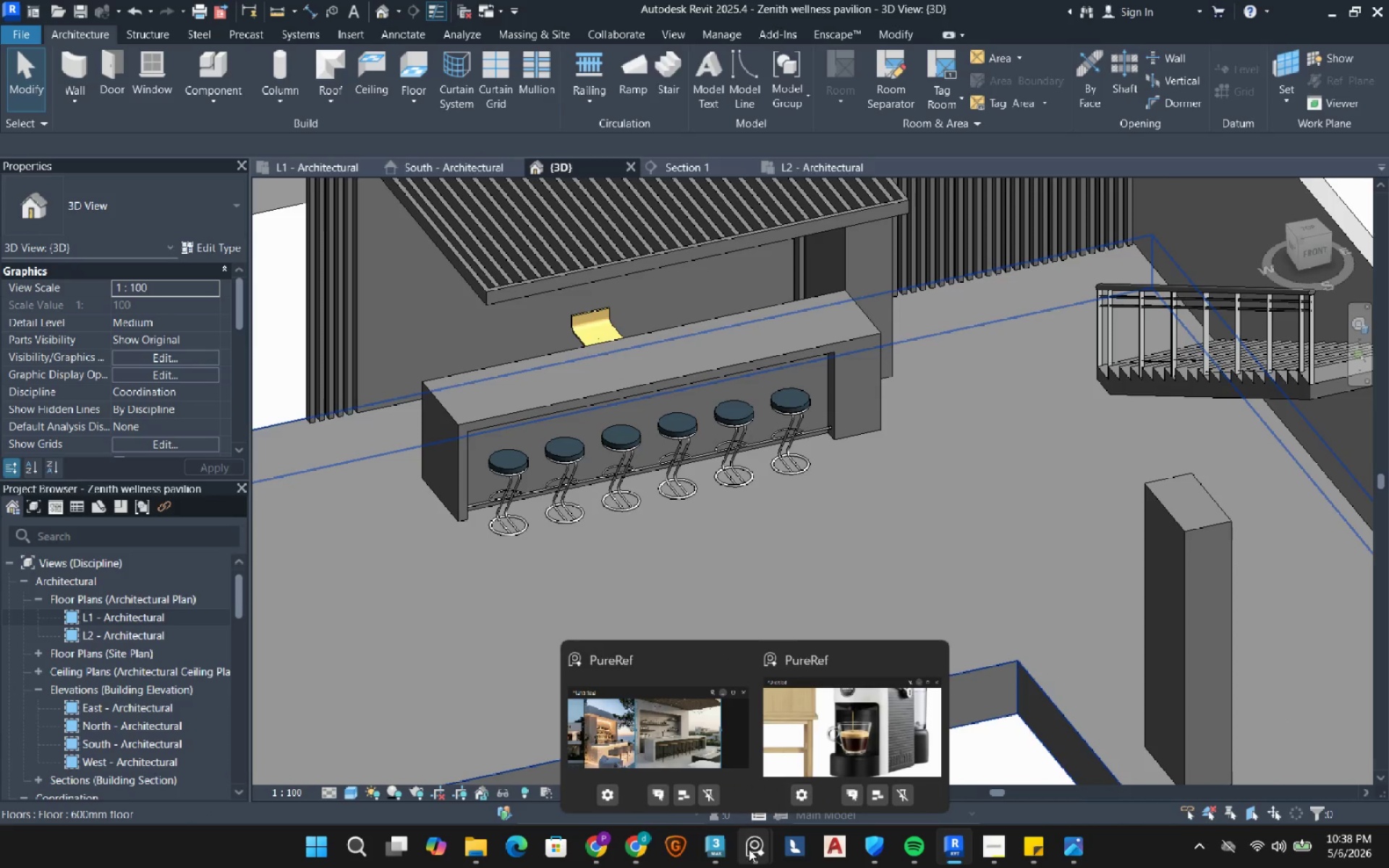 
left_click([750, 851])
 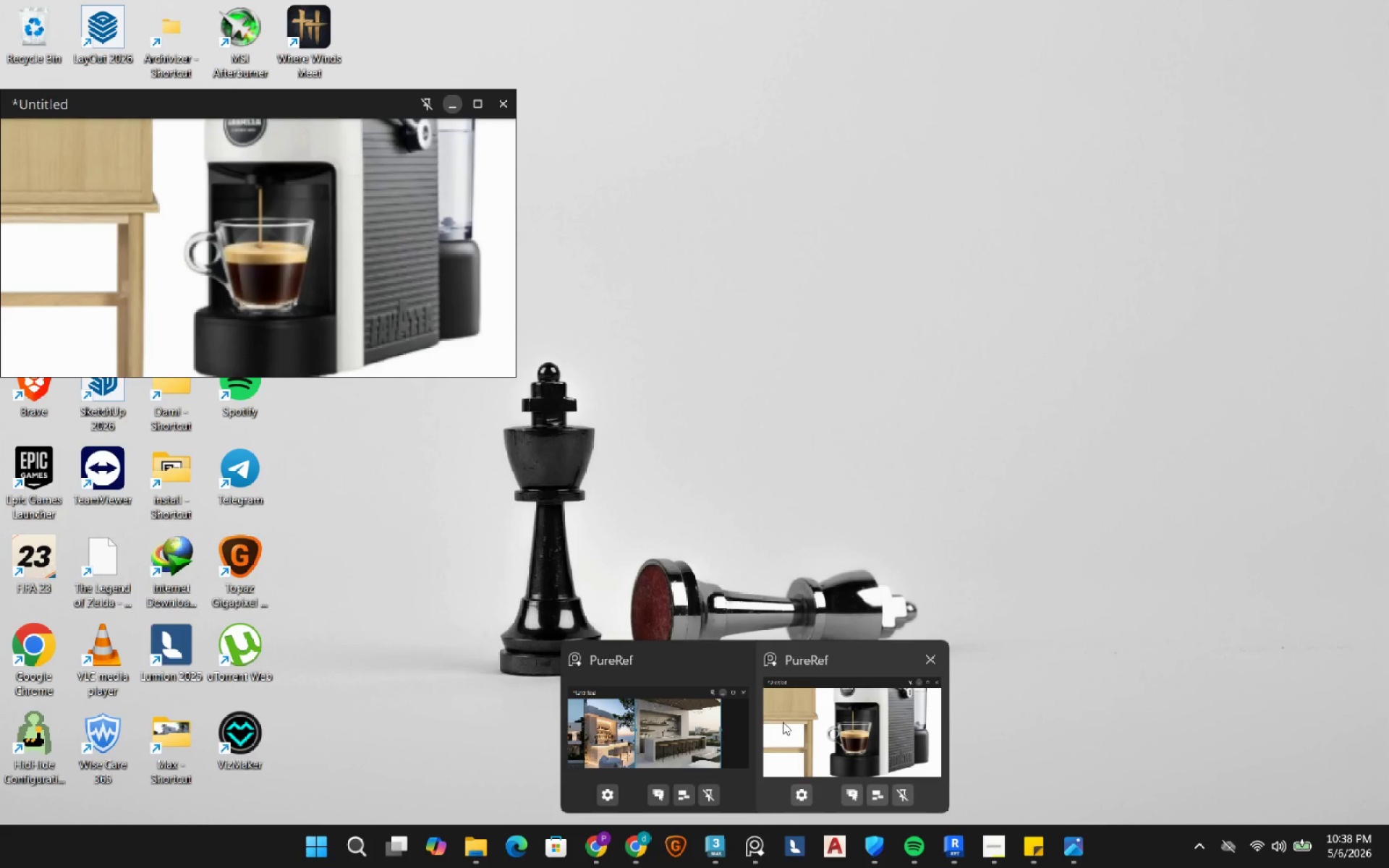 
left_click([679, 738])
 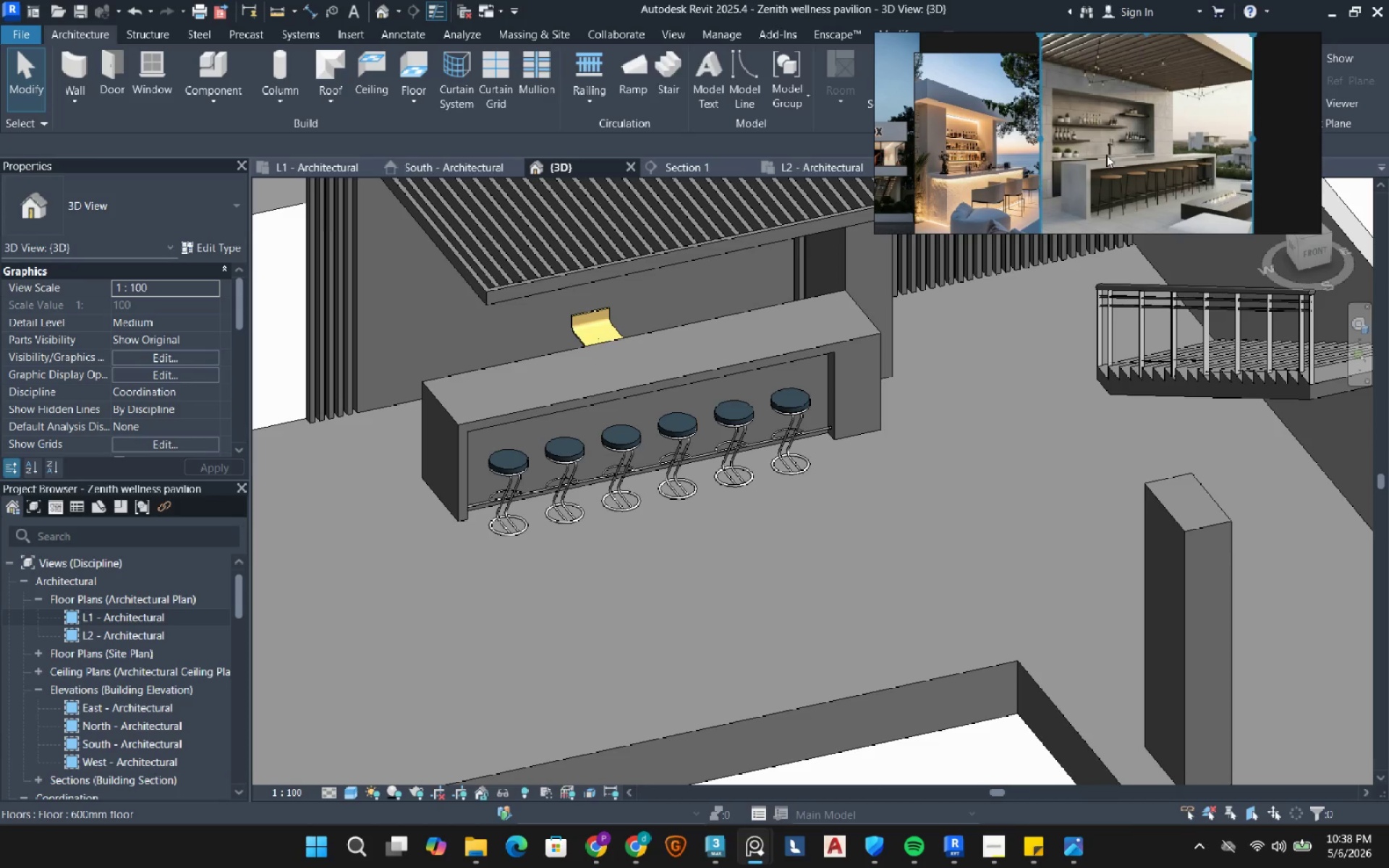 
scroll: coordinate [1108, 145], scroll_direction: down, amount: 3.0
 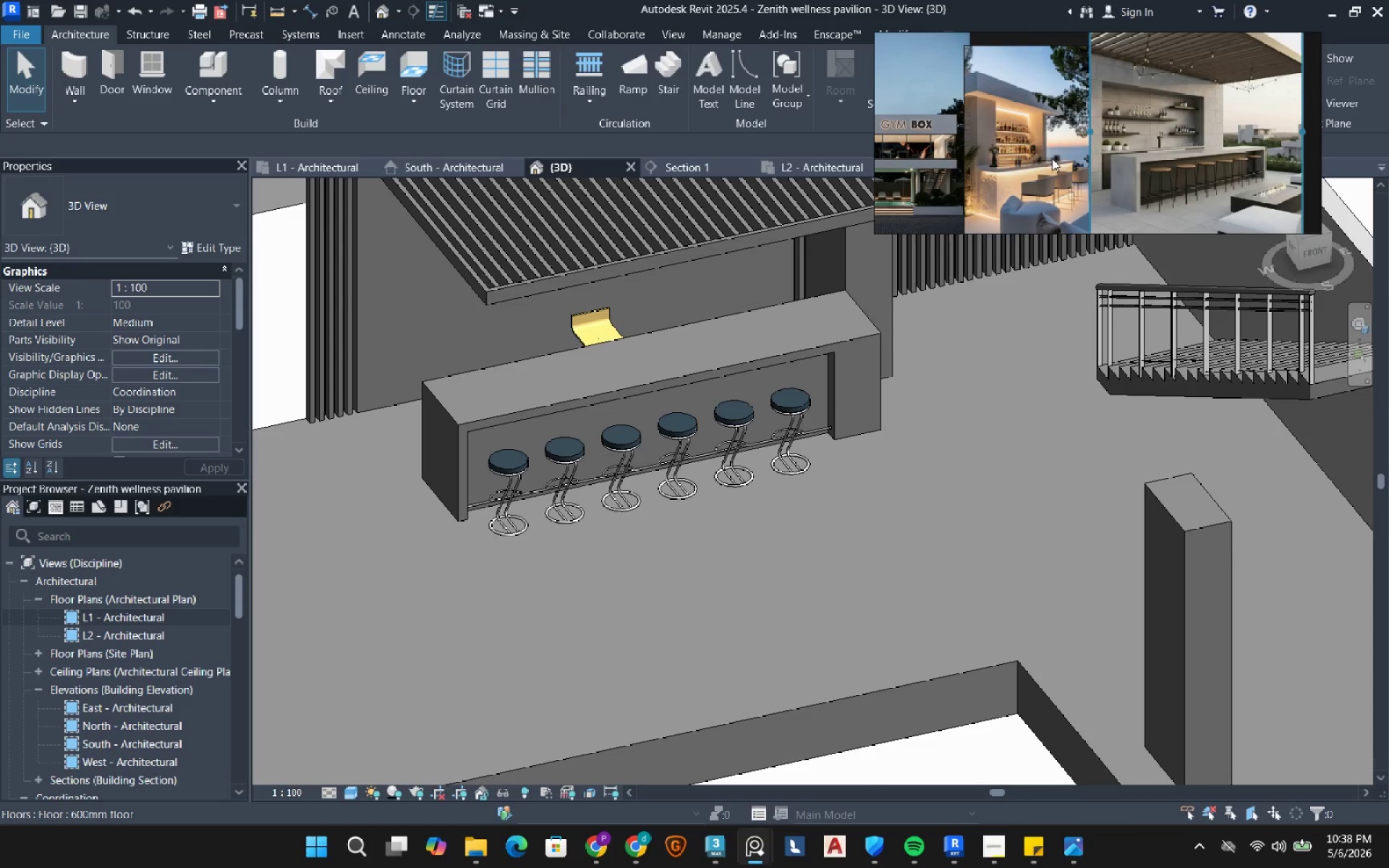 
scroll: coordinate [976, 156], scroll_direction: up, amount: 4.0
 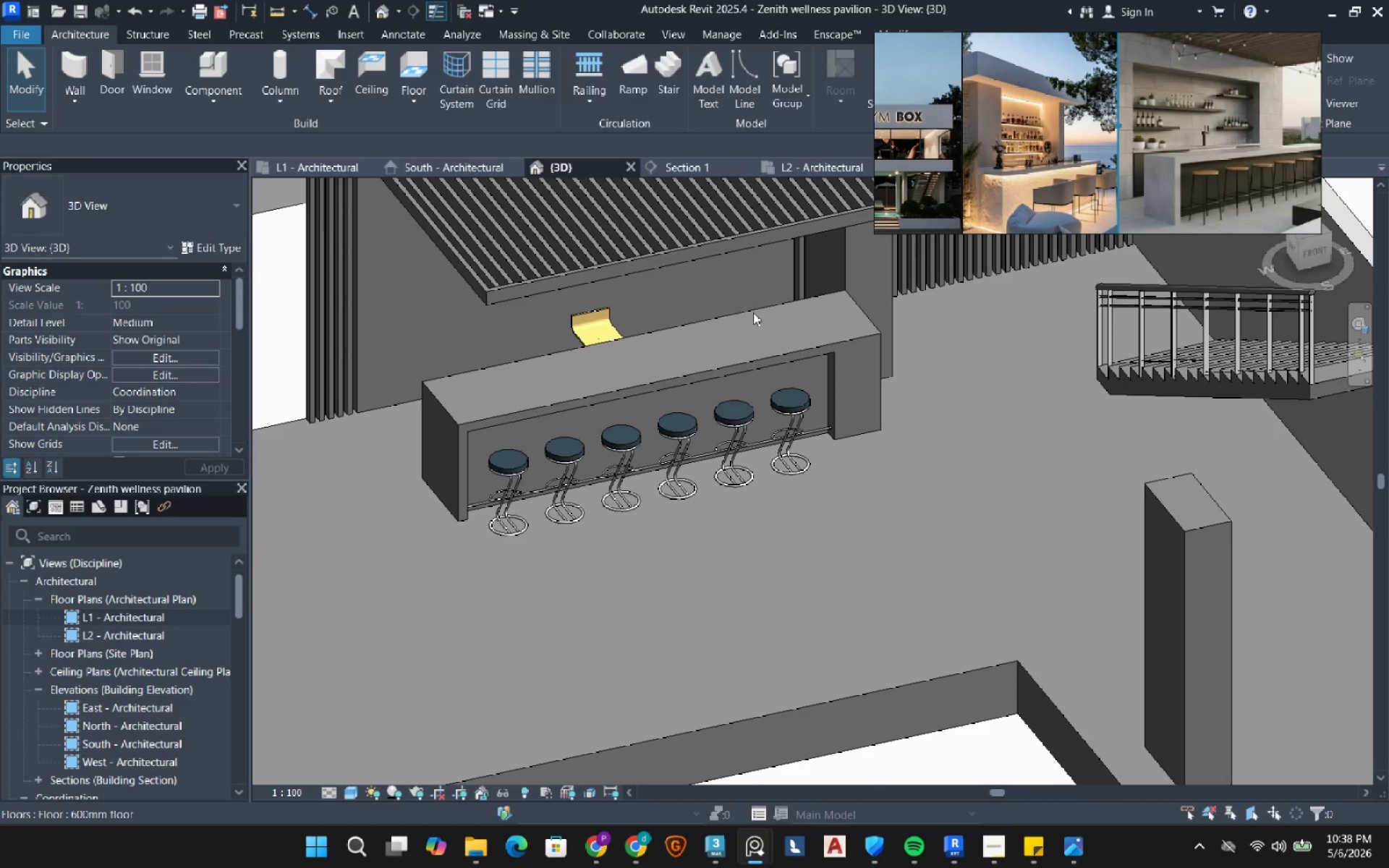 
wait(5.51)
 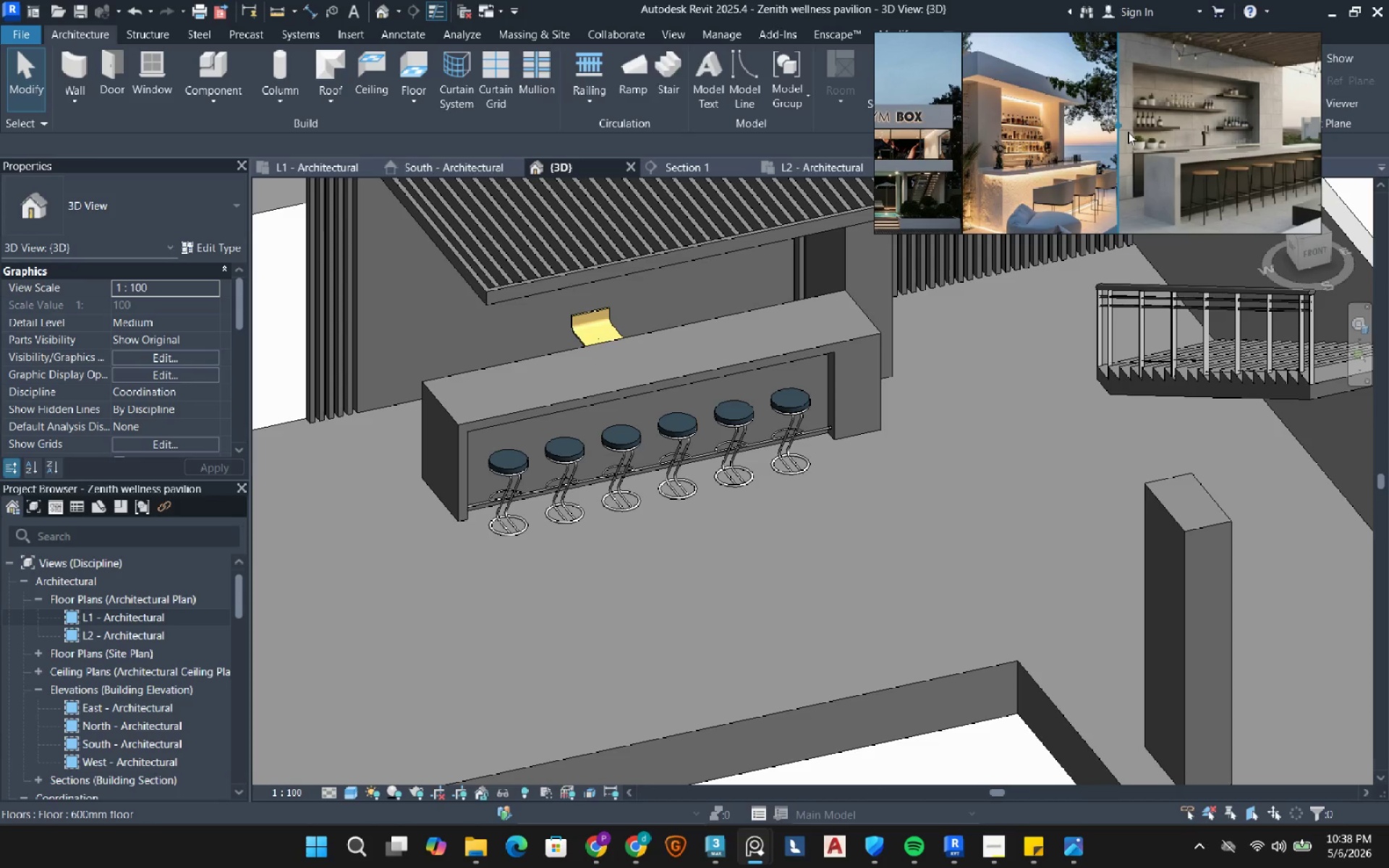 
scroll: coordinate [845, 315], scroll_direction: down, amount: 2.0
 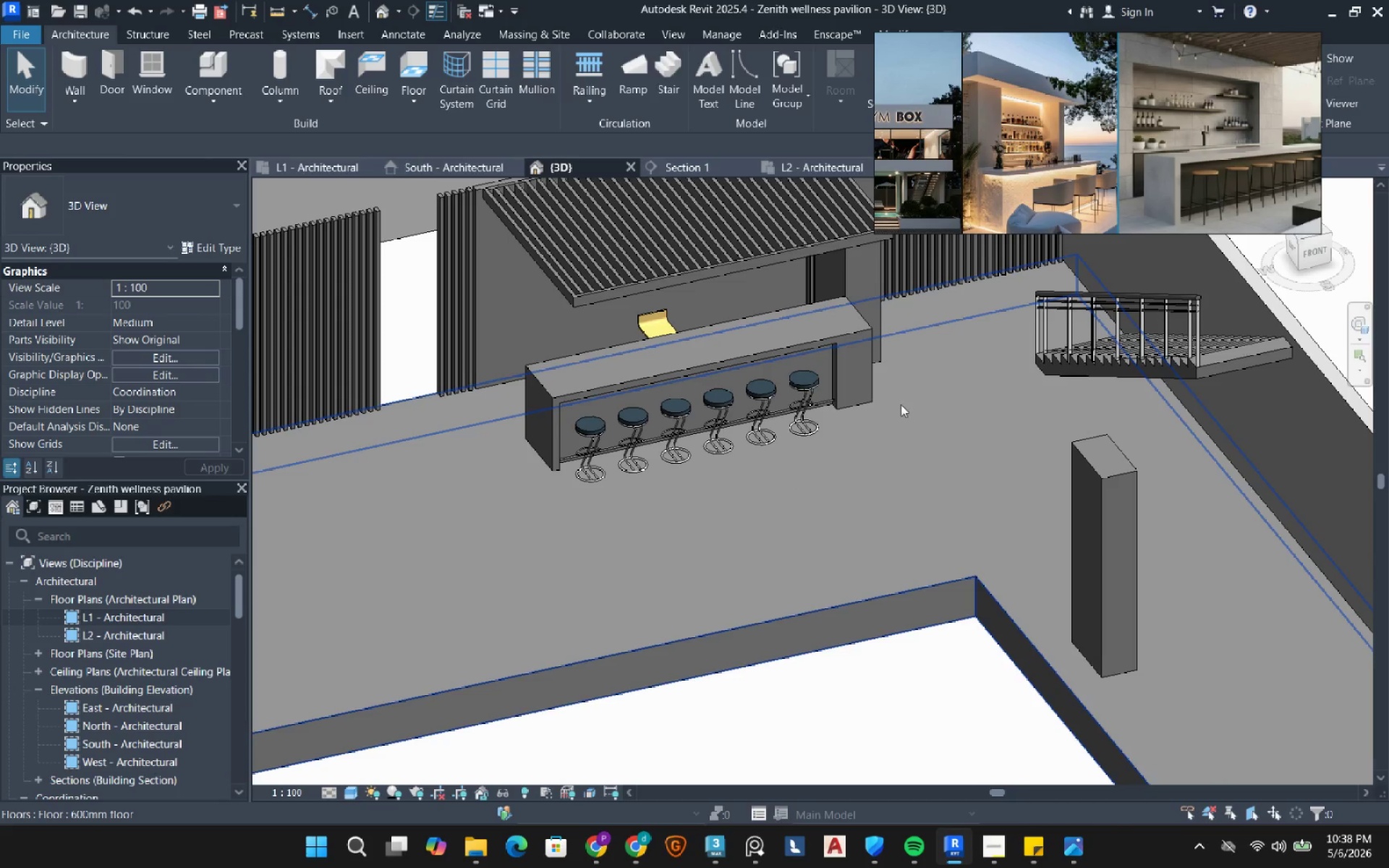 
hold_key(key=ShiftLeft, duration=4.97)
 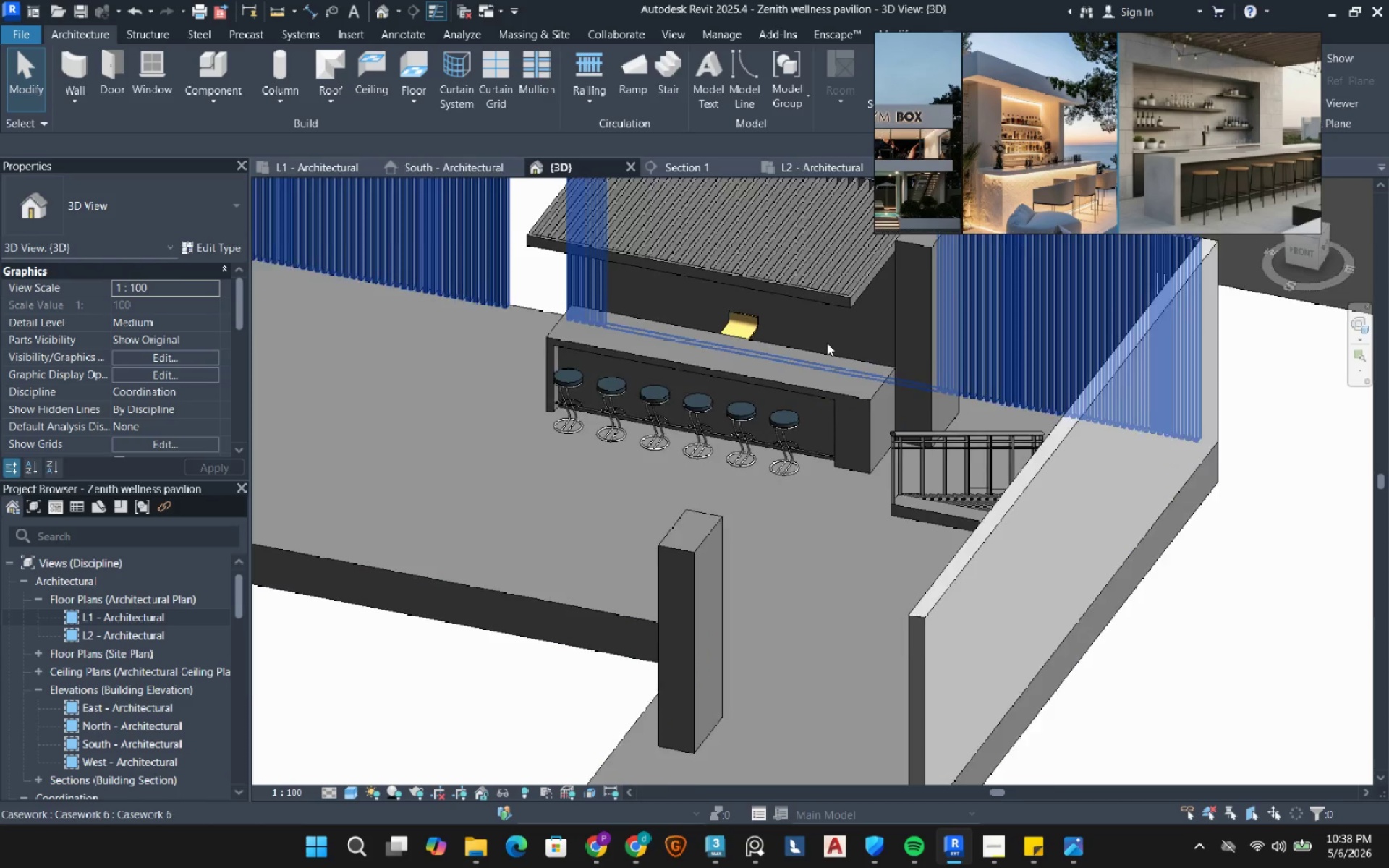 
scroll: coordinate [827, 343], scroll_direction: up, amount: 3.0
 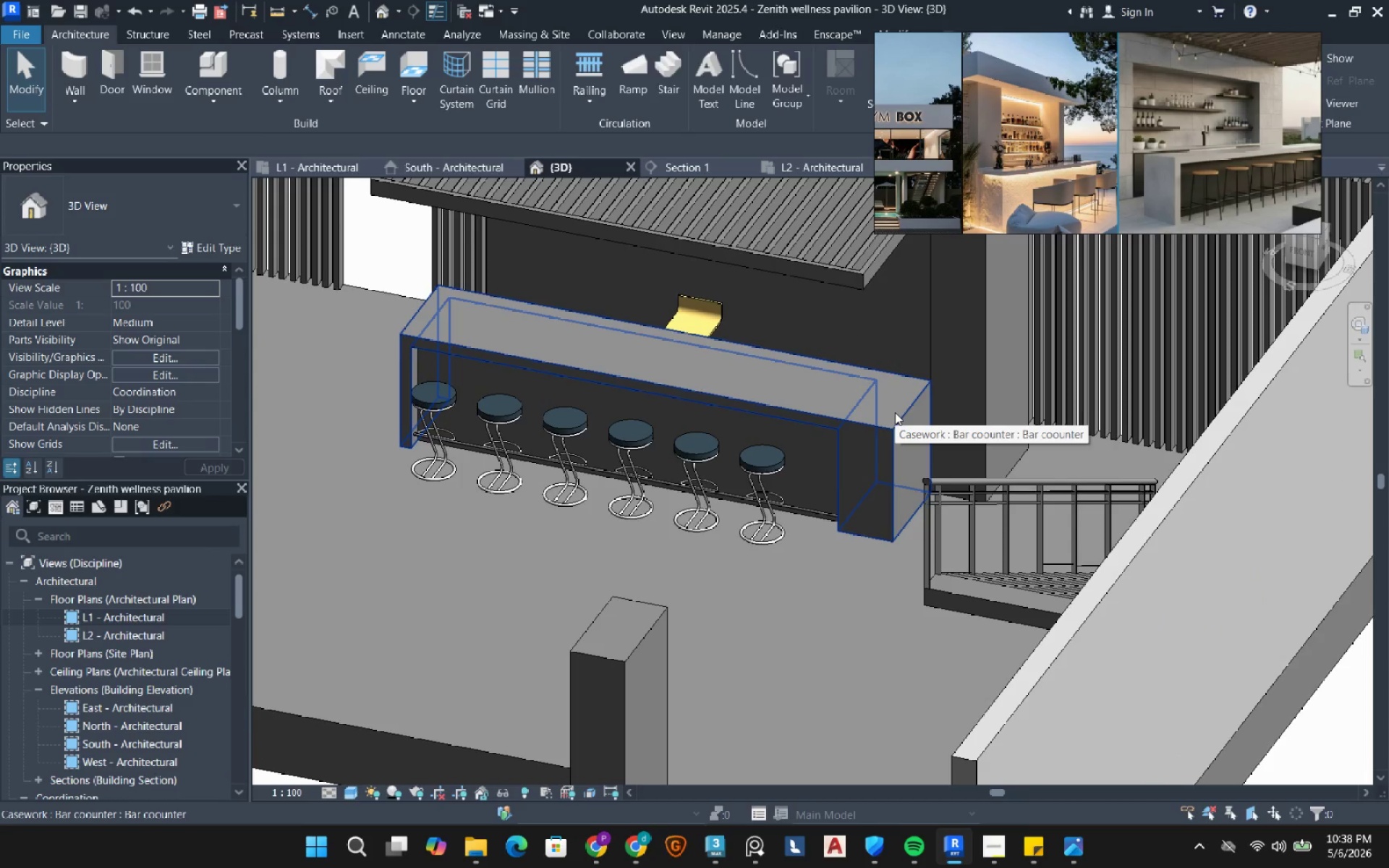 
scroll: coordinate [895, 412], scroll_direction: down, amount: 2.0
 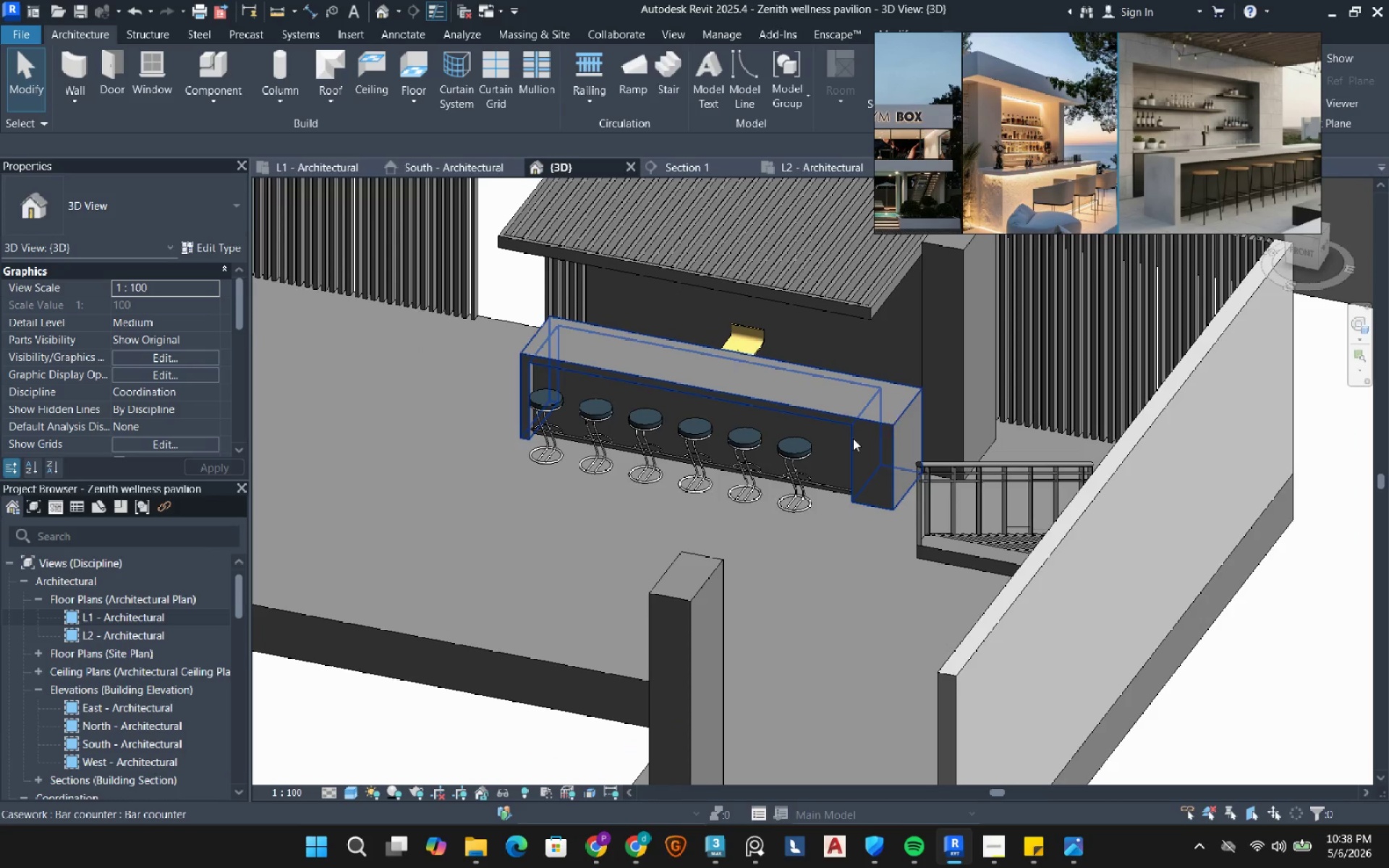 
hold_key(key=ShiftLeft, duration=0.91)
 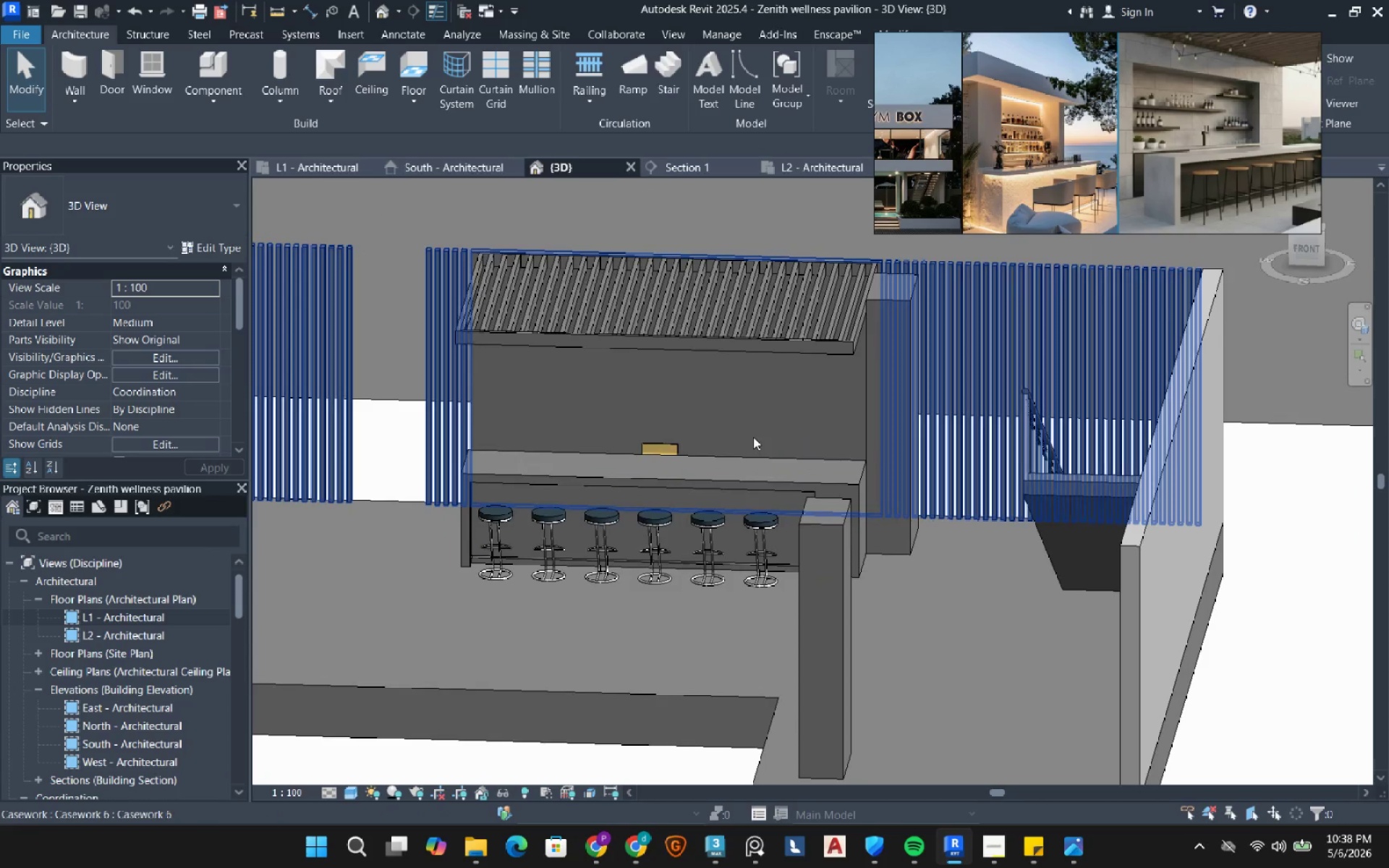 
hold_key(key=ShiftLeft, duration=5.25)
 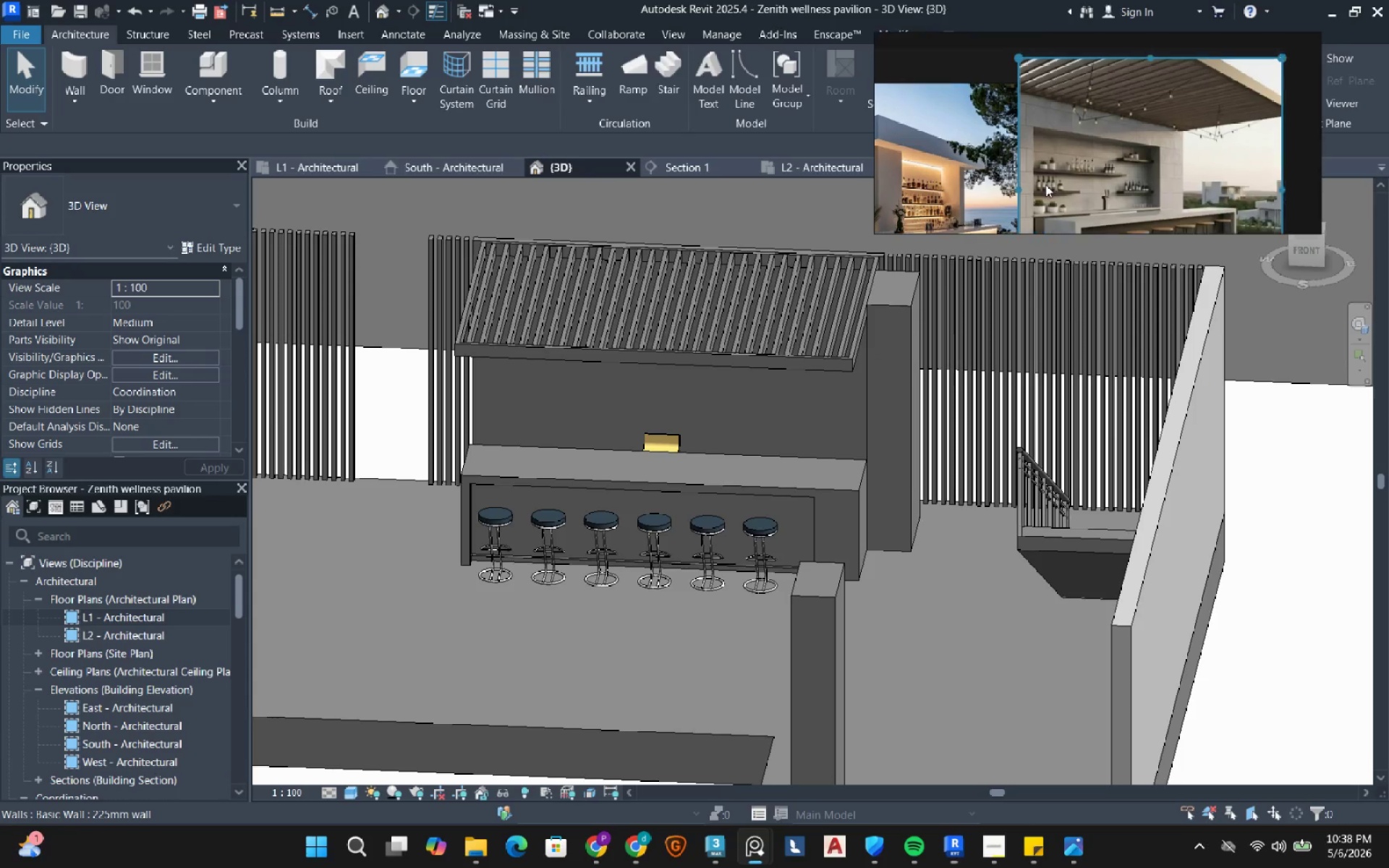 
scroll: coordinate [1040, 142], scroll_direction: up, amount: 3.0
 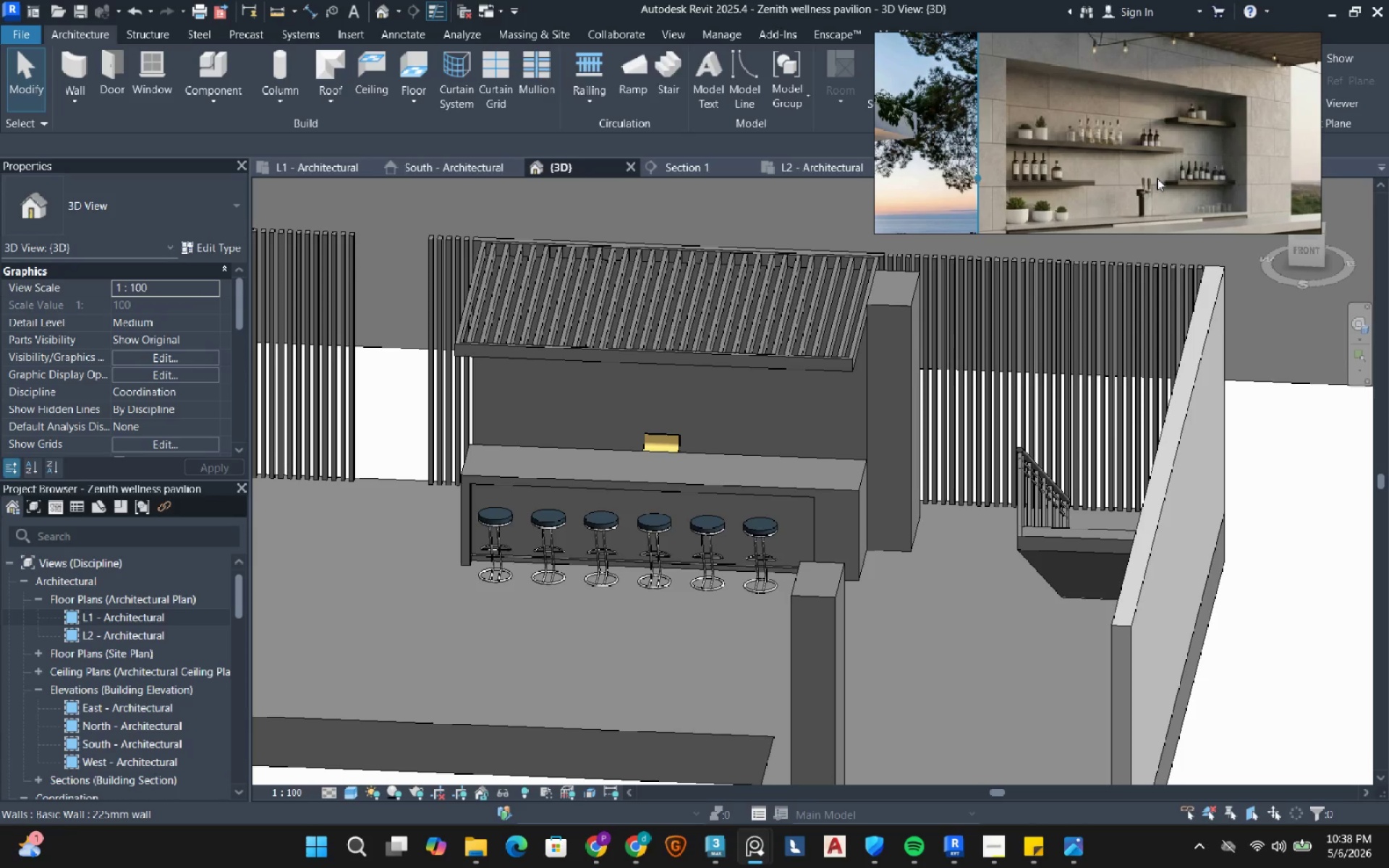 
scroll: coordinate [1011, 61], scroll_direction: down, amount: 2.0
 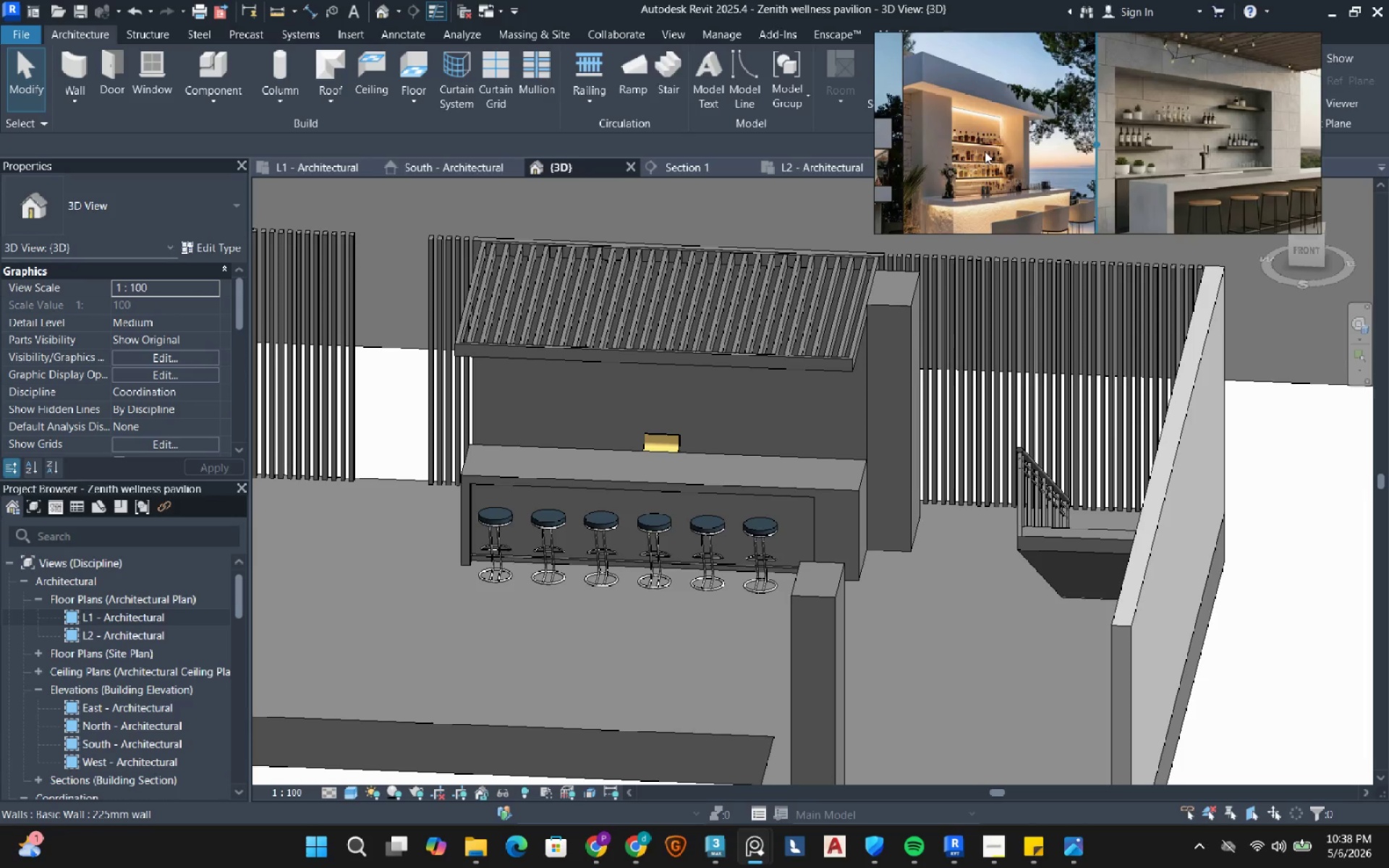 
scroll: coordinate [984, 150], scroll_direction: up, amount: 3.0
 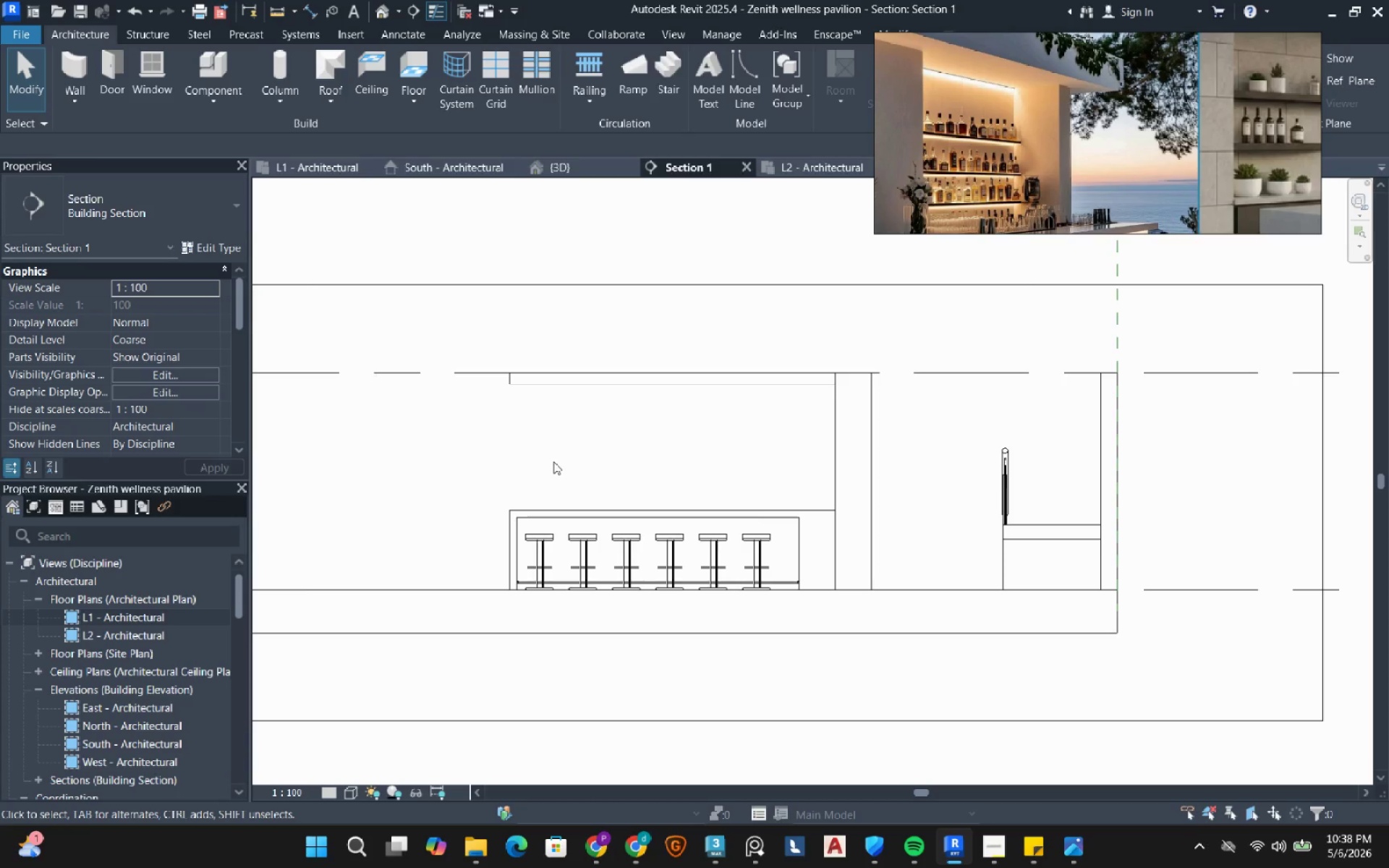 
wait(6.7)
 